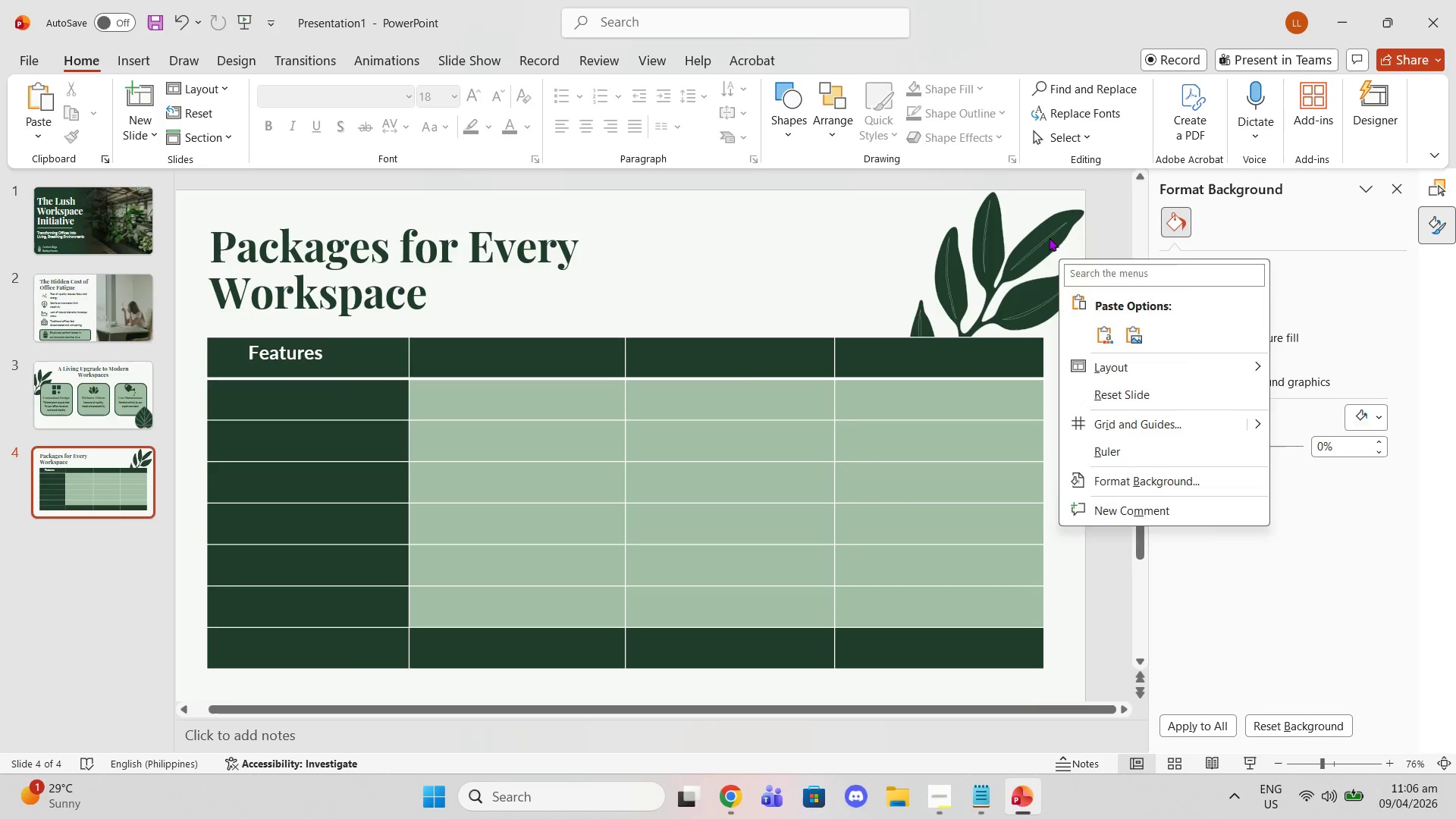 
left_click([1049, 237])
 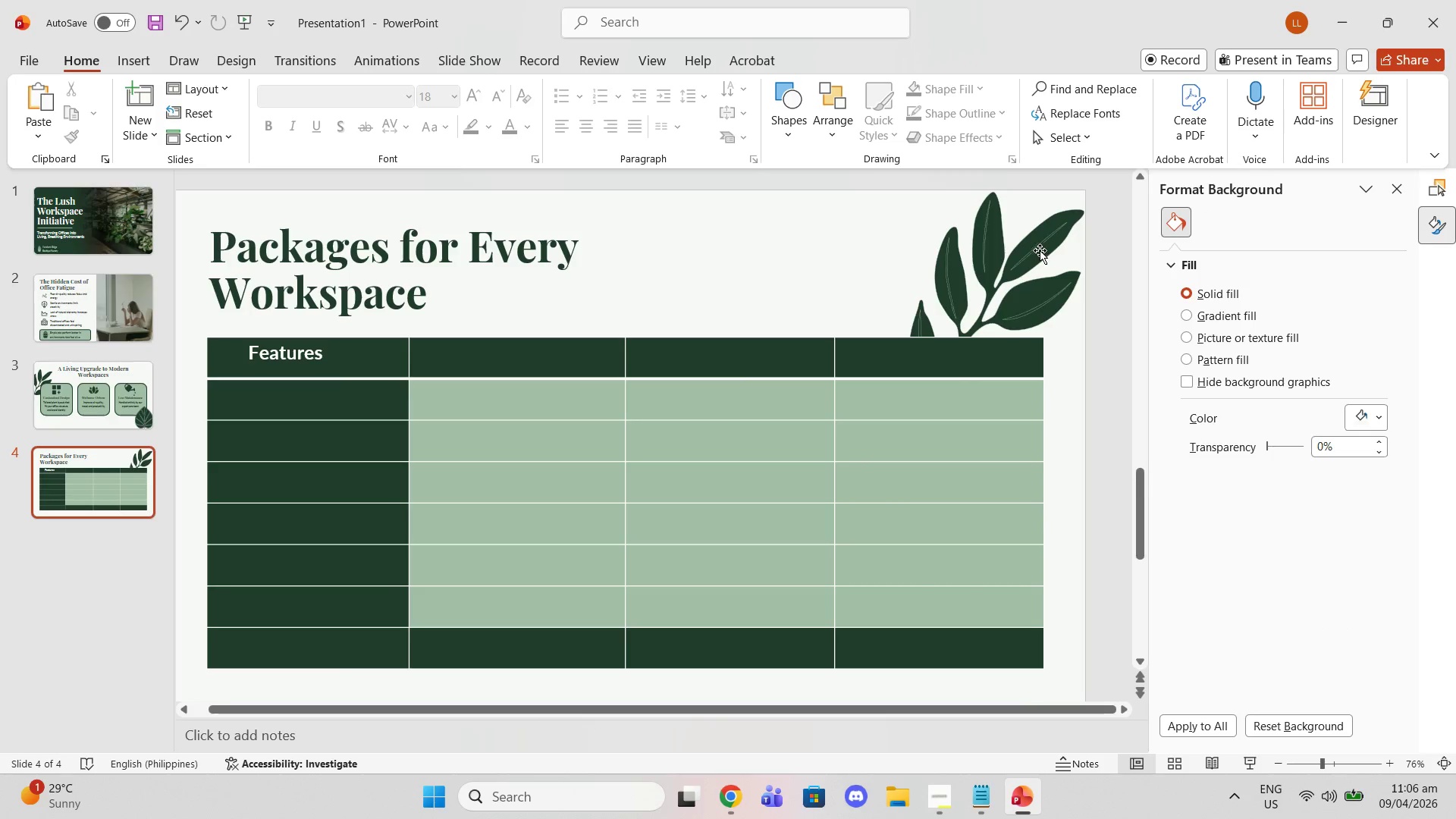 
left_click([1040, 250])
 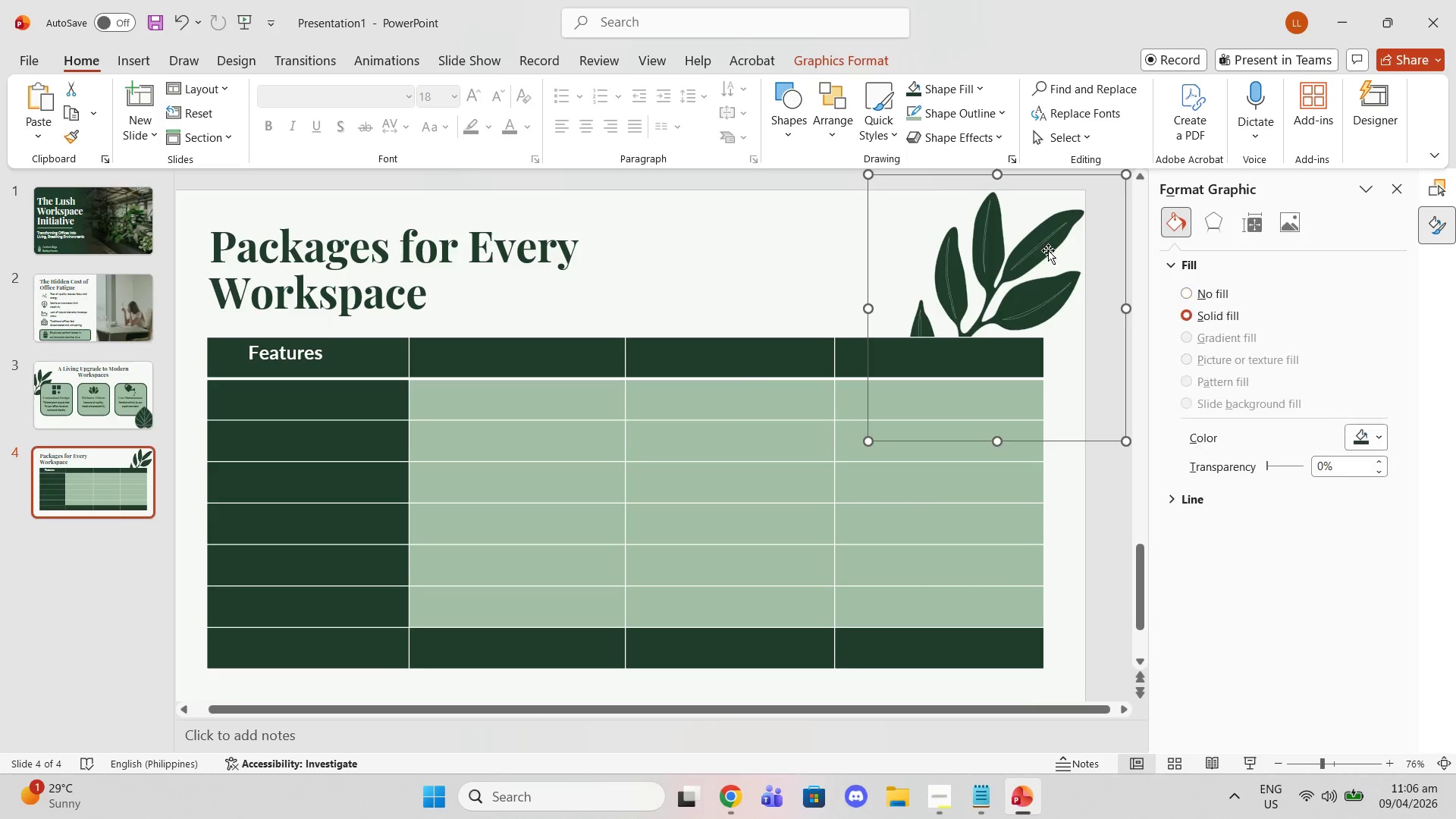 
scroll: coordinate [1054, 253], scroll_direction: up, amount: 3.0
 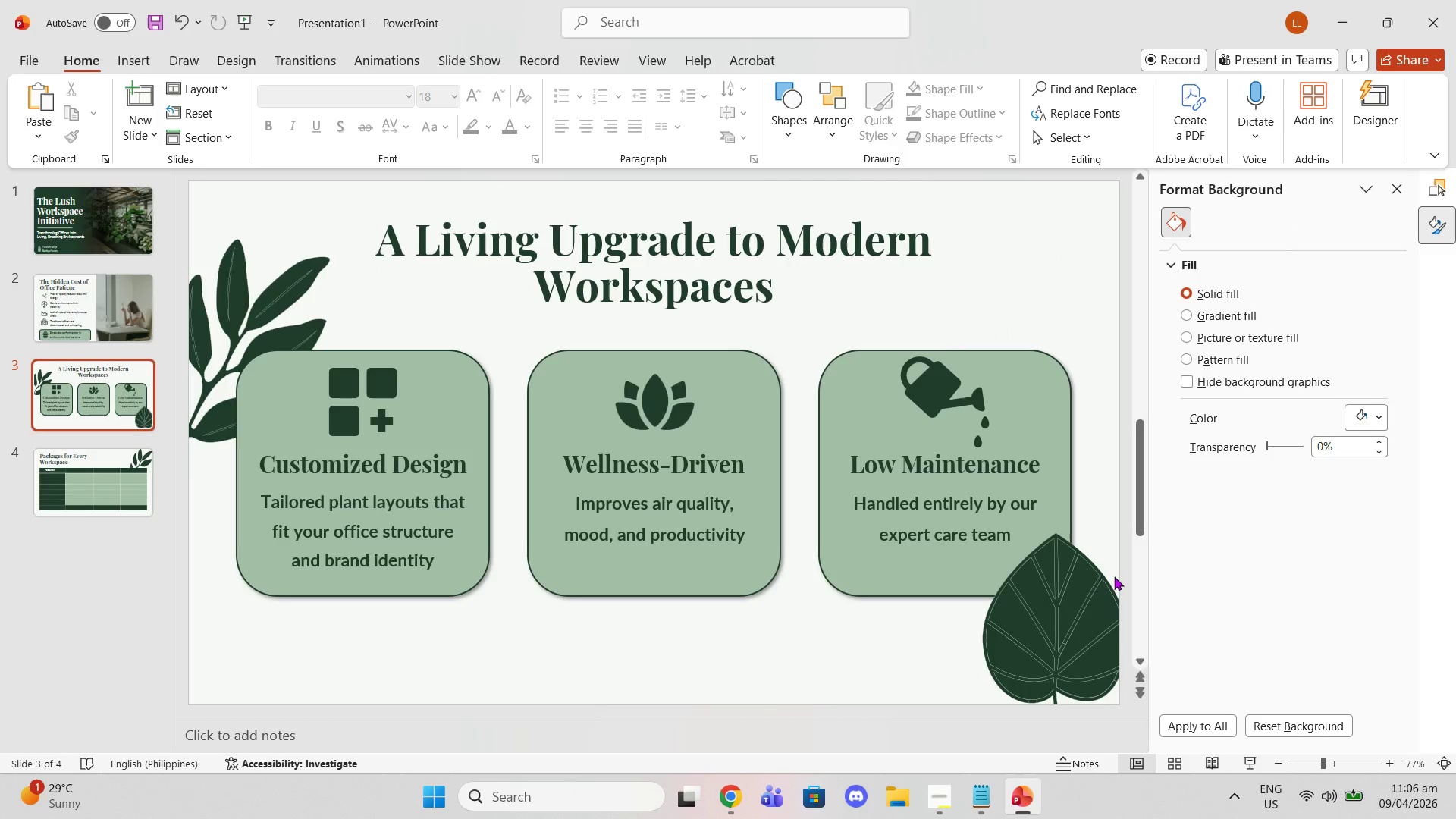 
left_click_drag(start_coordinate=[1097, 576], to_coordinate=[1094, 576])
 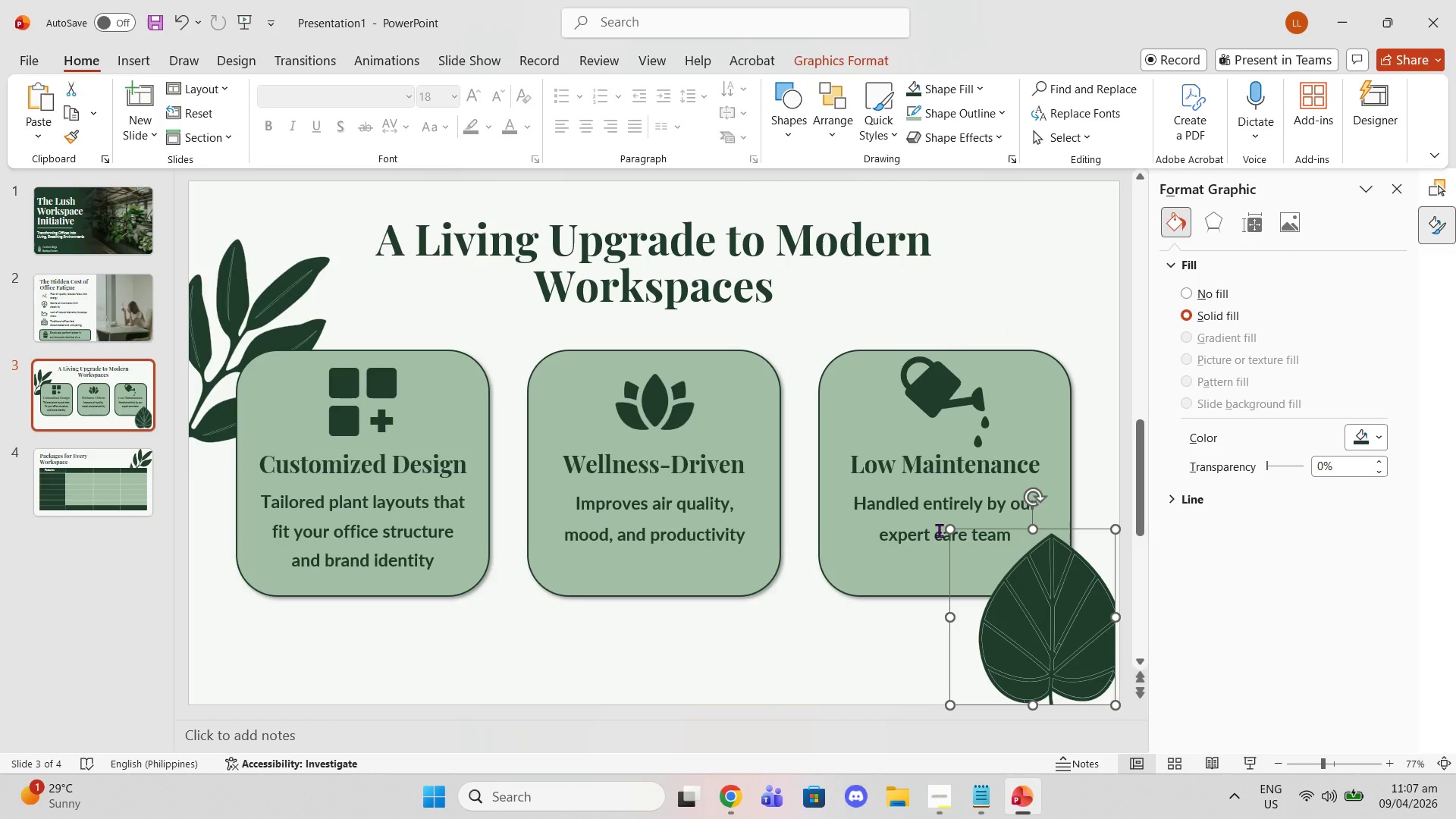 
key(Control+Z)
 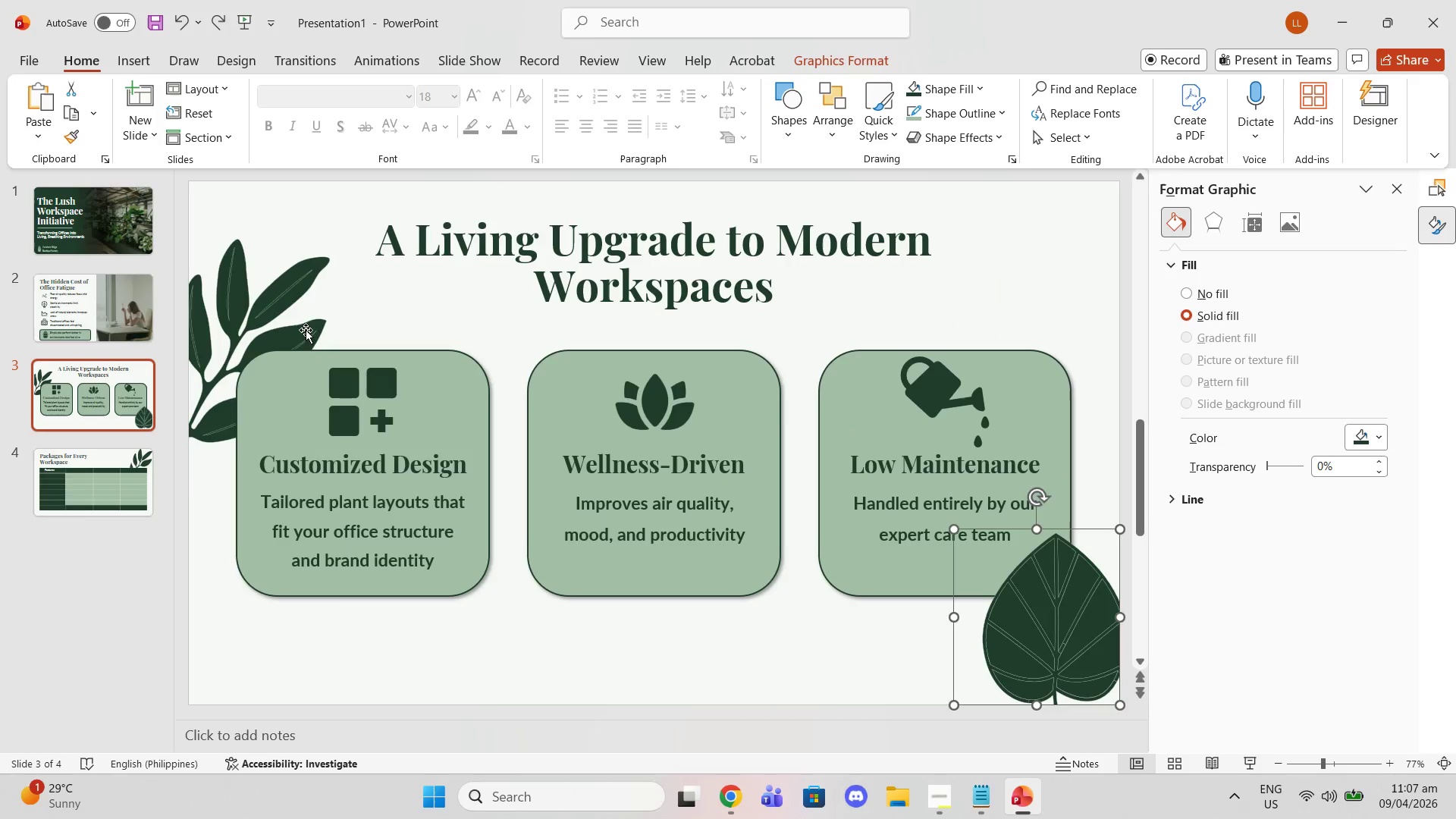 
left_click([300, 322])
 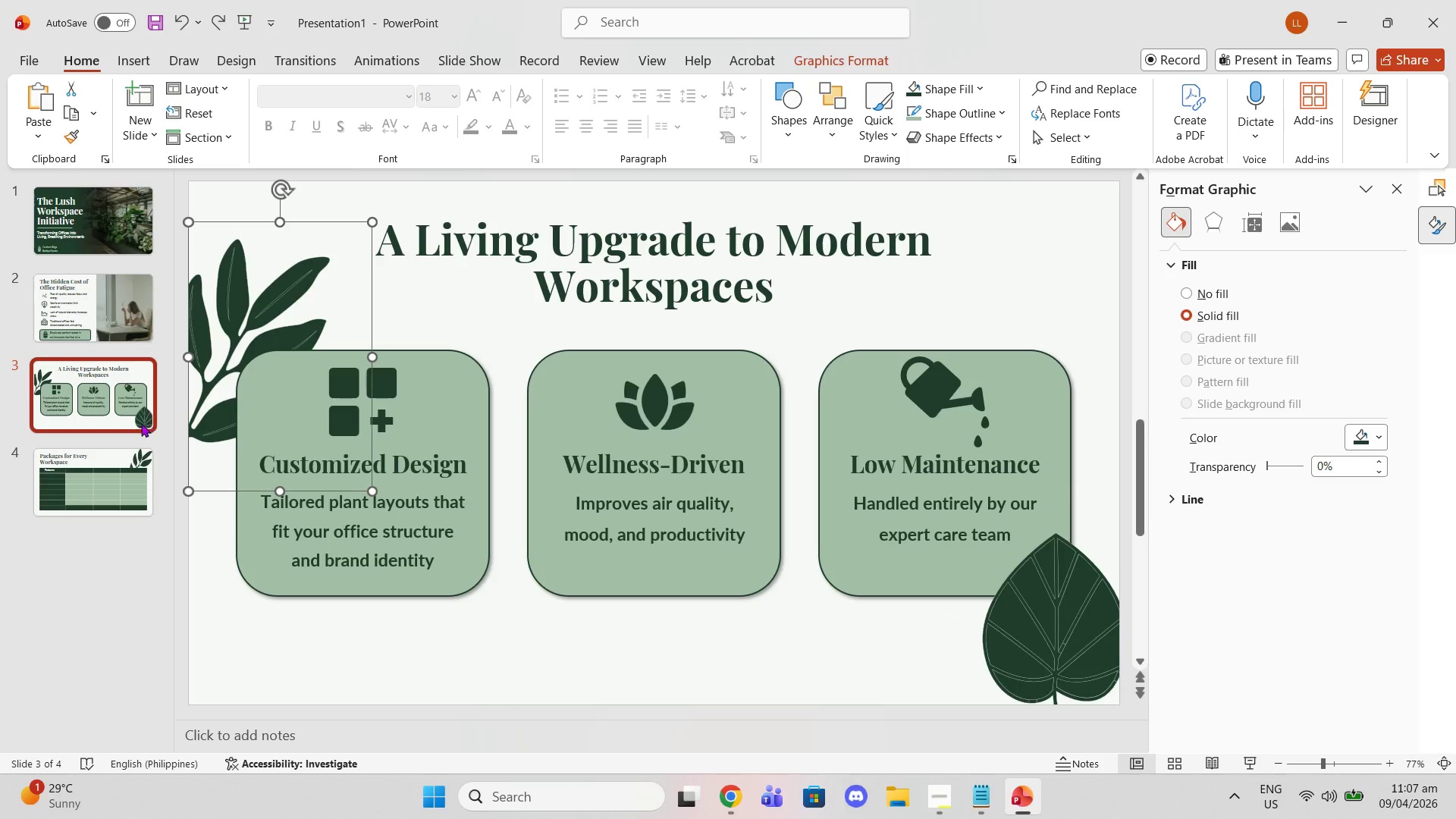 
left_click([134, 424])
 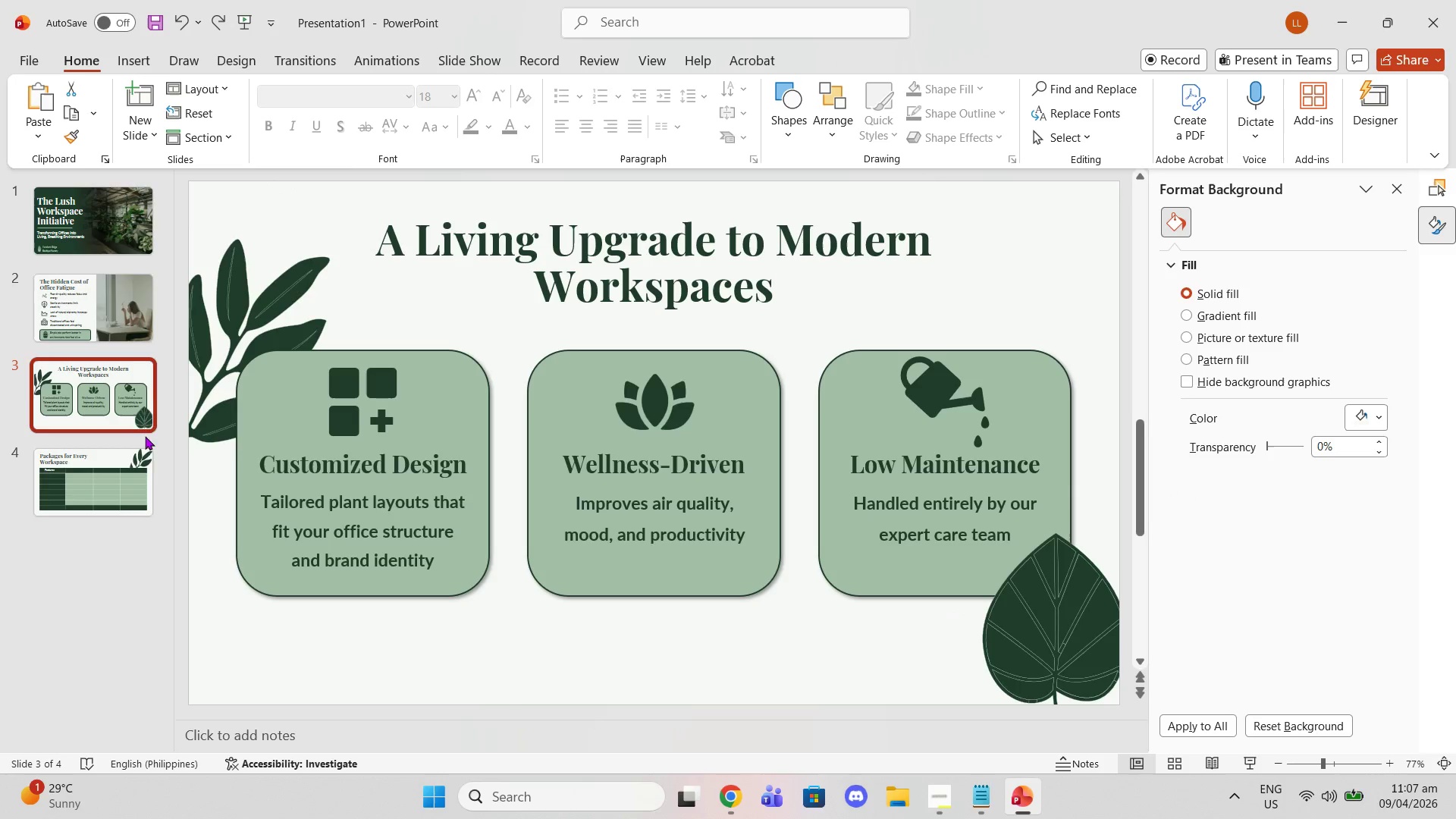 
left_click([149, 454])
 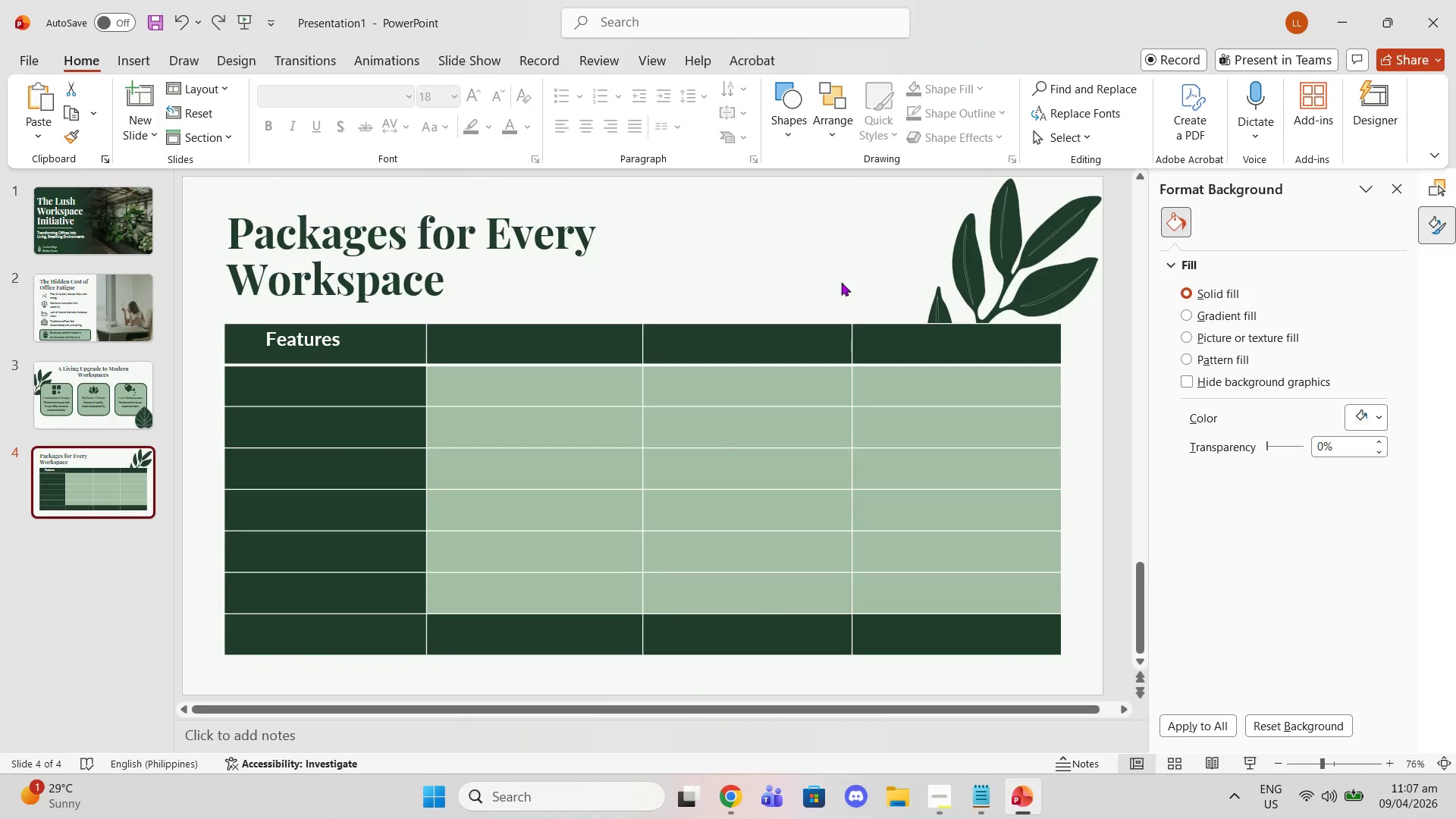 
left_click([939, 268])
 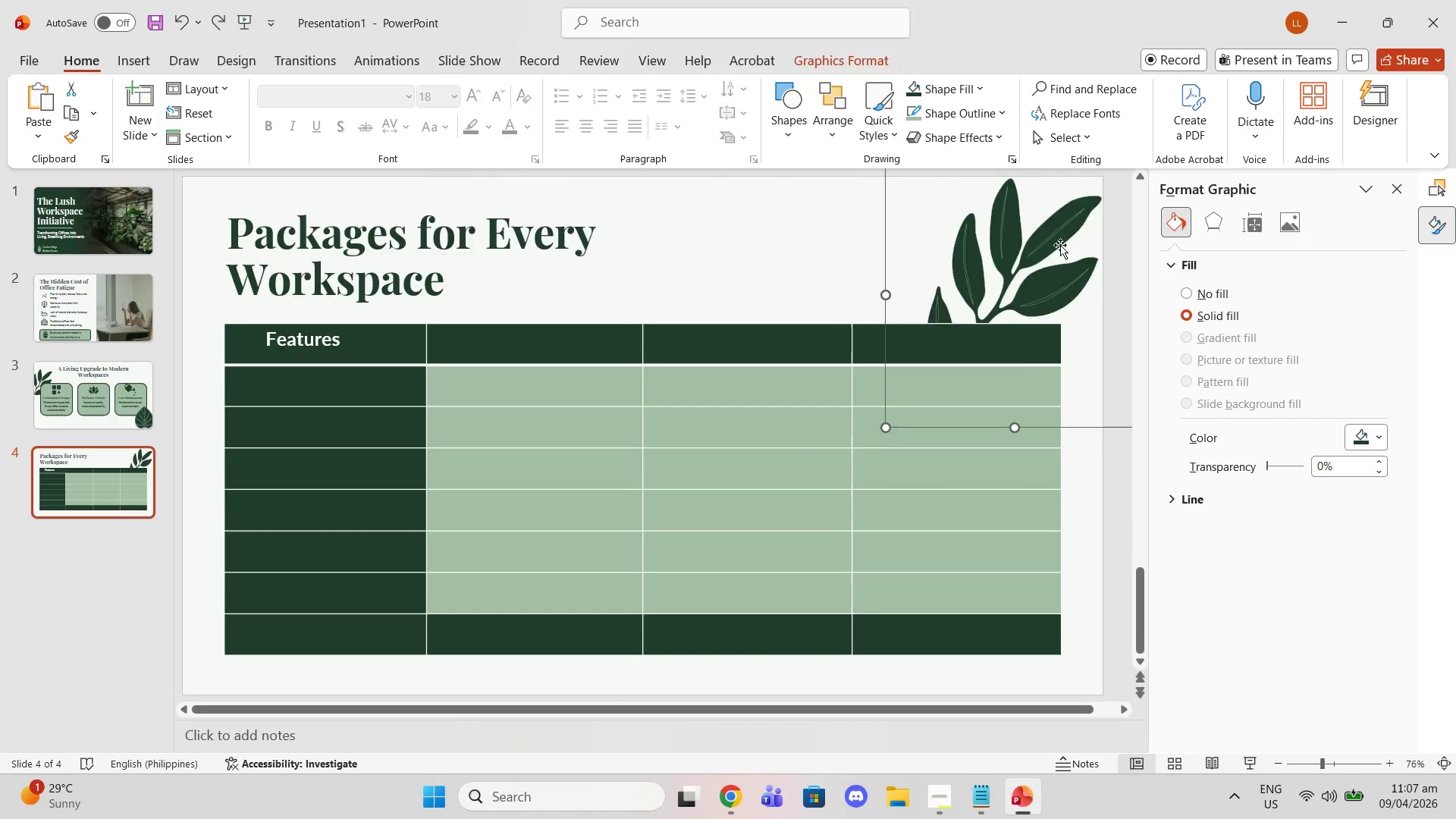 
scroll: coordinate [1063, 246], scroll_direction: up, amount: 2.0
 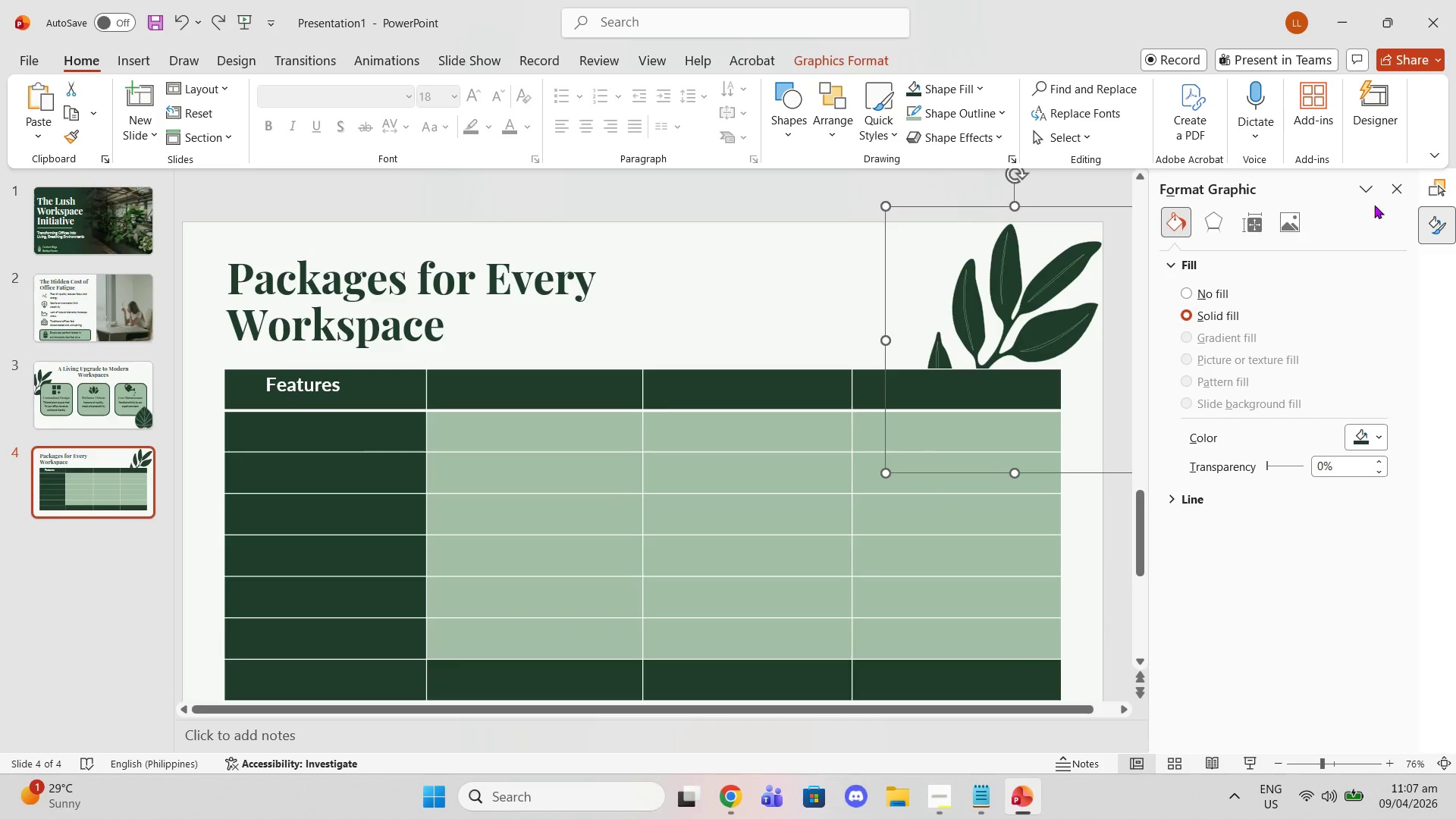 
left_click([1401, 186])
 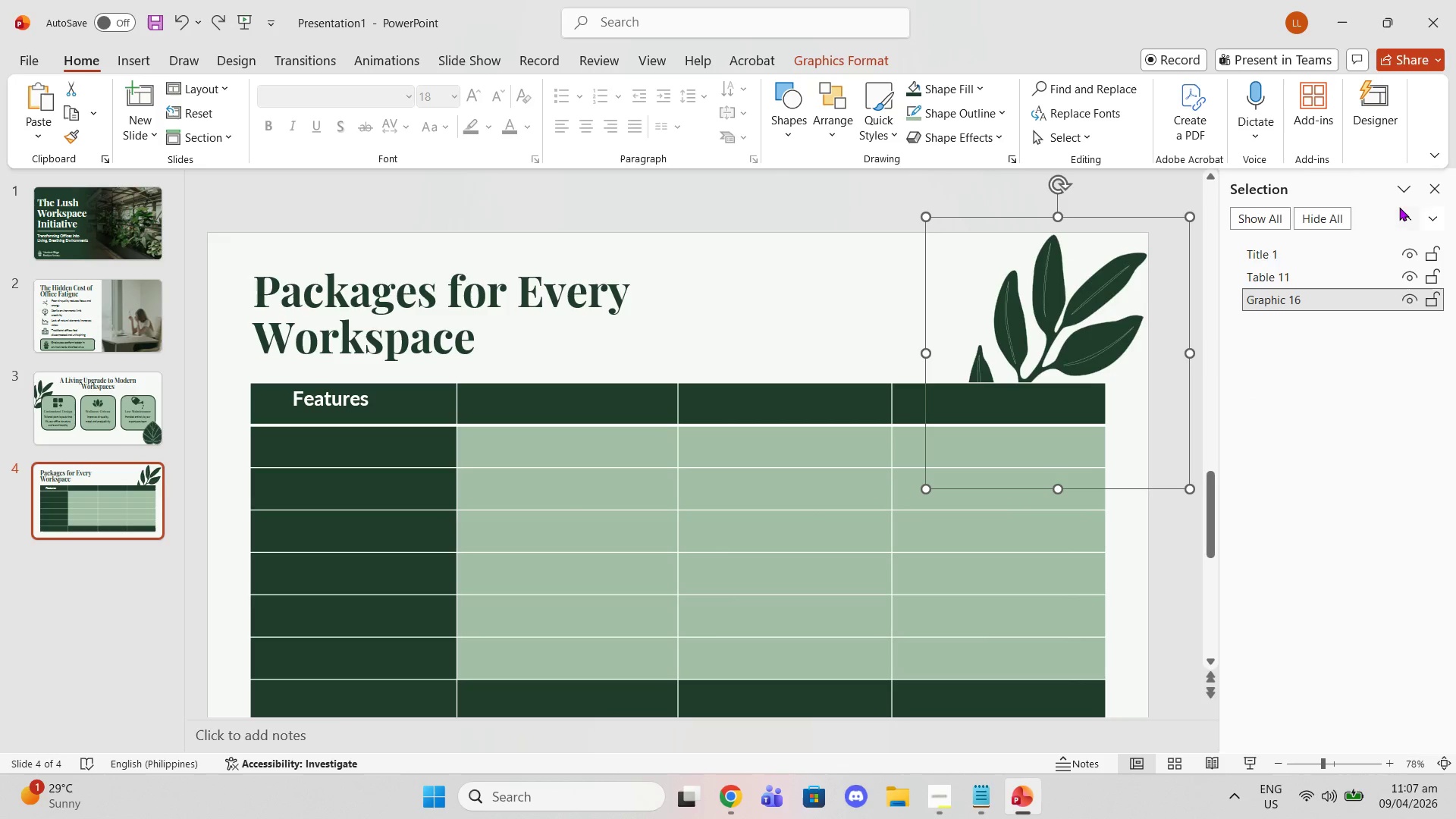 
left_click([1432, 192])
 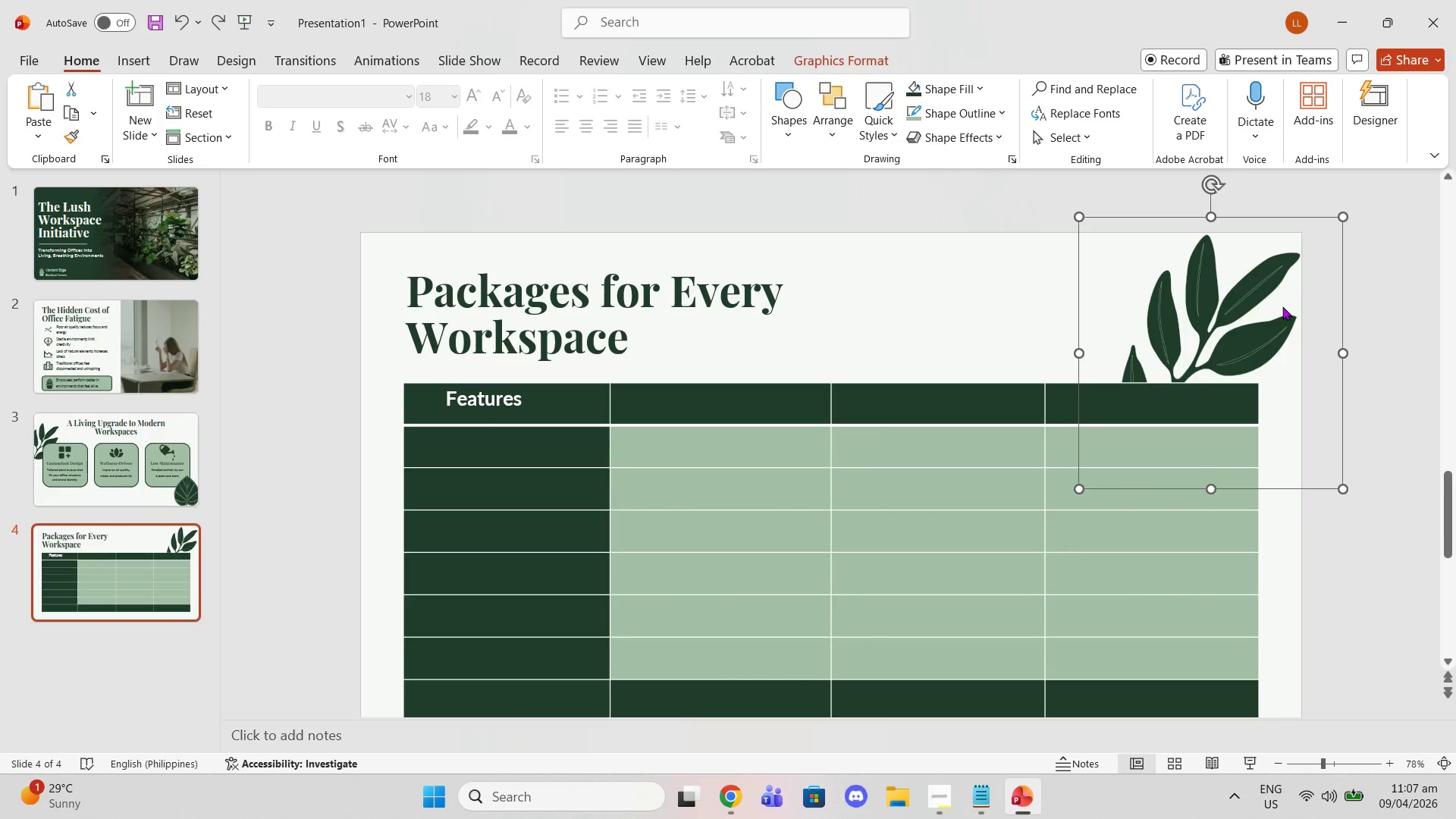 
left_click_drag(start_coordinate=[1281, 306], to_coordinate=[1262, 304])
 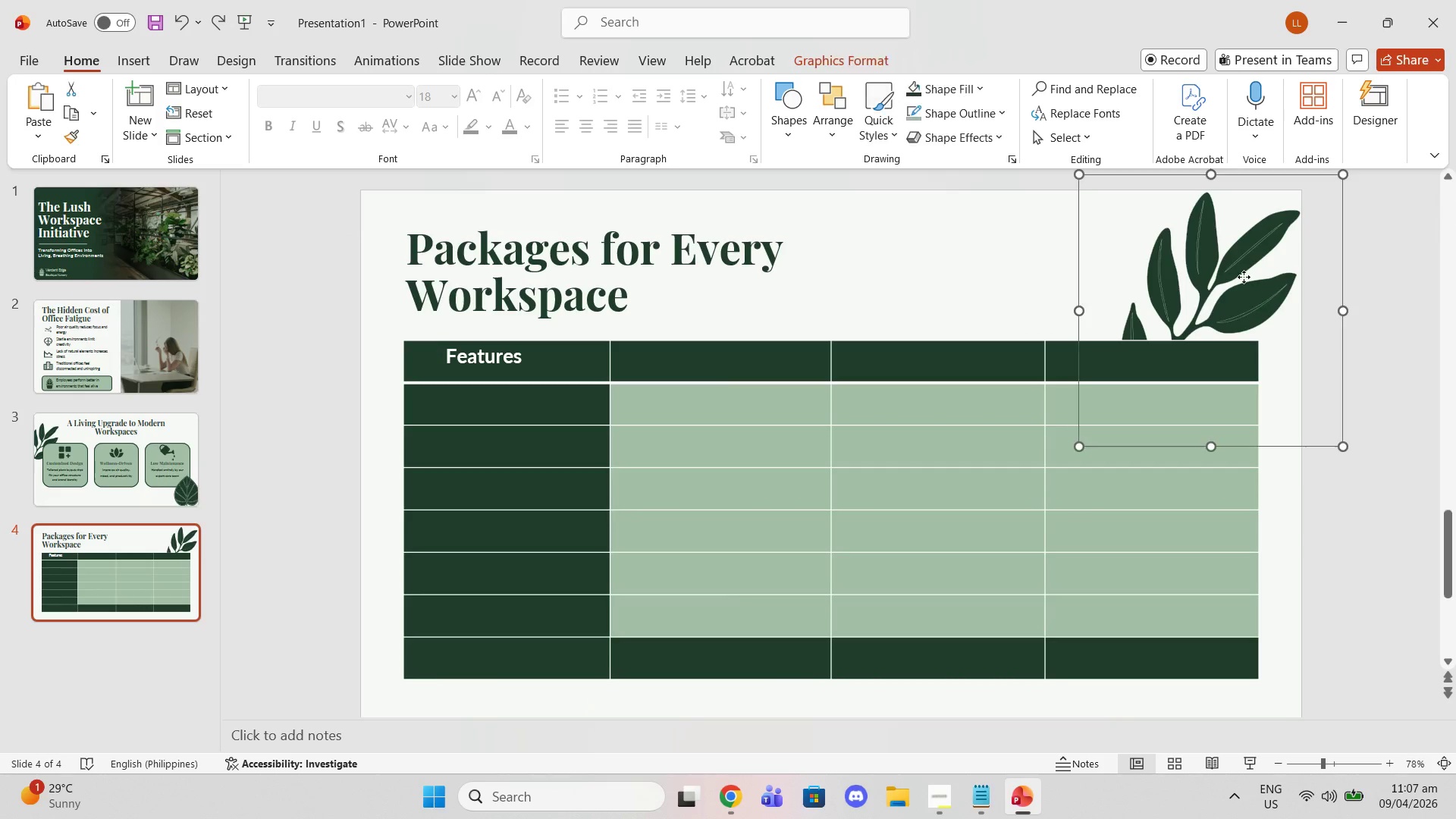 
left_click([1244, 277])
 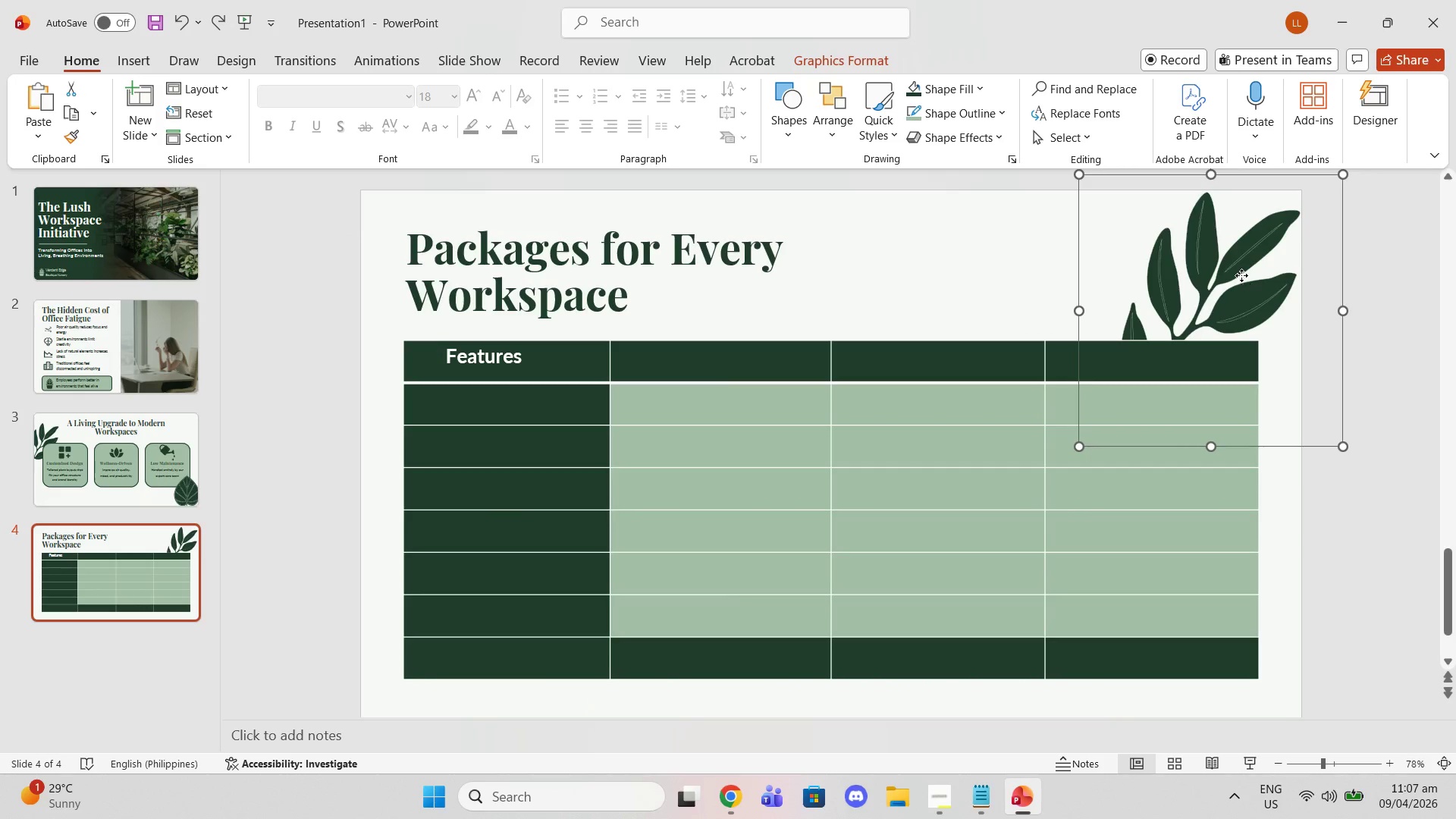 
left_click_drag(start_coordinate=[1241, 275], to_coordinate=[1225, 281])
 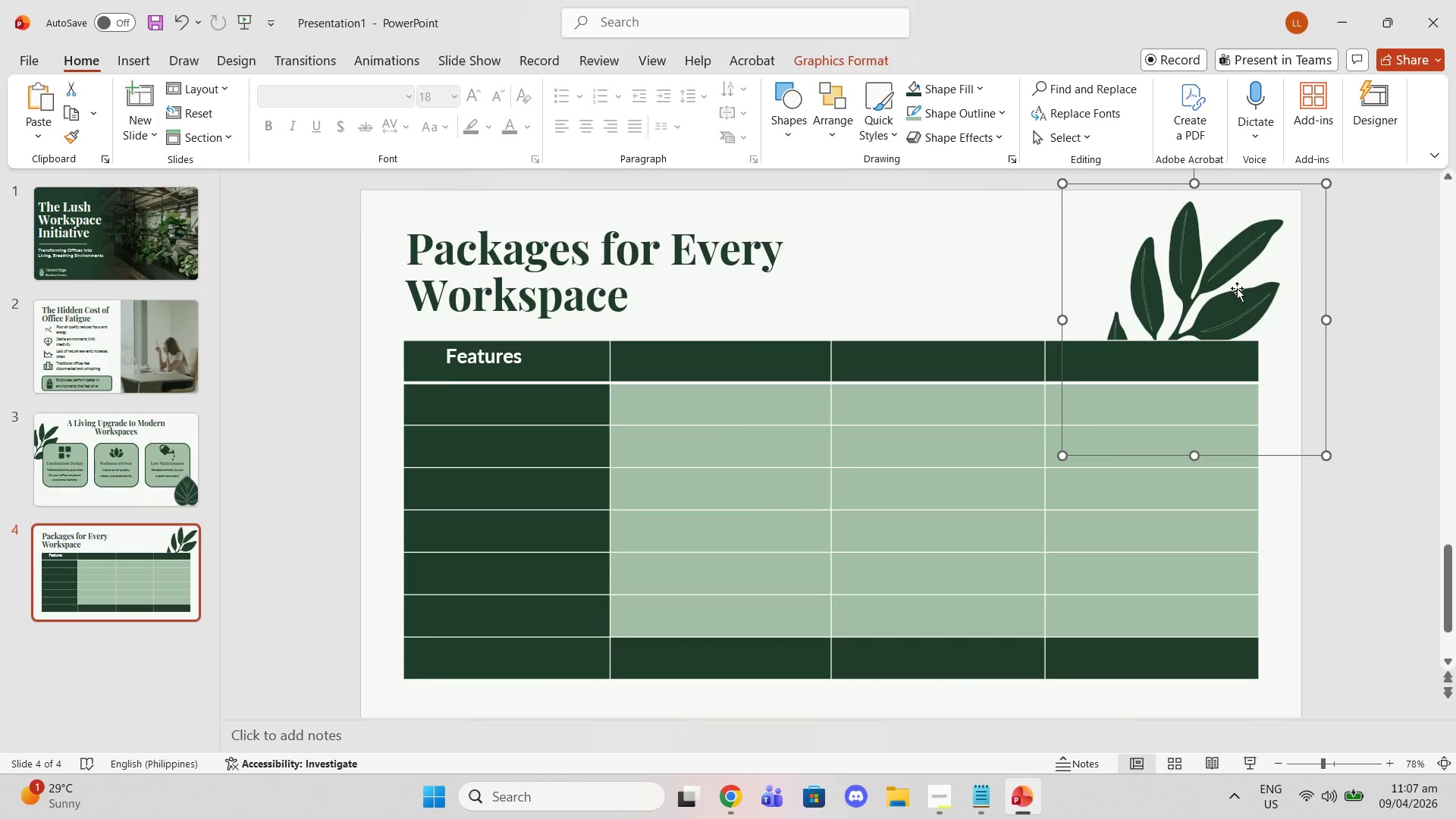 
scroll: coordinate [1236, 287], scroll_direction: up, amount: 1.0
 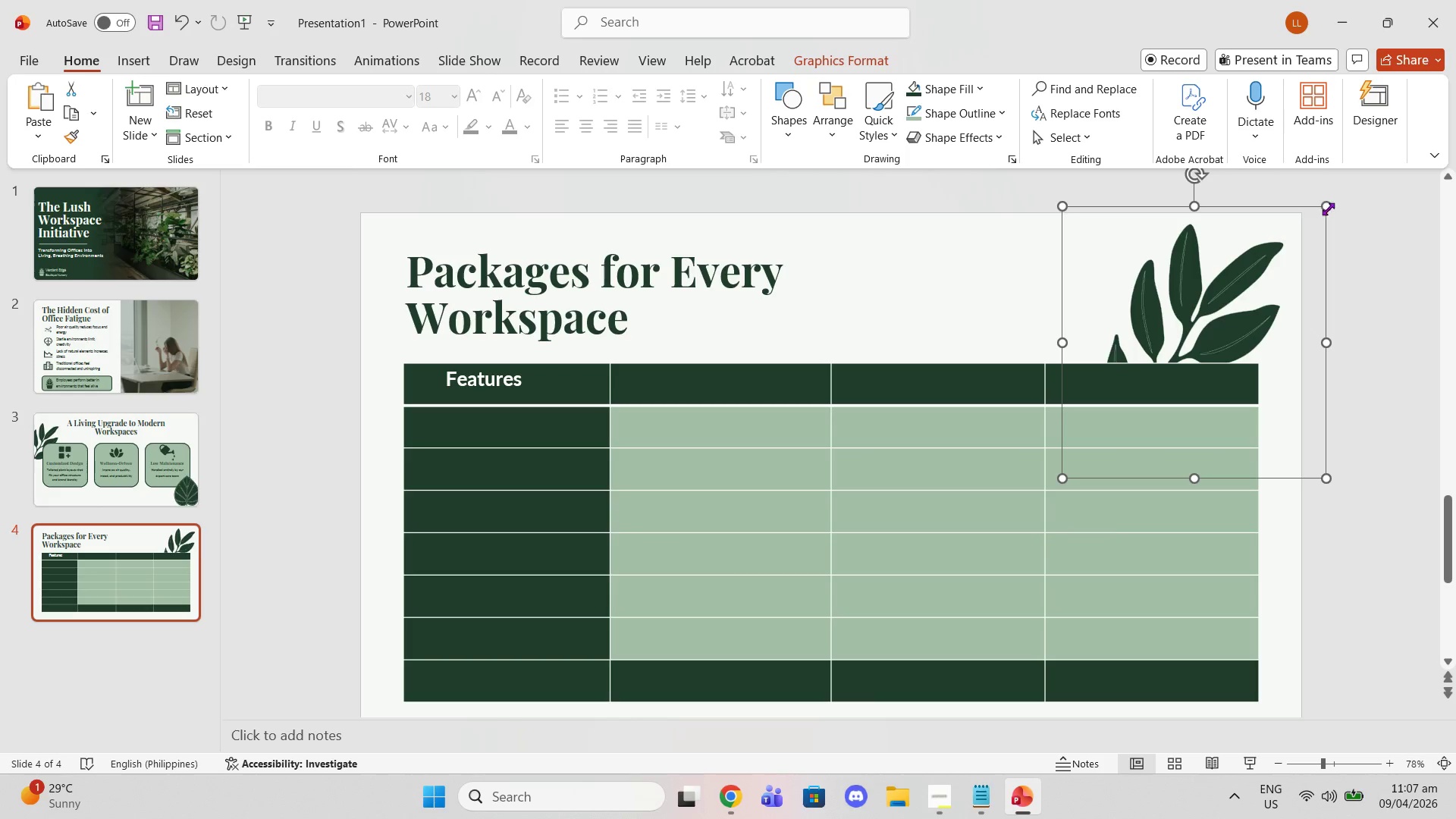 
left_click_drag(start_coordinate=[1329, 209], to_coordinate=[1346, 206])
 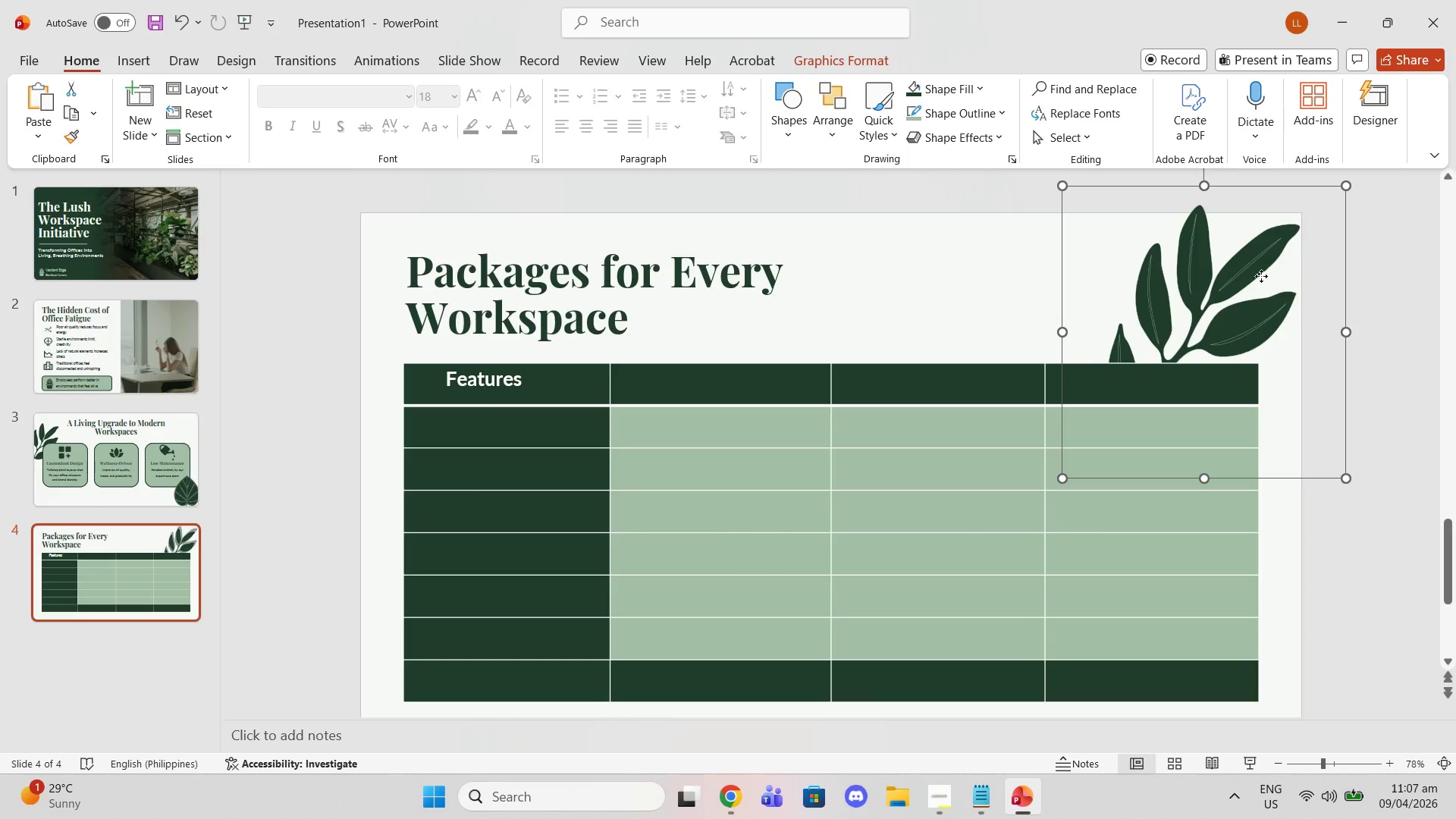 
left_click_drag(start_coordinate=[1261, 276], to_coordinate=[1258, 281])
 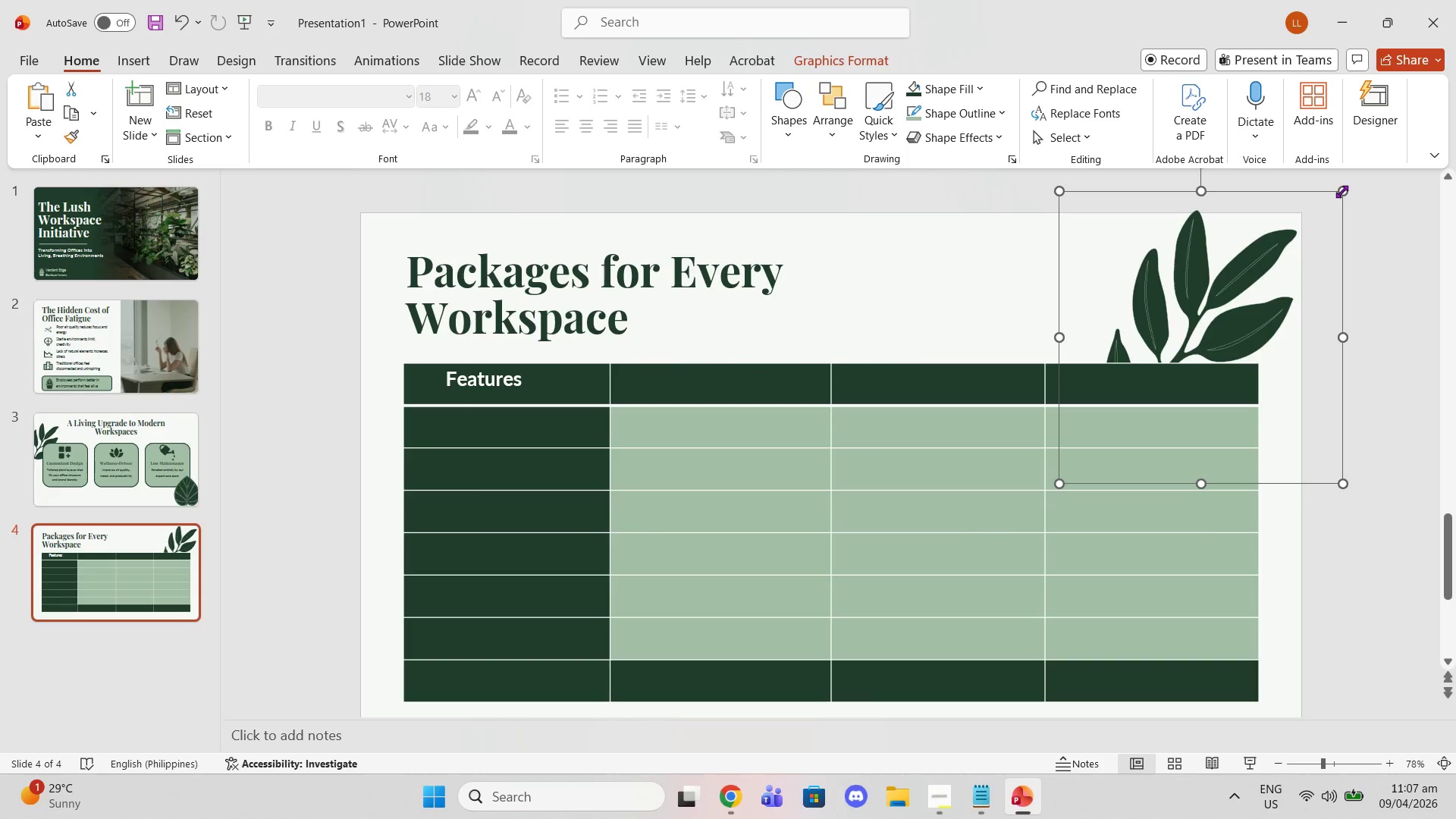 
left_click_drag(start_coordinate=[1341, 191], to_coordinate=[1266, 246])
 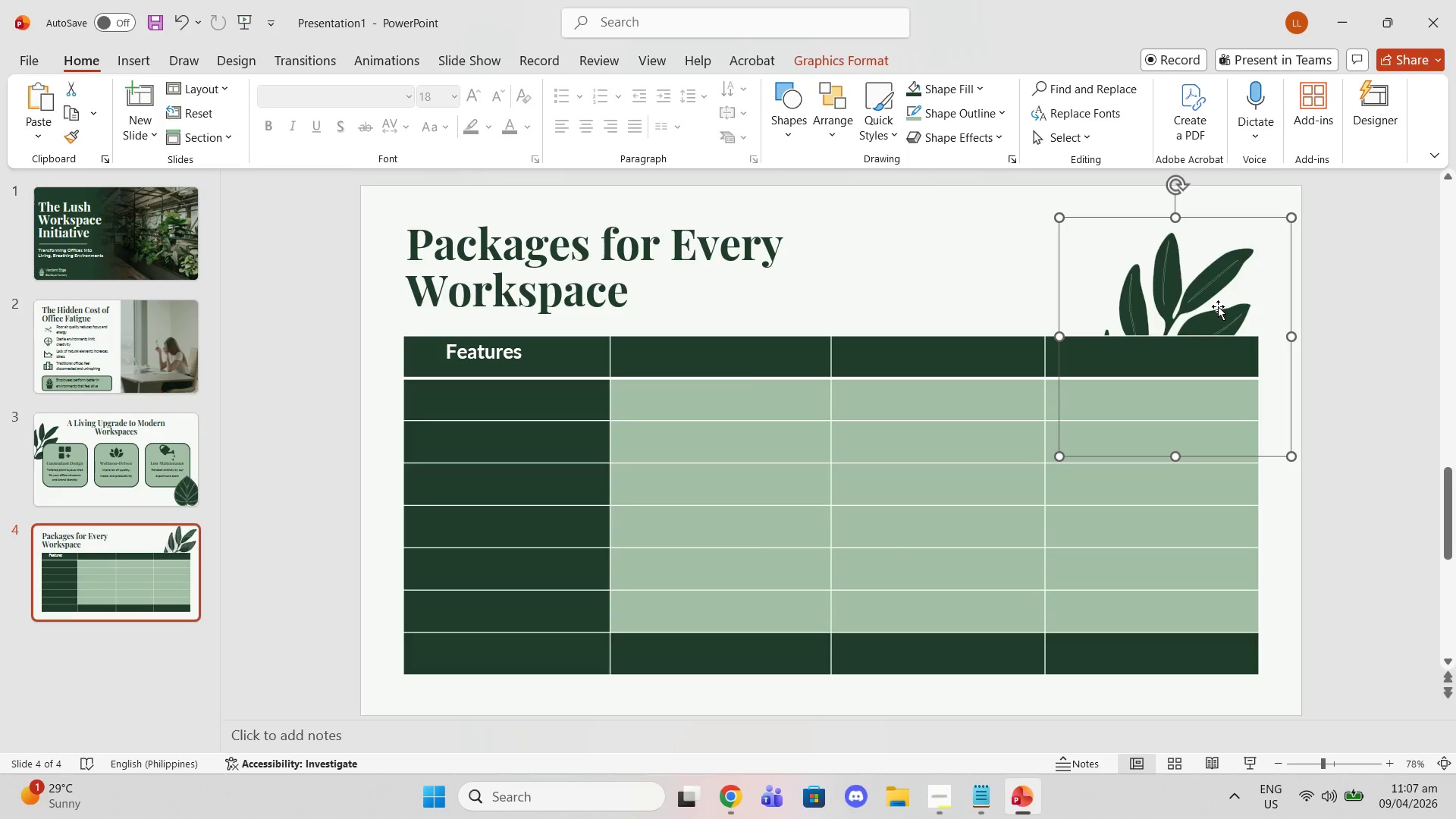 
left_click_drag(start_coordinate=[1217, 306], to_coordinate=[1250, 260])
 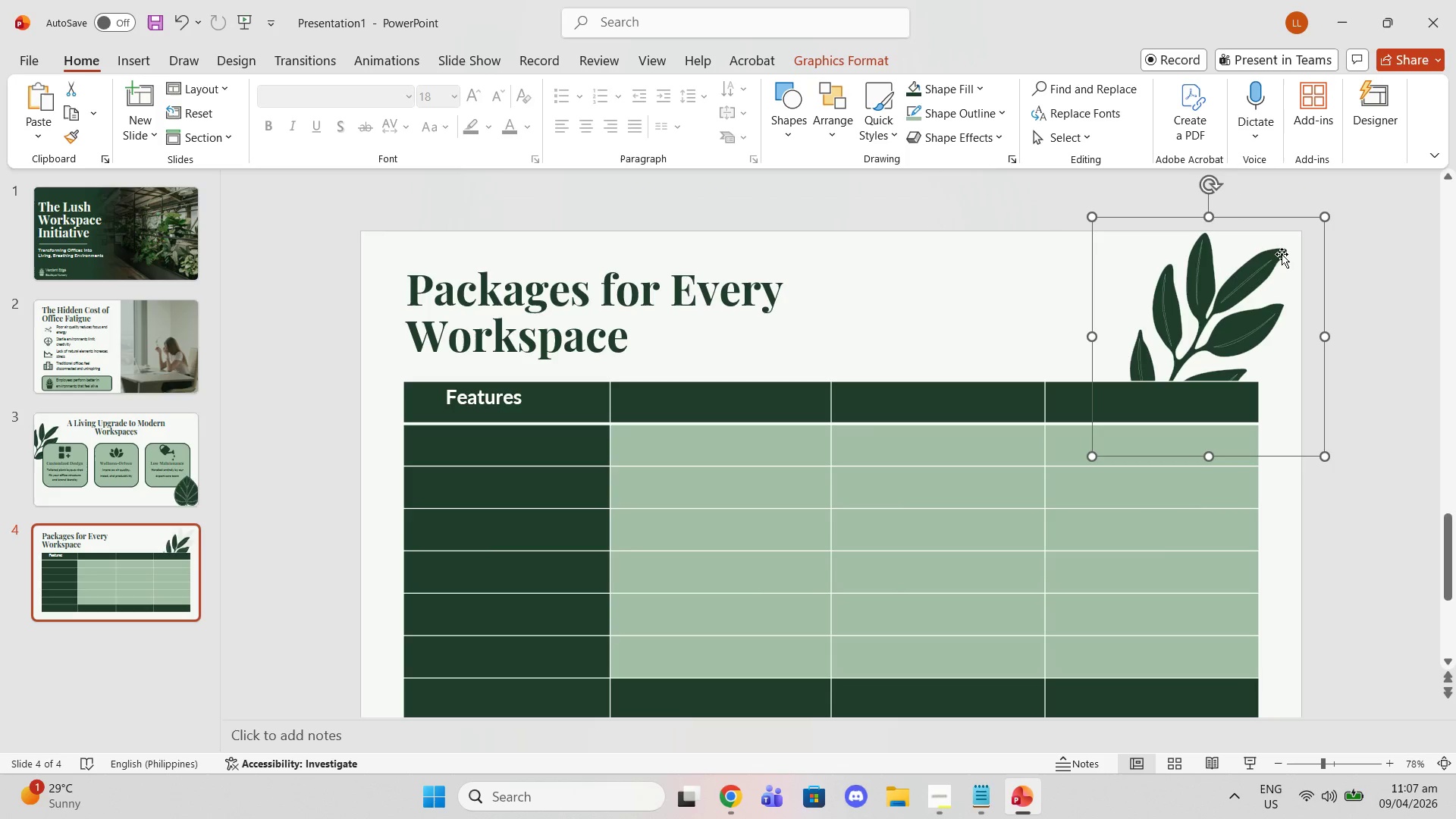 
scroll: coordinate [1282, 254], scroll_direction: up, amount: 2.0
 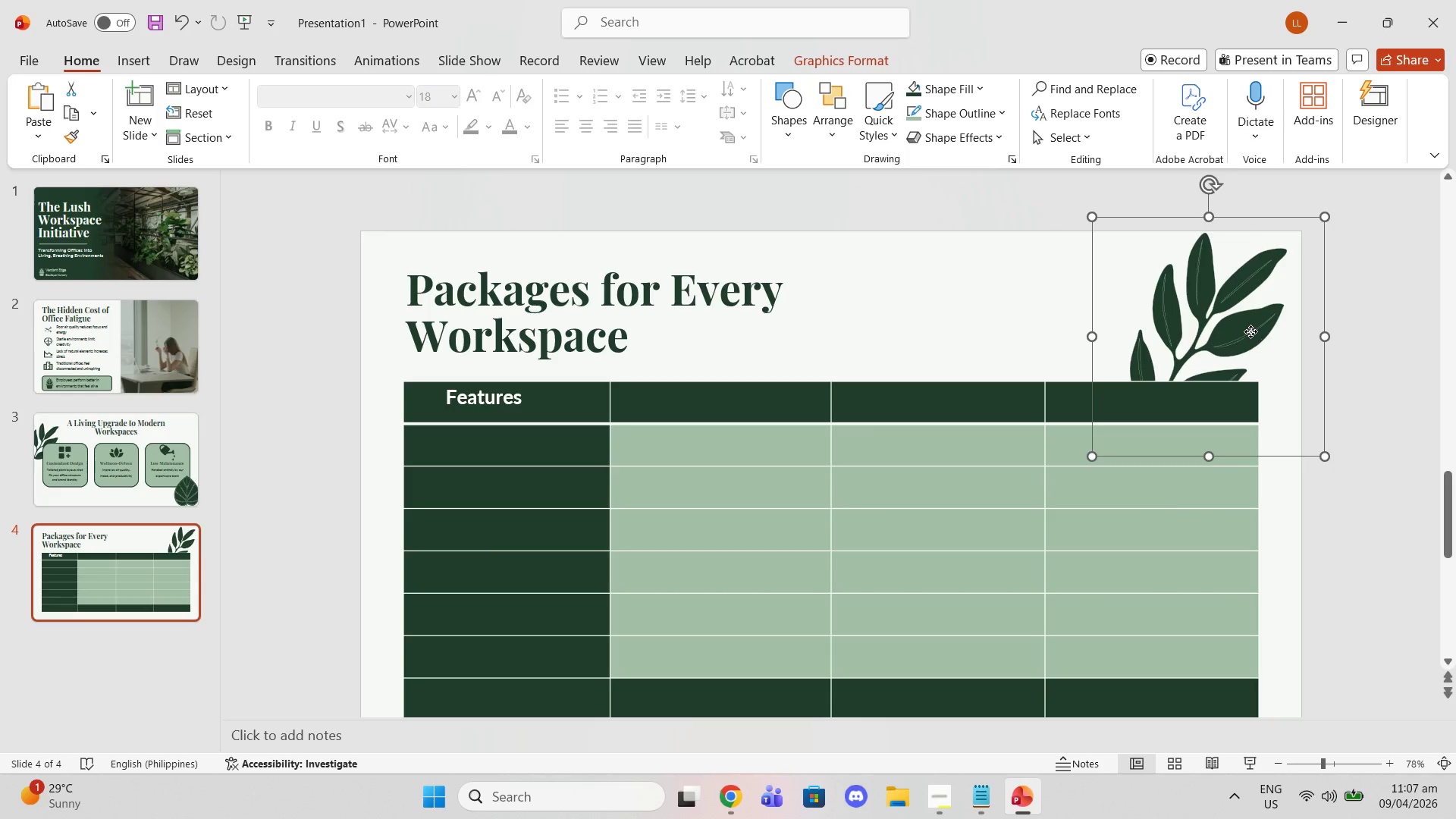 
left_click_drag(start_coordinate=[1250, 331], to_coordinate=[1243, 336])
 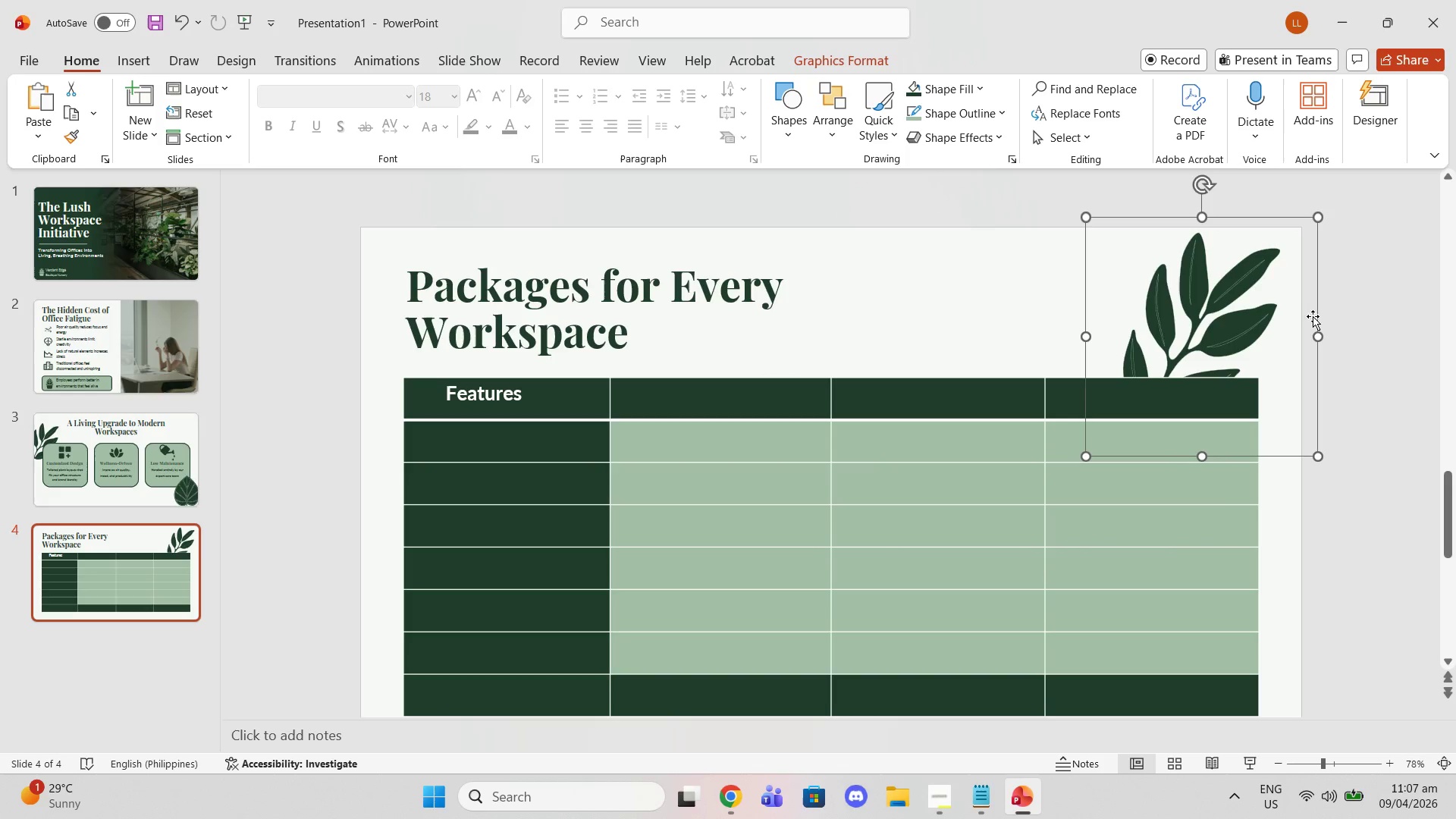 
right_click([1281, 317])
 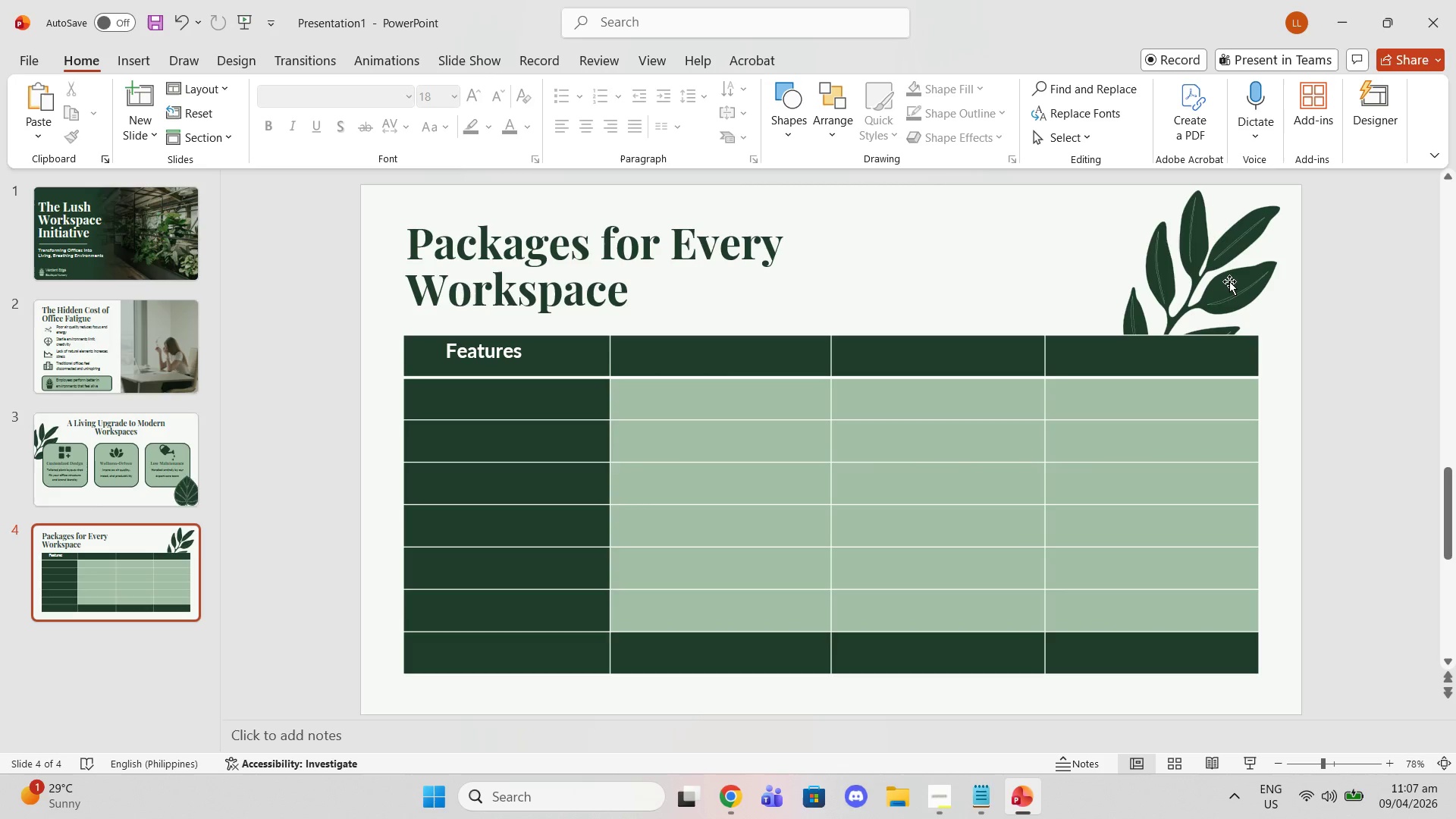 
double_click([1228, 281])
 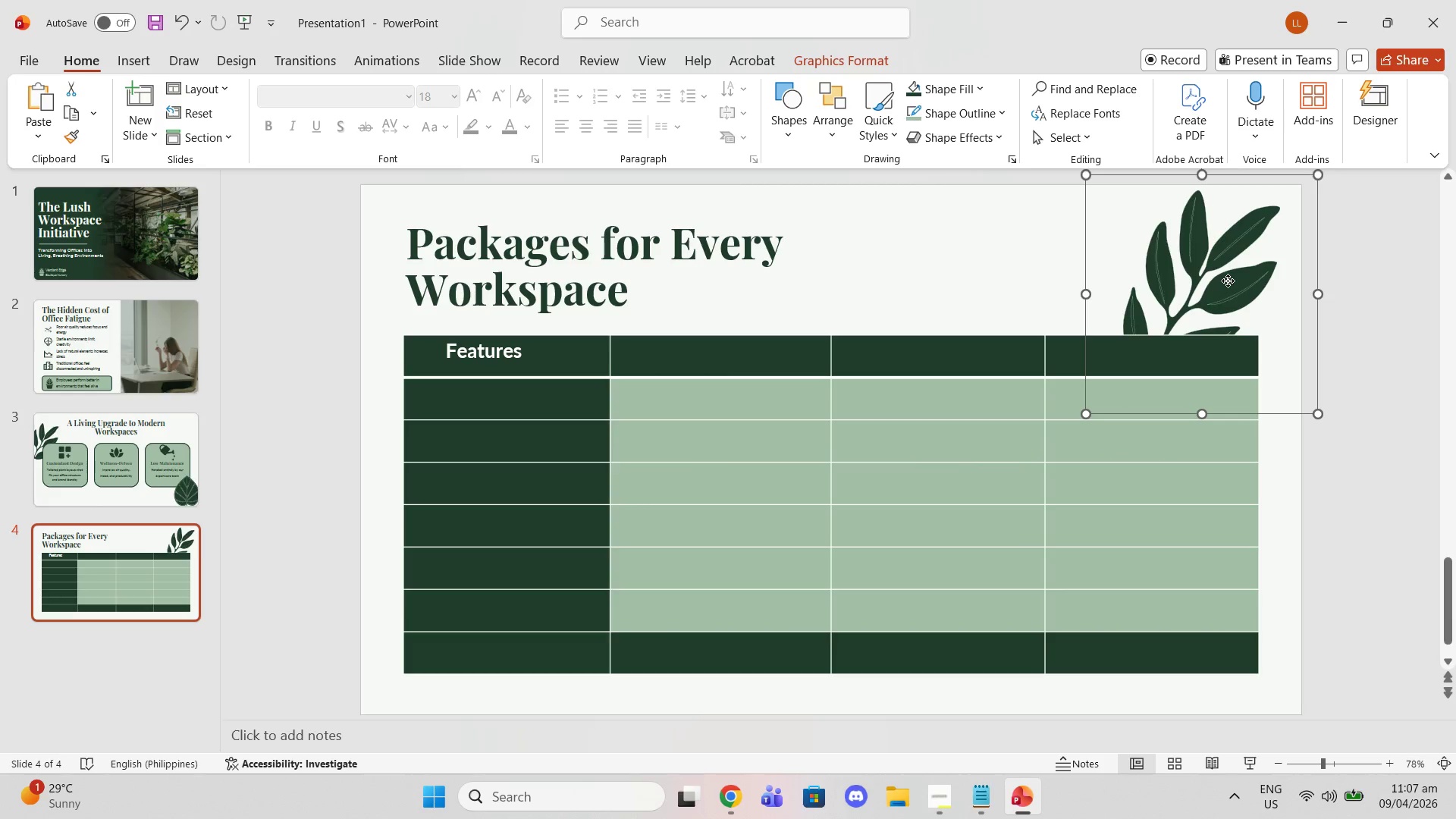 
right_click([1228, 281])
 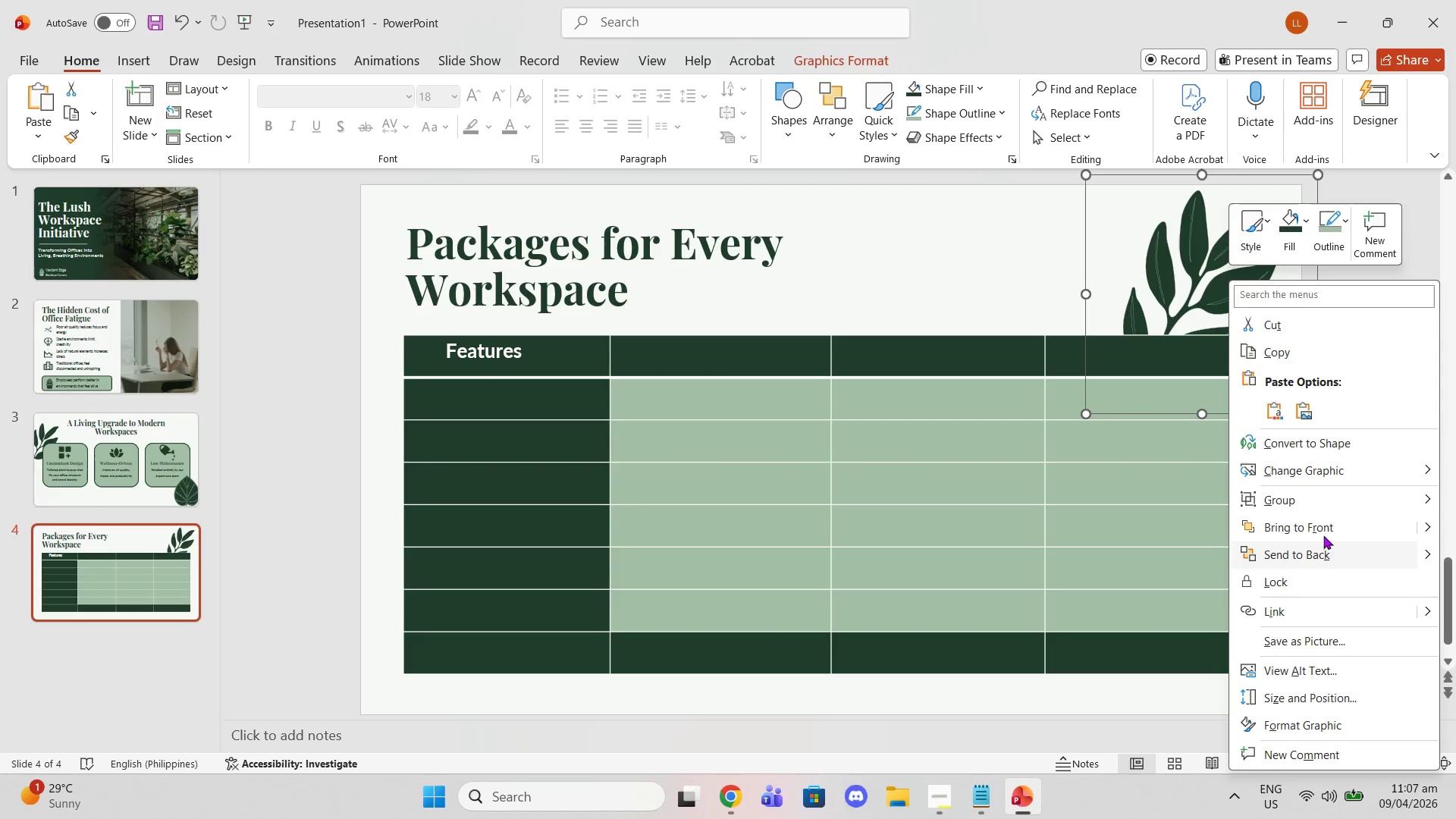 
wait(6.23)
 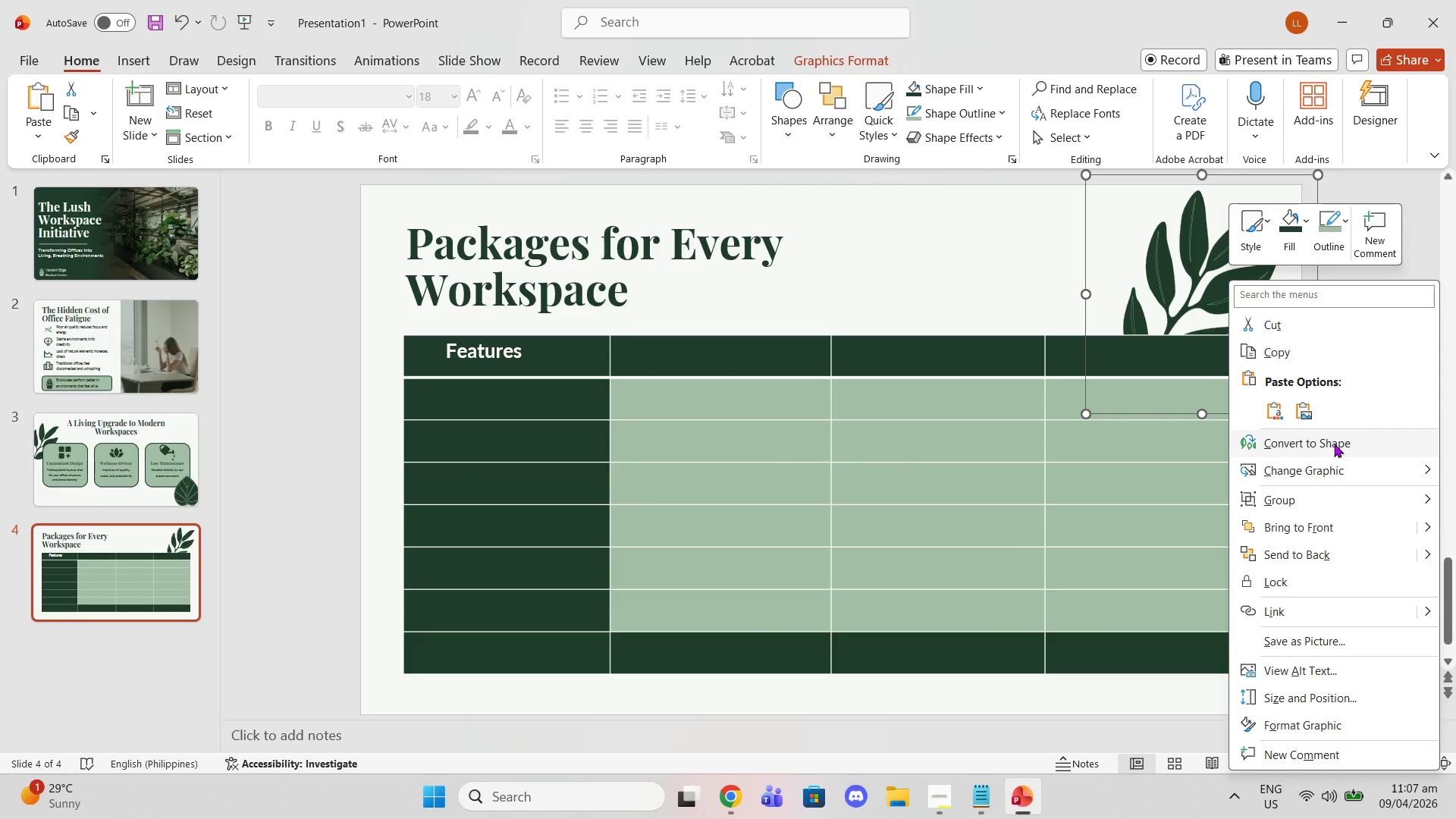 
left_click([1306, 688])
 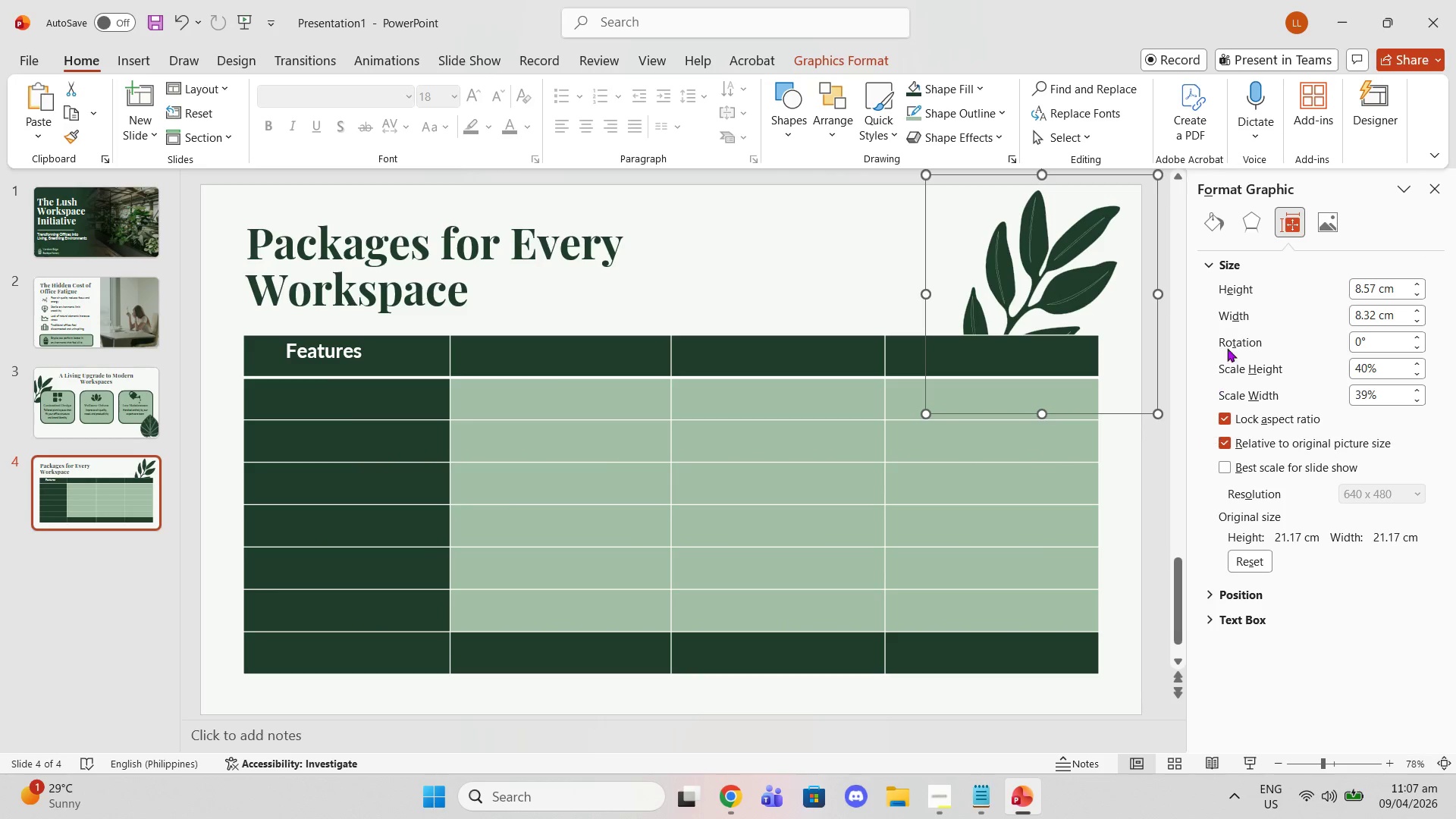 
left_click([1238, 221])
 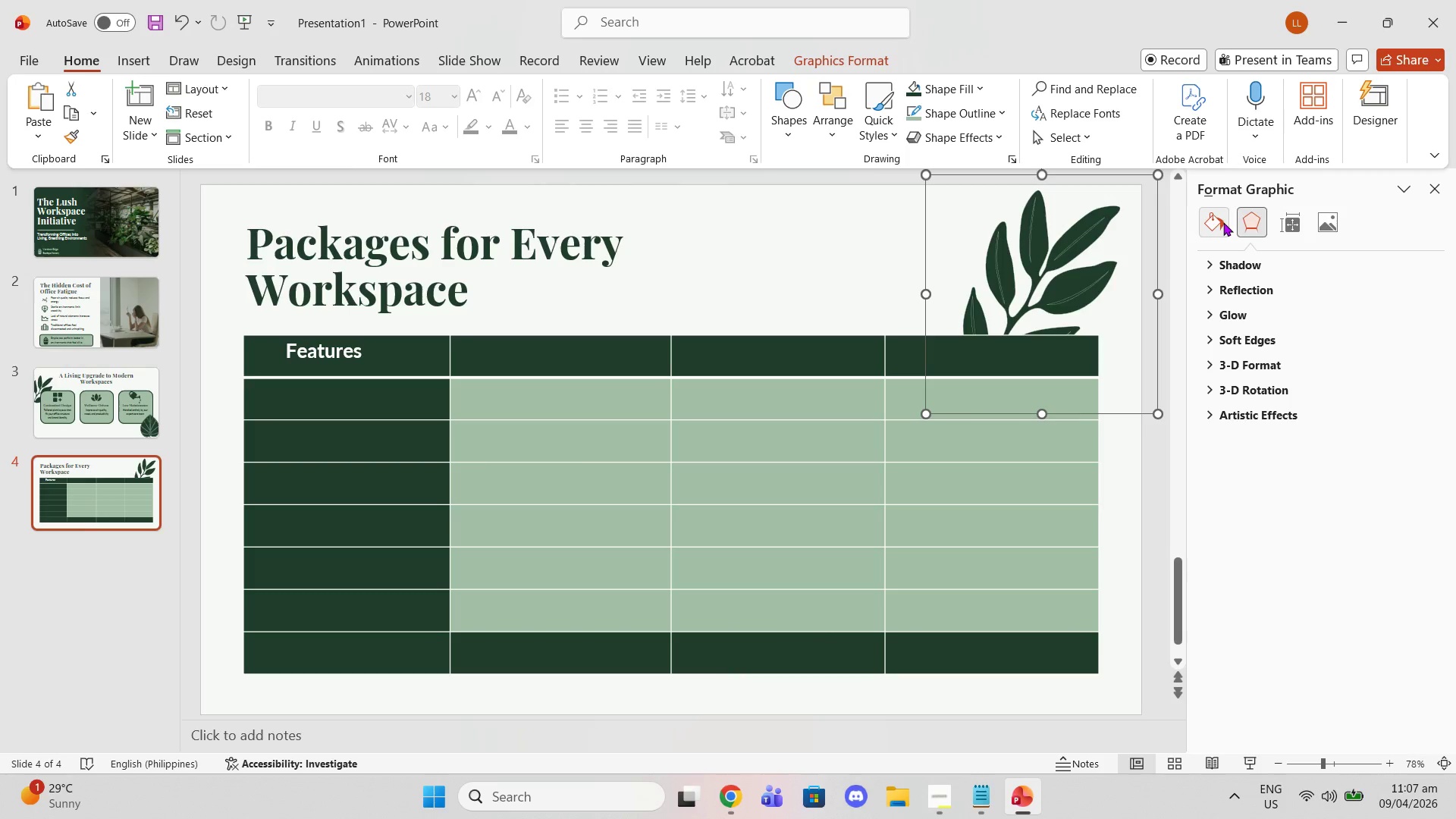 
left_click([1223, 222])
 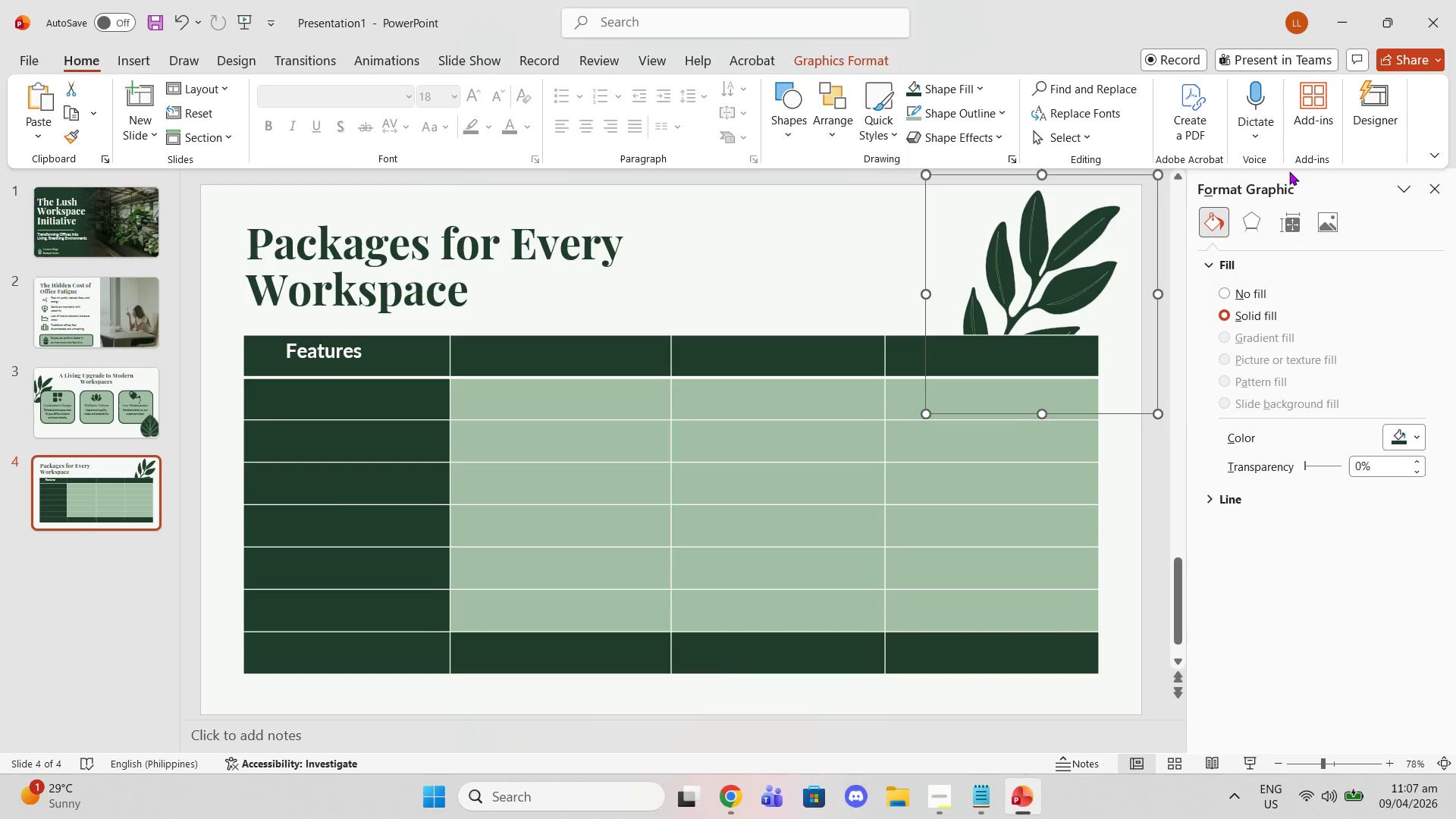 
double_click([1327, 216])
 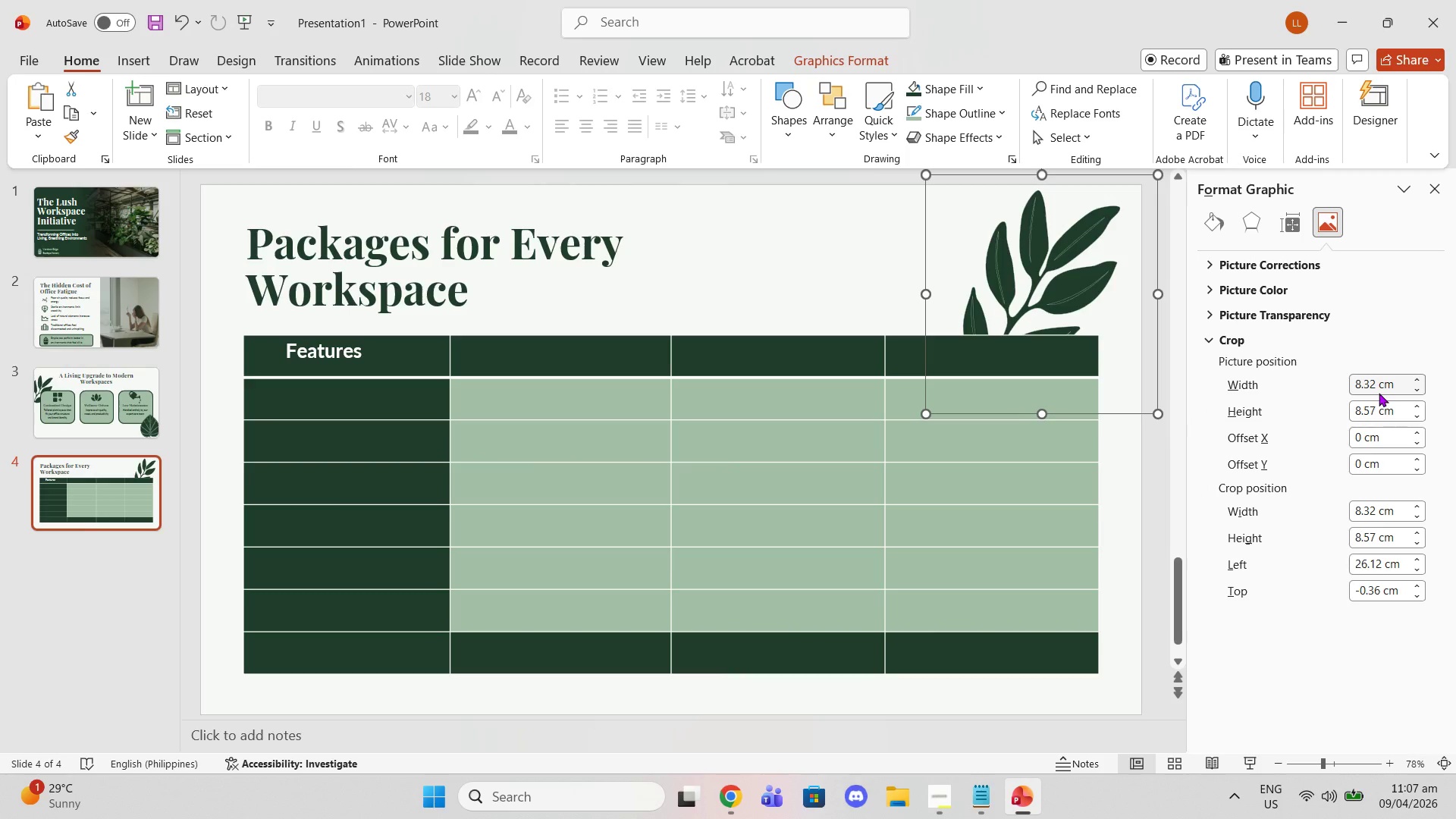 
left_click([1379, 393])
 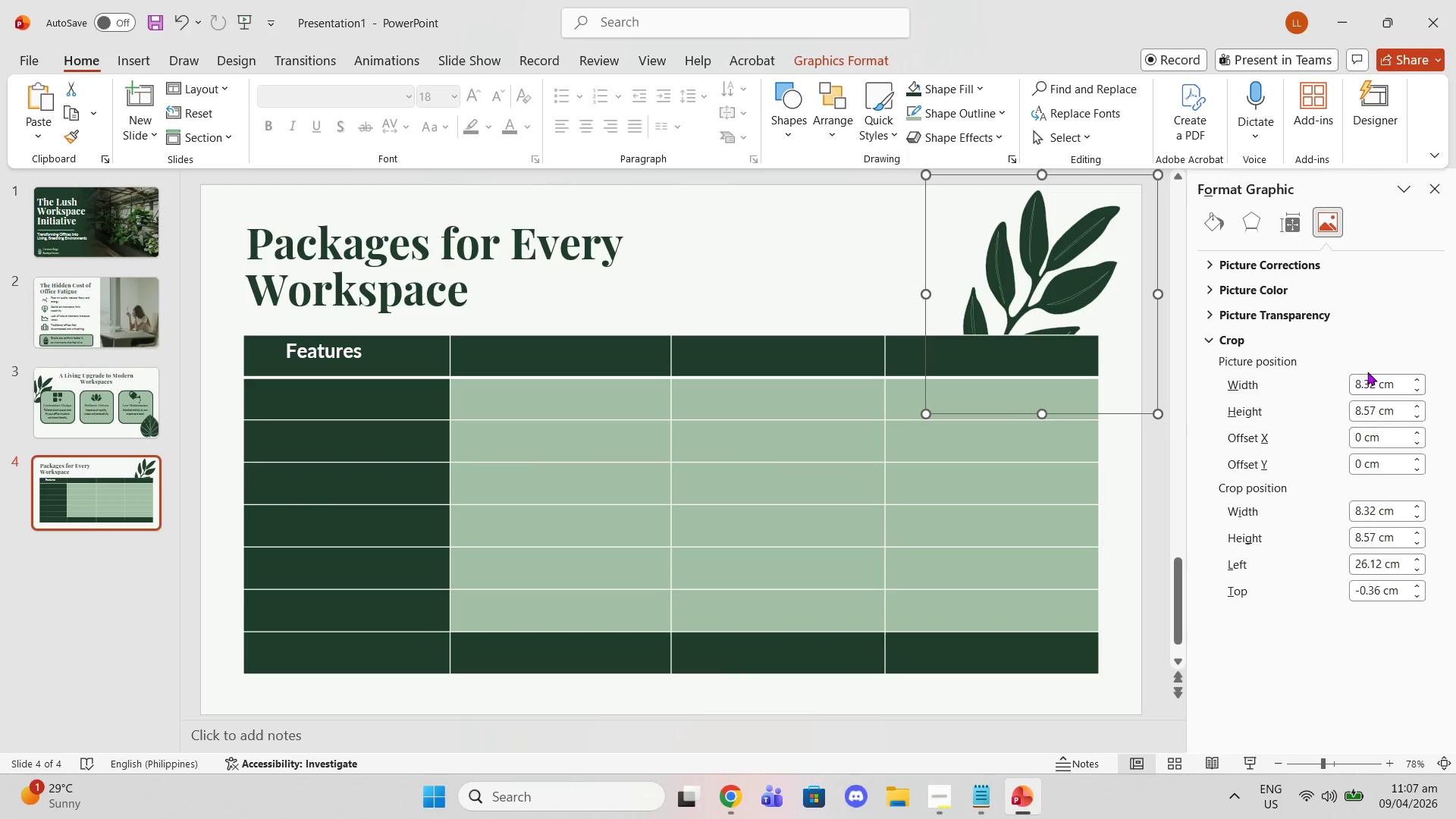 
left_click([1367, 372])
 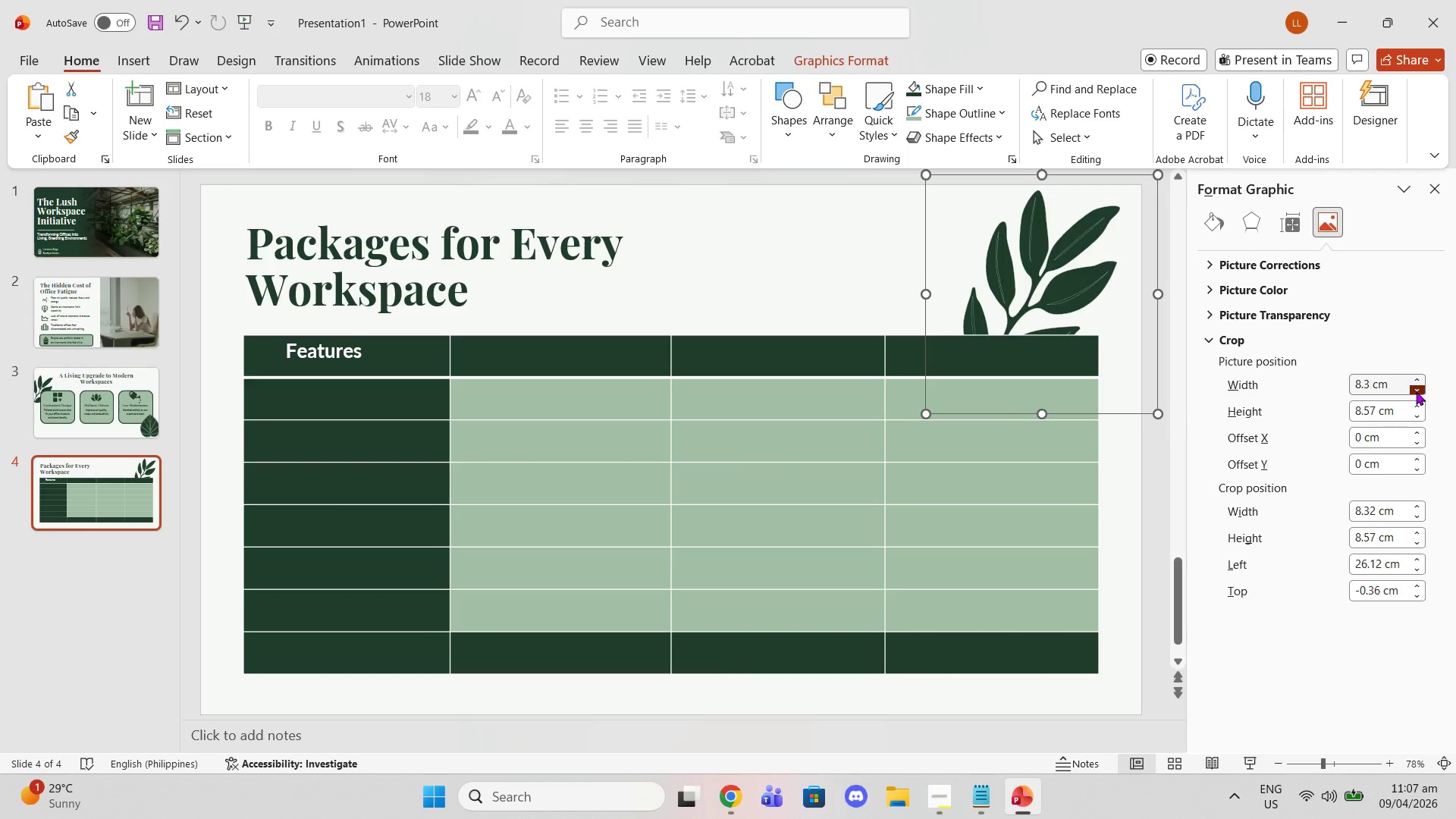 
double_click([1415, 391])
 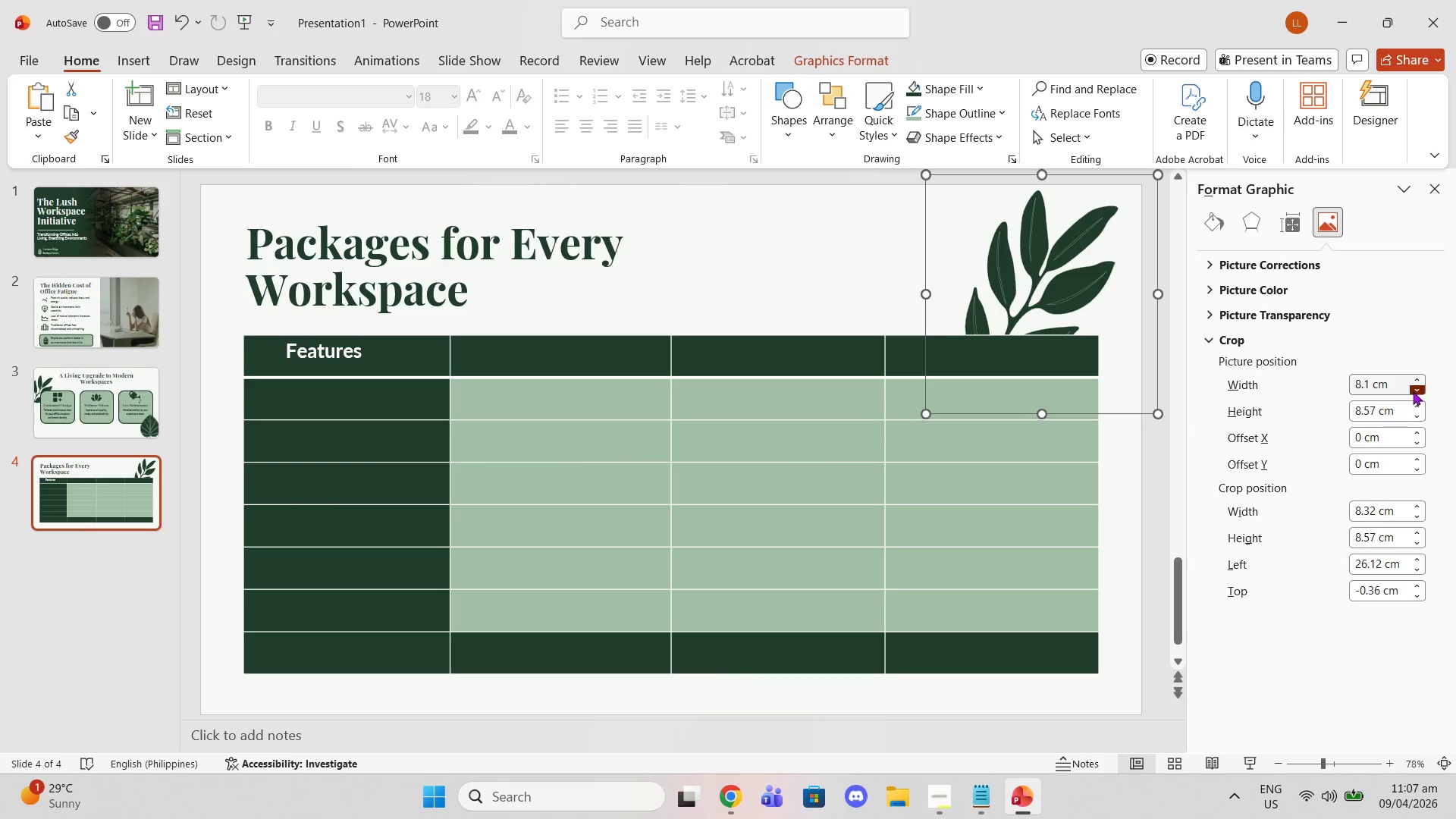 
triple_click([1413, 391])
 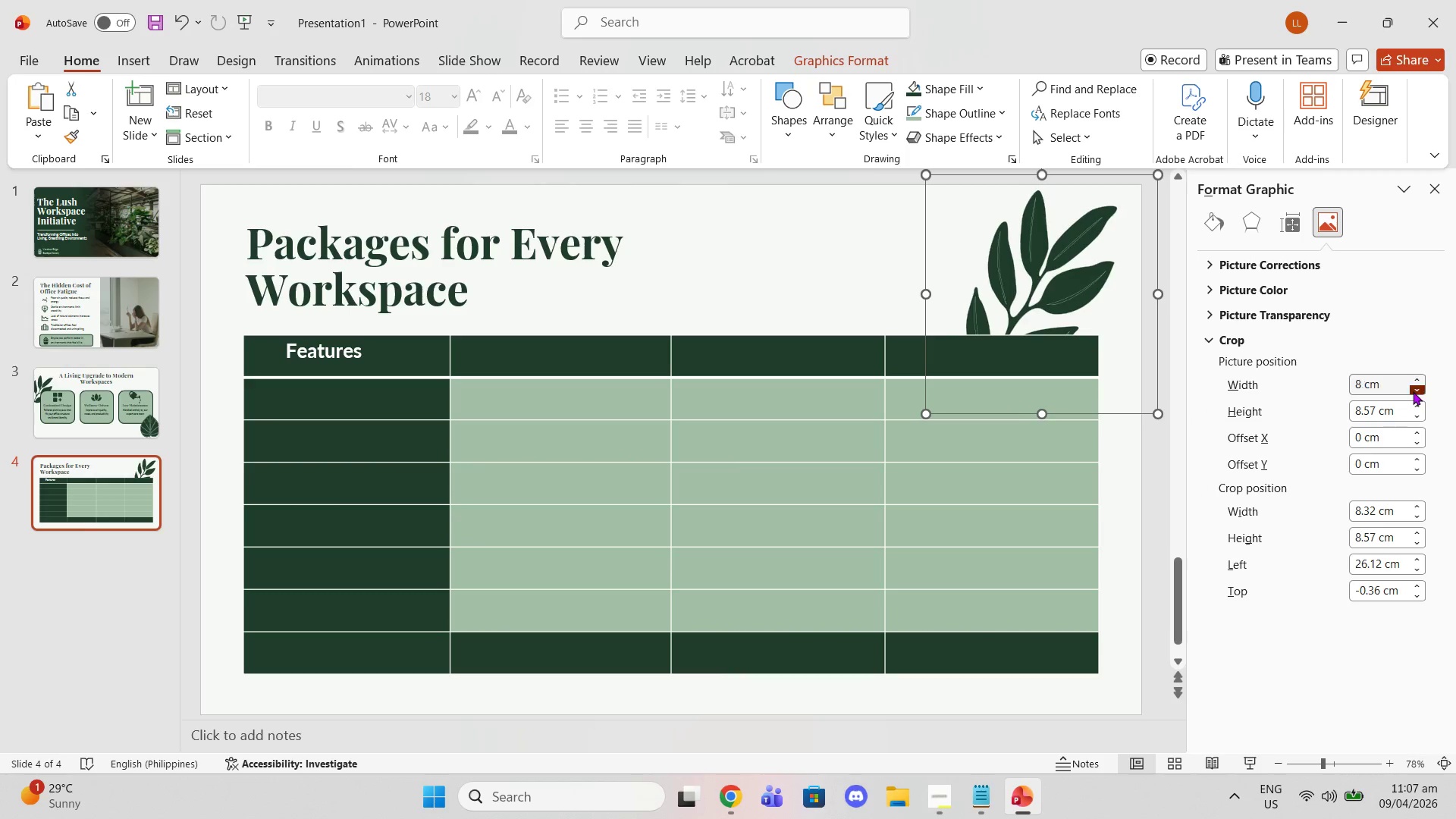 
triple_click([1413, 391])
 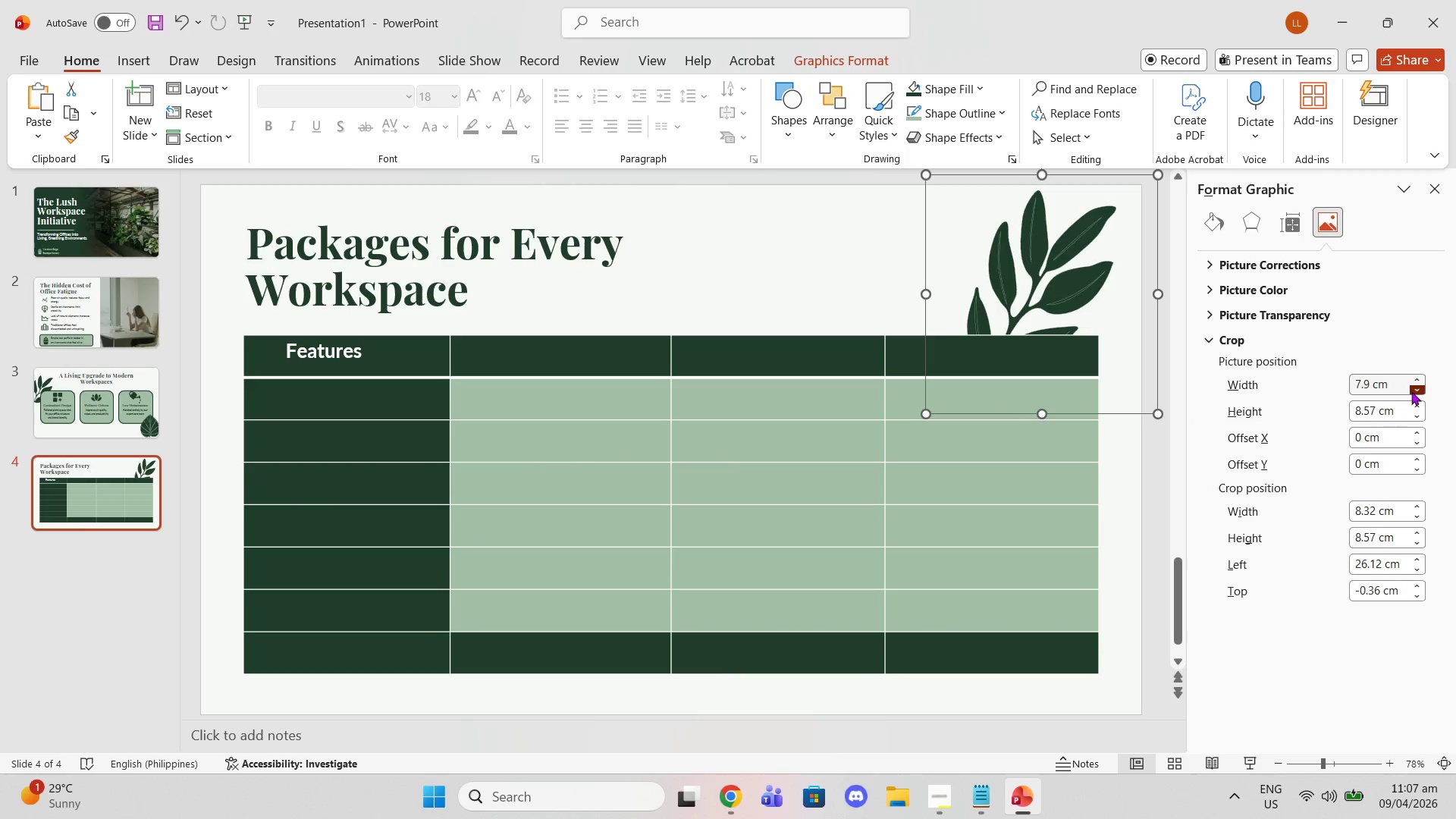 
triple_click([1411, 391])
 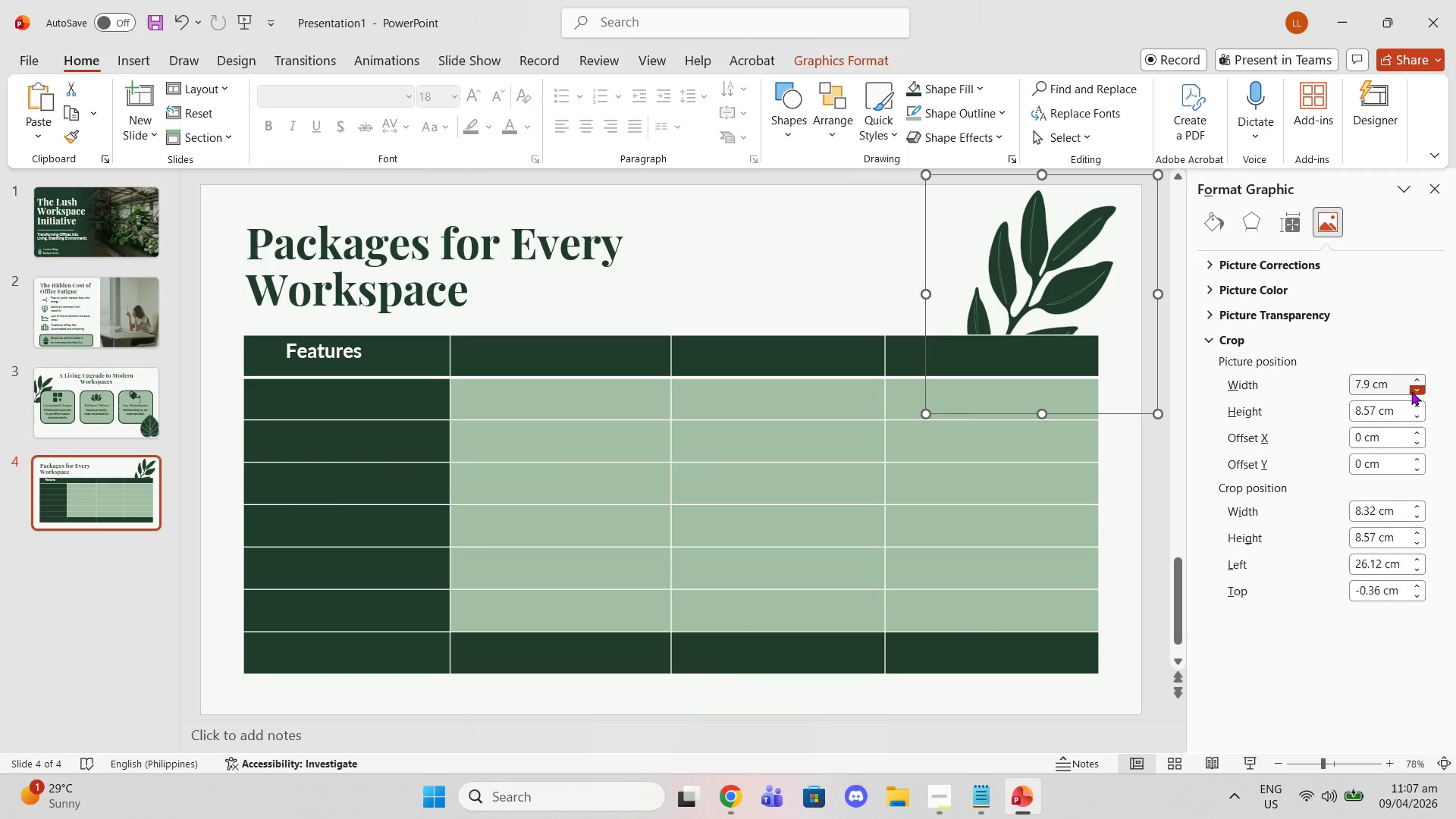 
triple_click([1411, 391])
 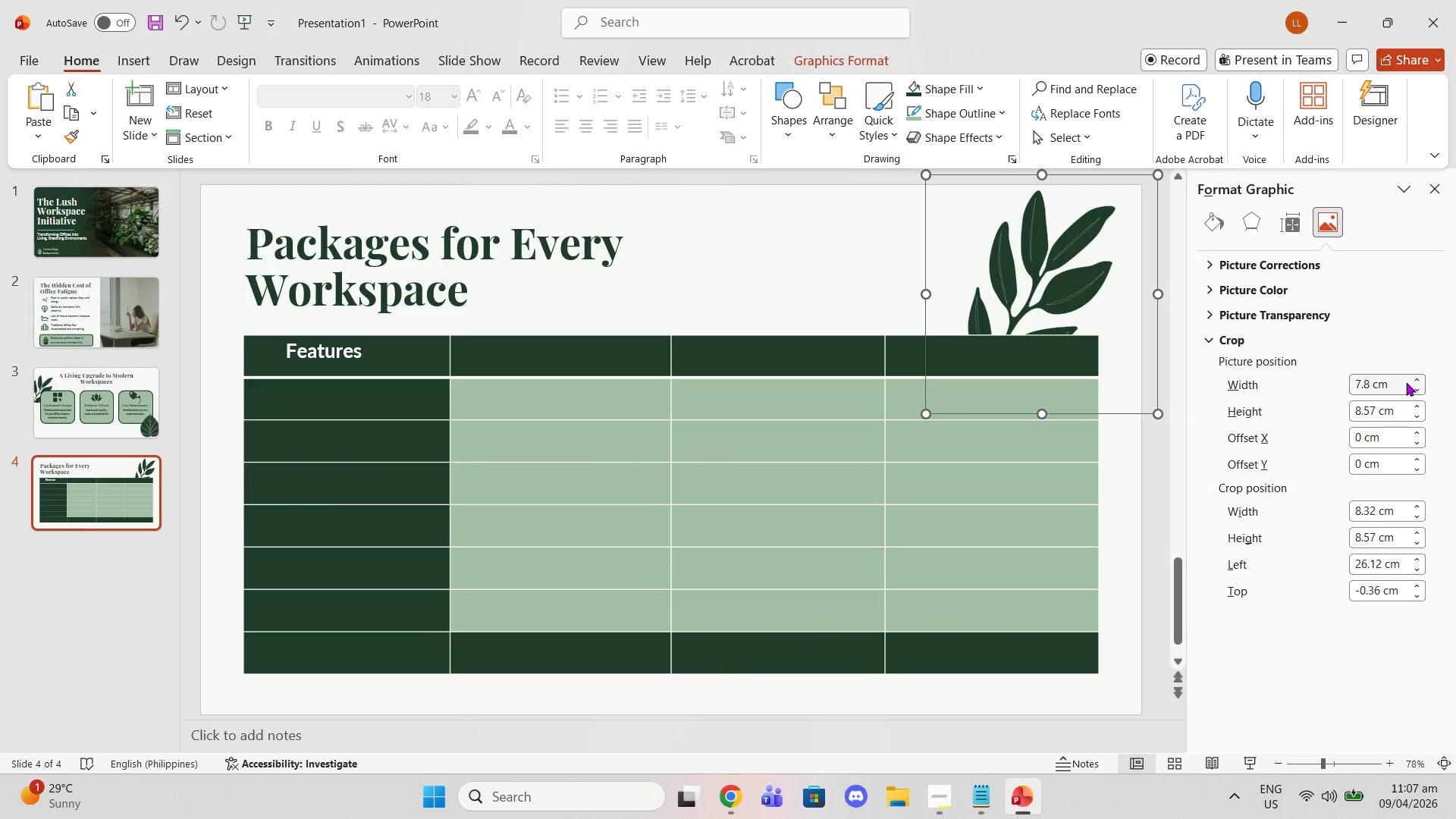 
key(Control+Z)
 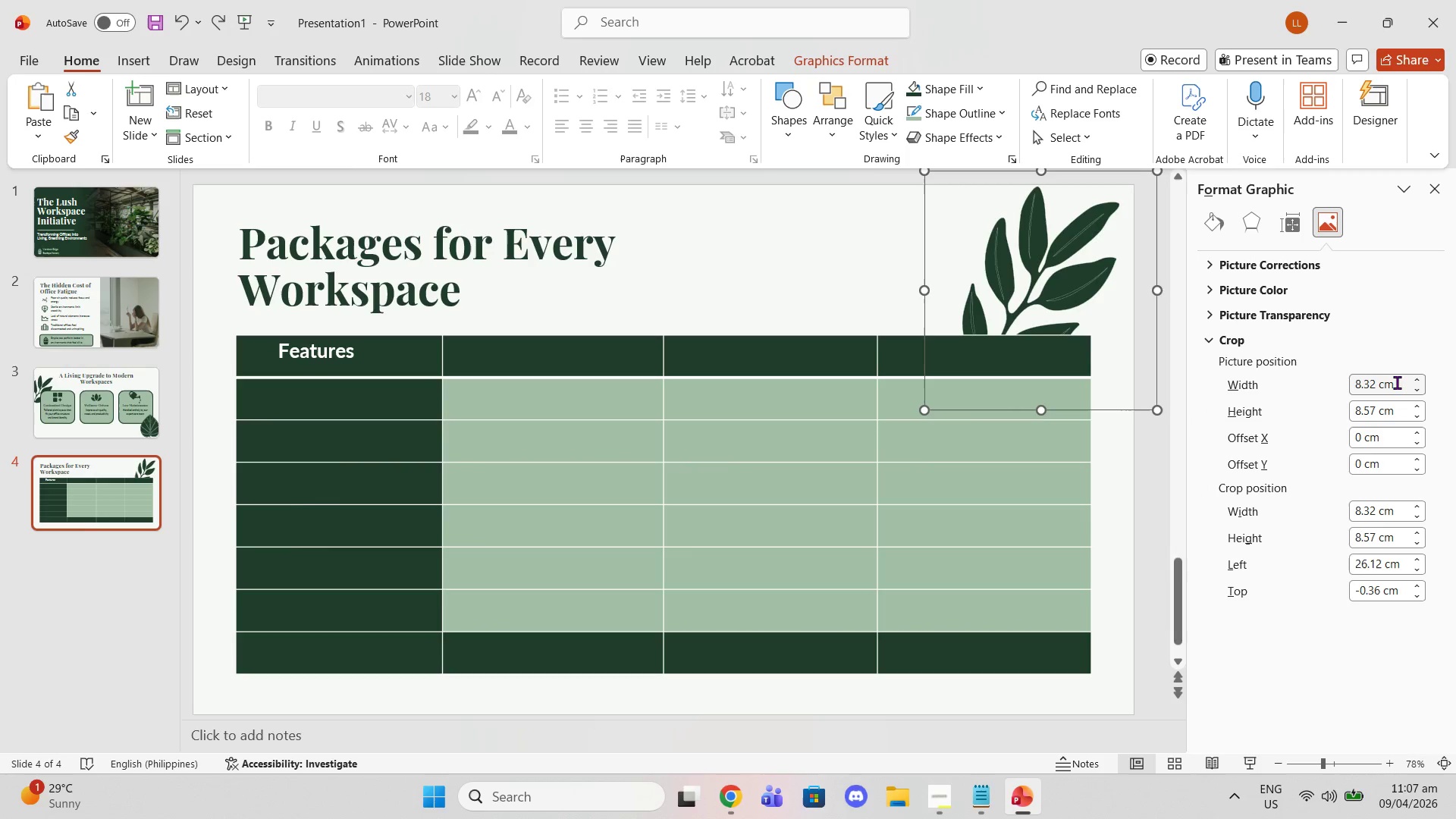 
key(Control+Z)
 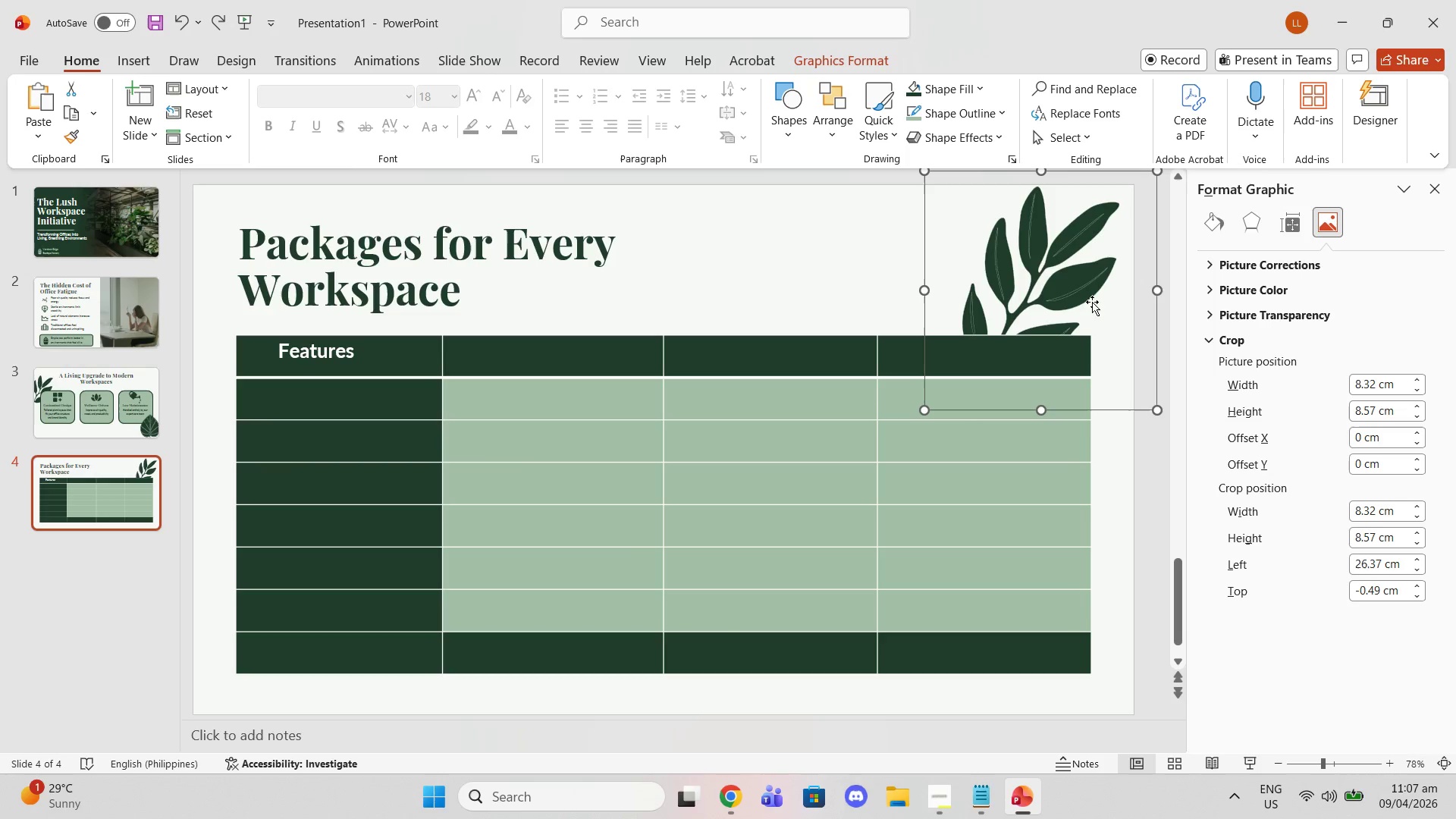 
left_click_drag(start_coordinate=[1080, 294], to_coordinate=[1068, 298])
 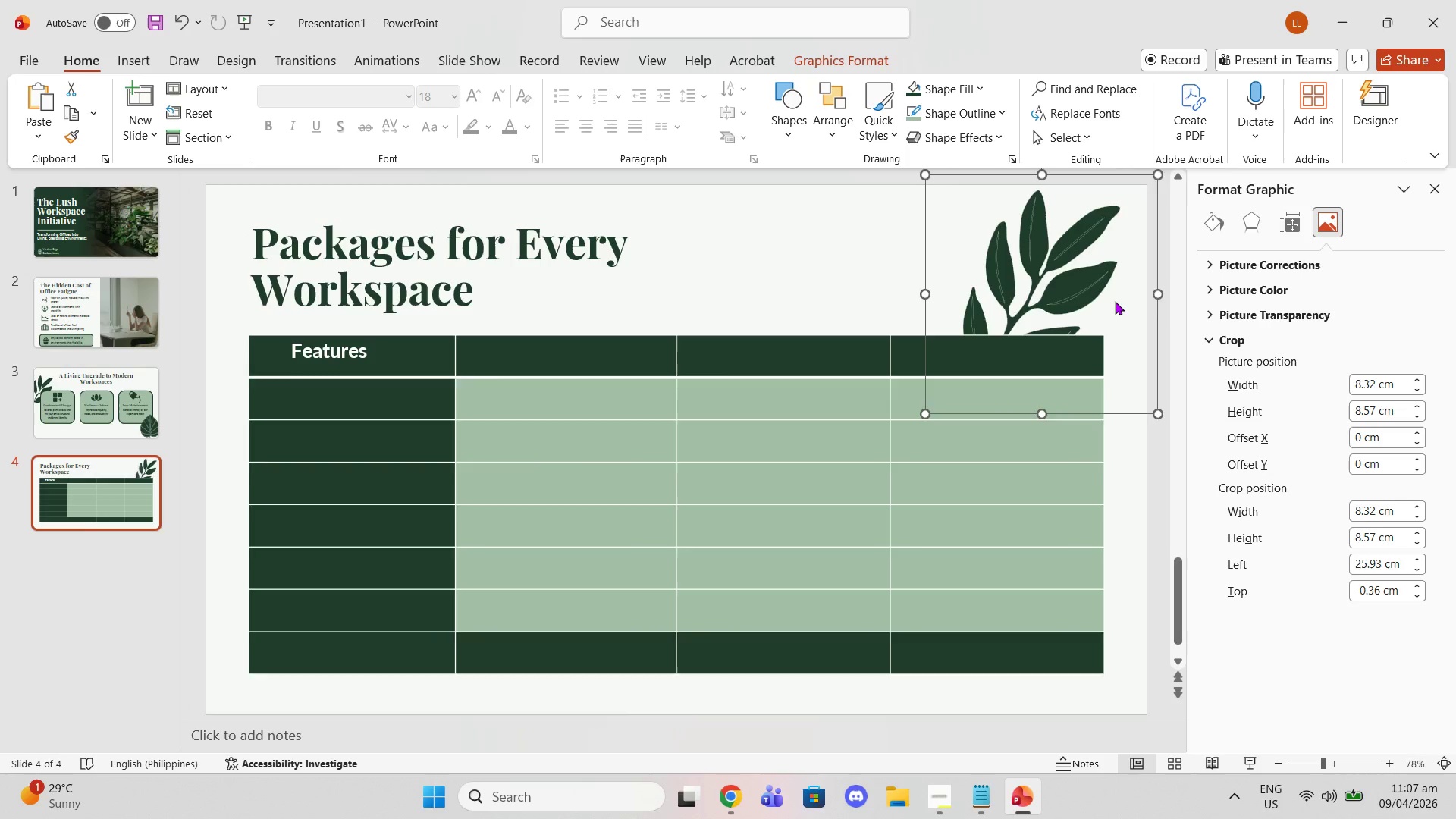 
scroll: coordinate [1115, 301], scroll_direction: up, amount: 1.0
 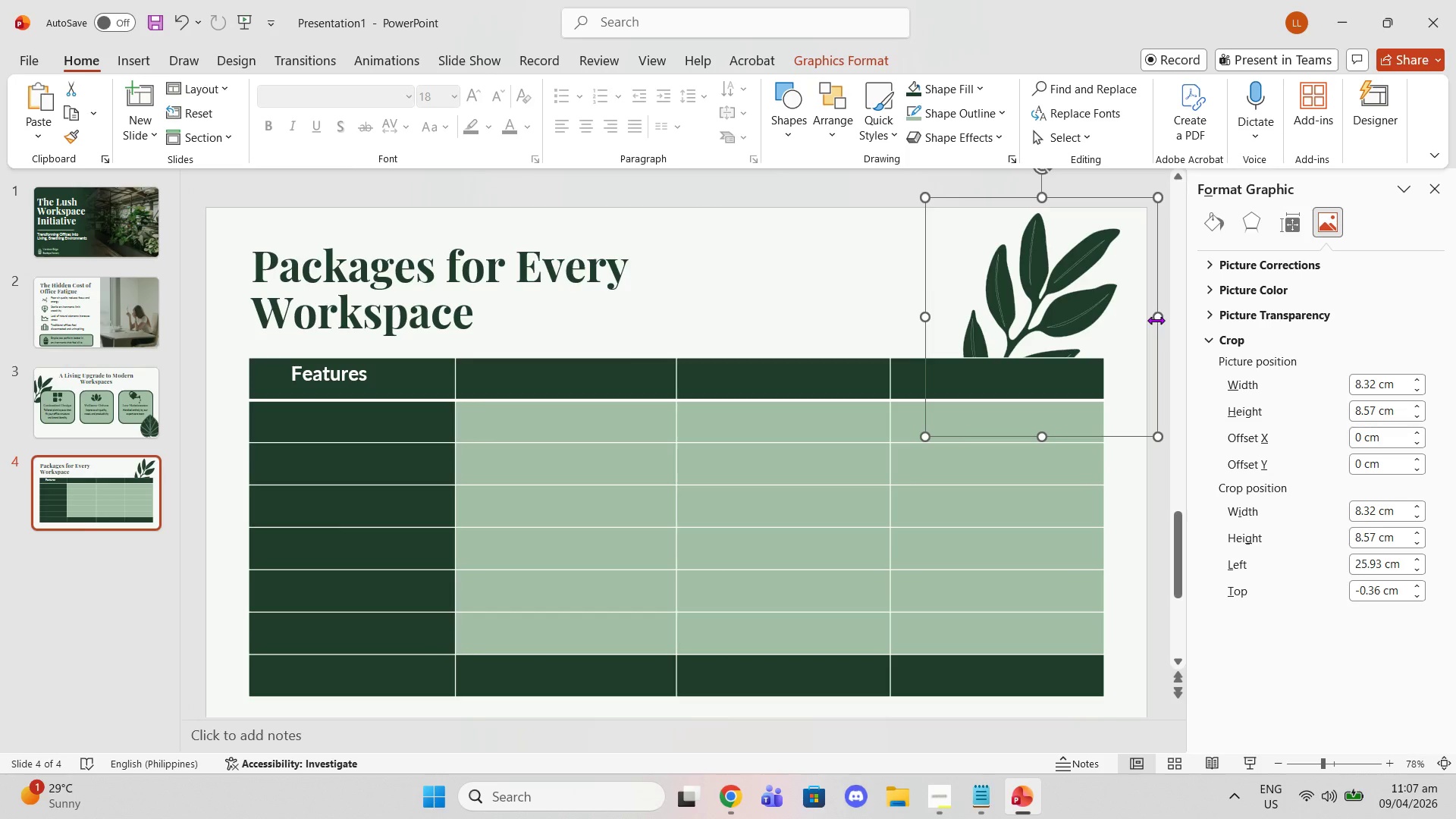 
left_click_drag(start_coordinate=[1156, 320], to_coordinate=[1147, 320])
 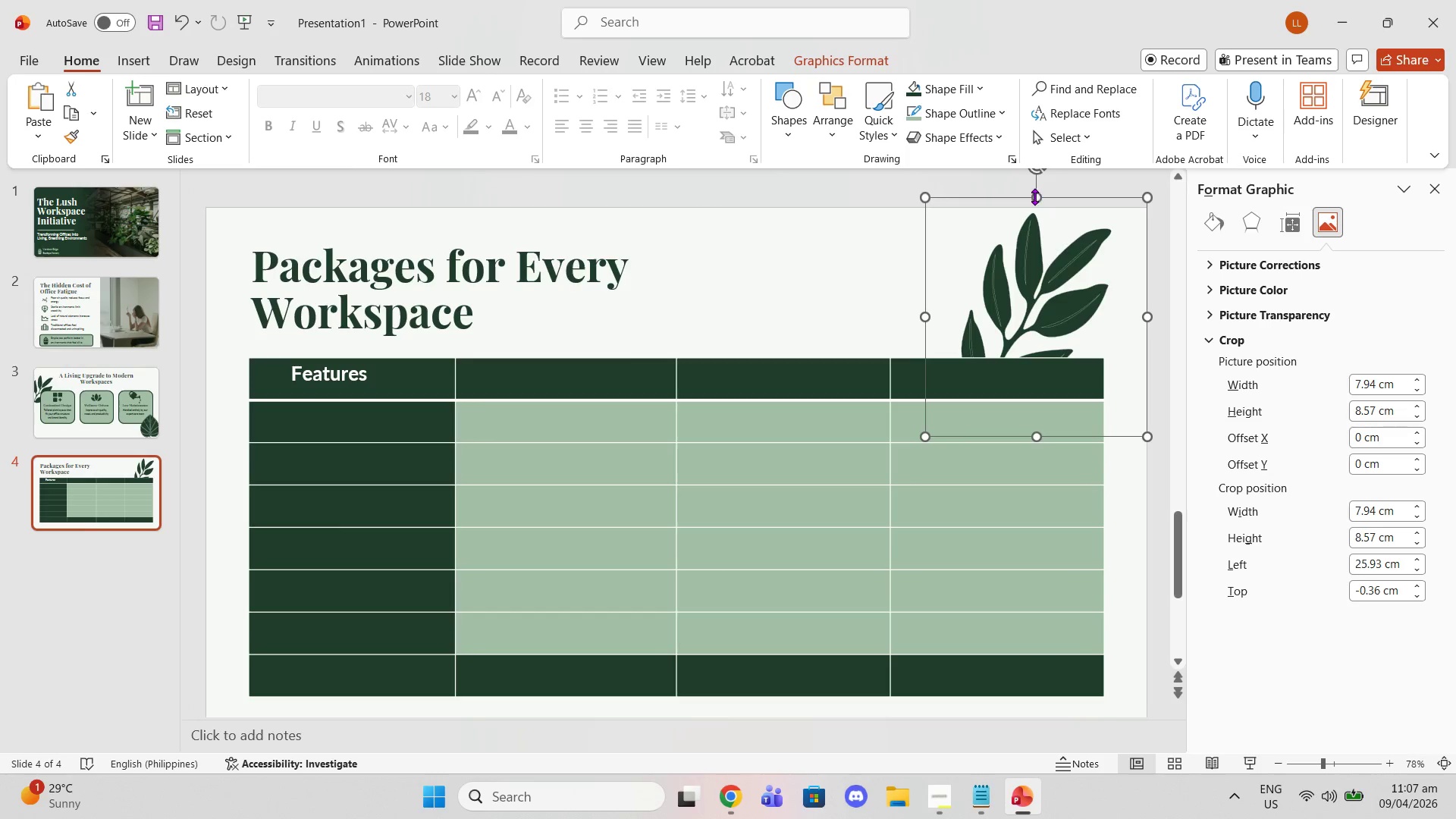 
left_click_drag(start_coordinate=[1034, 196], to_coordinate=[1037, 204])
 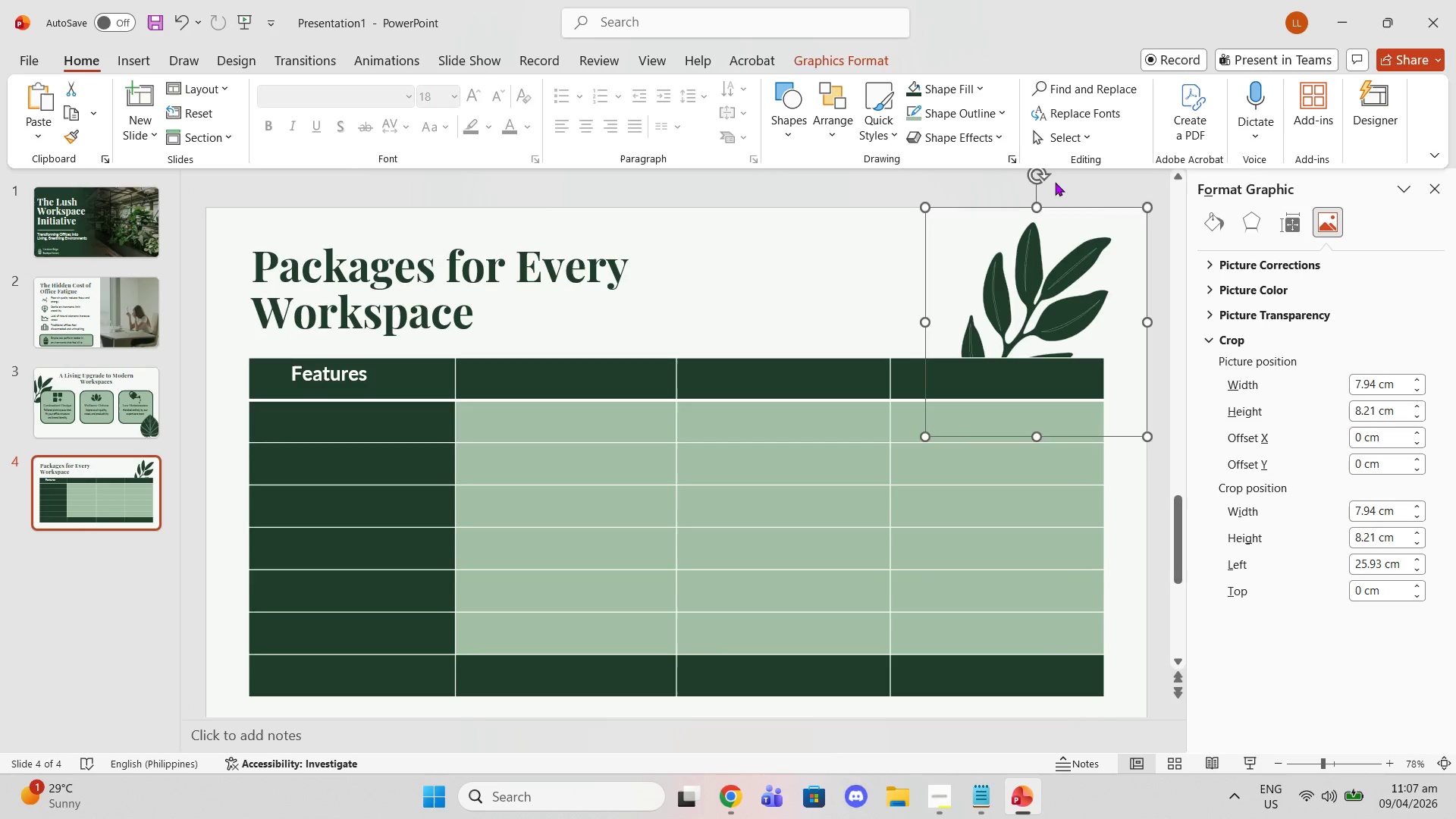 
left_click([1063, 182])
 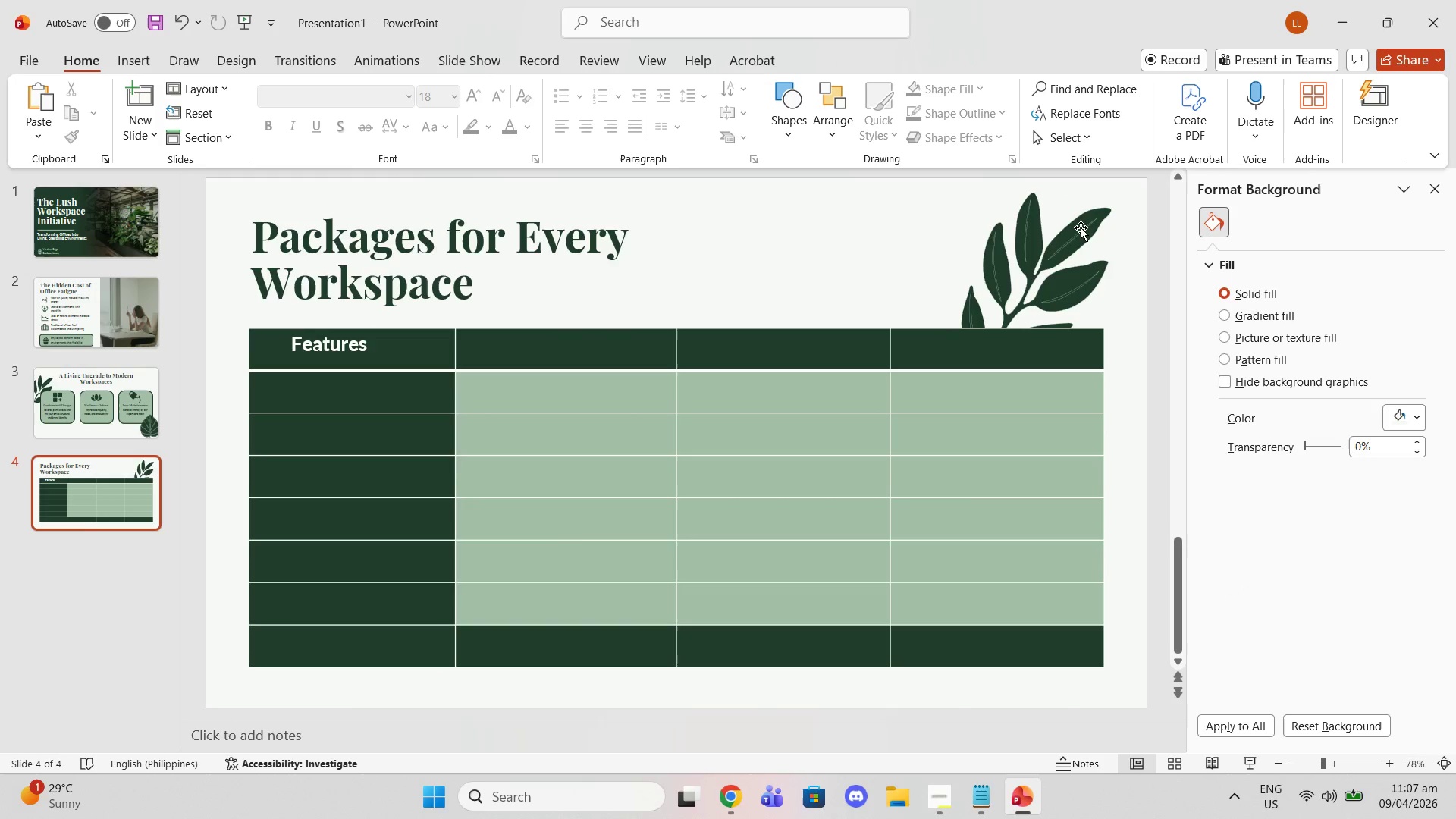 
scroll: coordinate [1075, 258], scroll_direction: up, amount: 2.0
 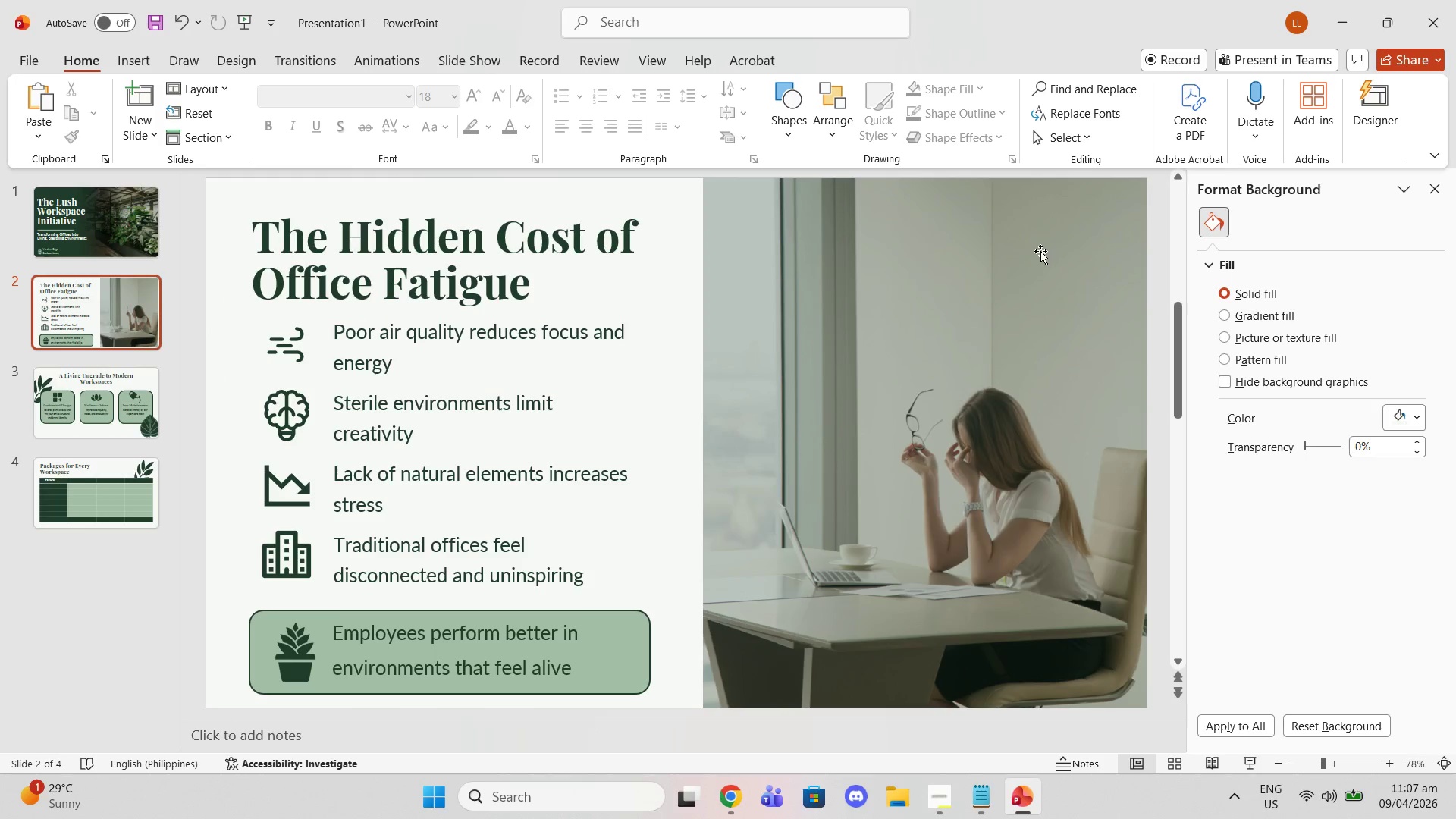 
scroll: coordinate [1031, 260], scroll_direction: down, amount: 2.0
 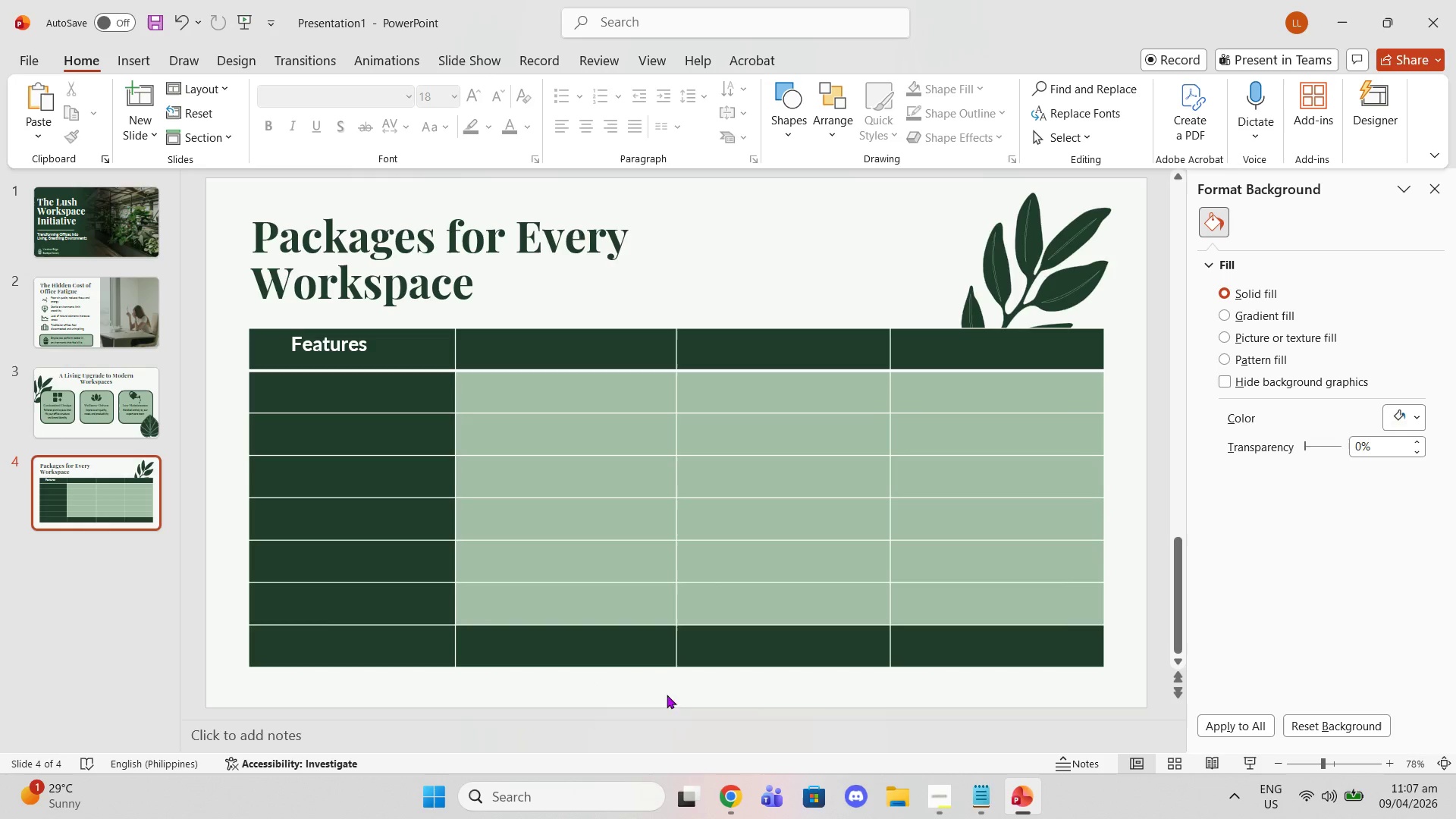 
left_click([727, 797])
 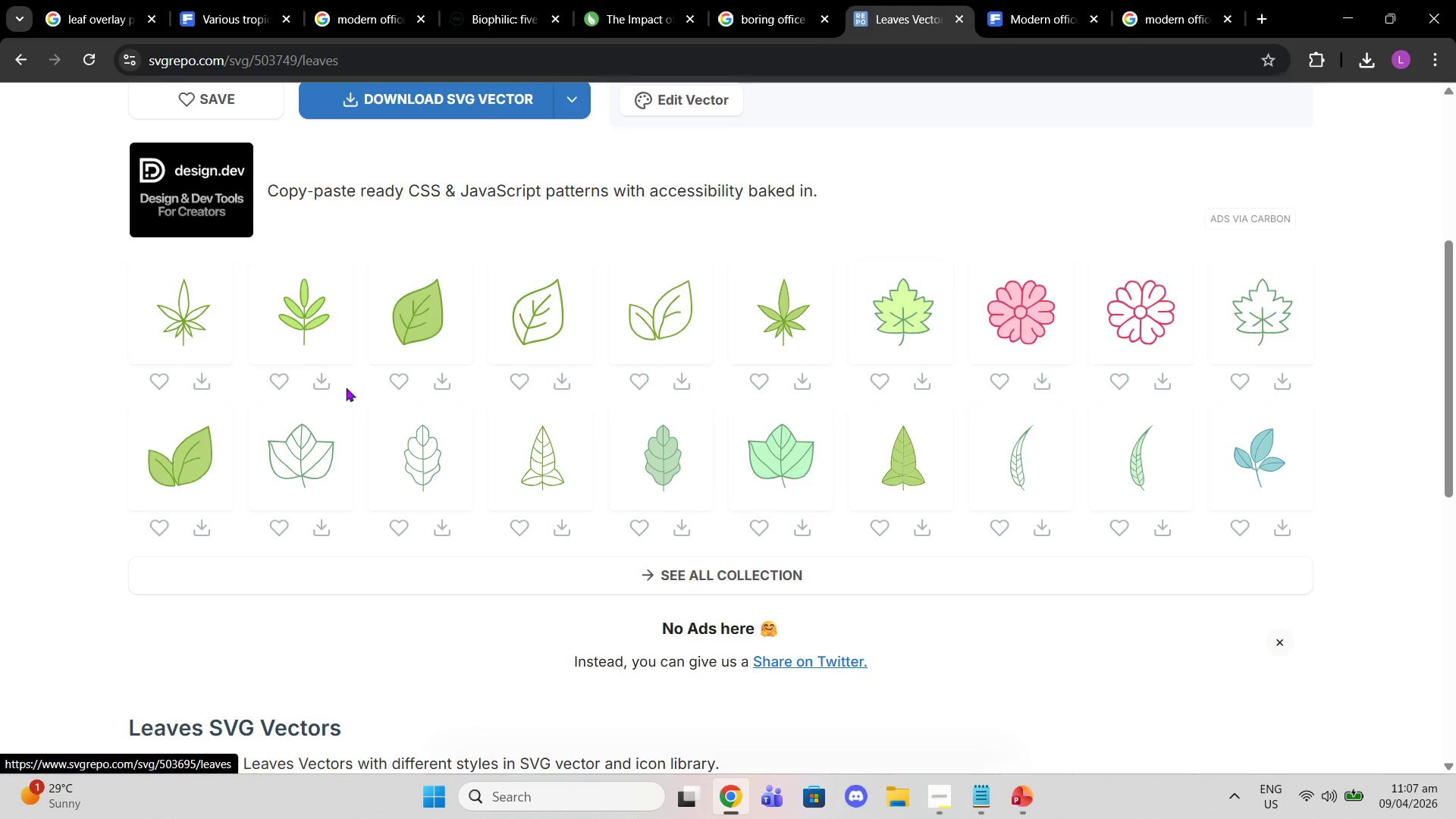 
scroll: coordinate [402, 314], scroll_direction: up, amount: 4.0
 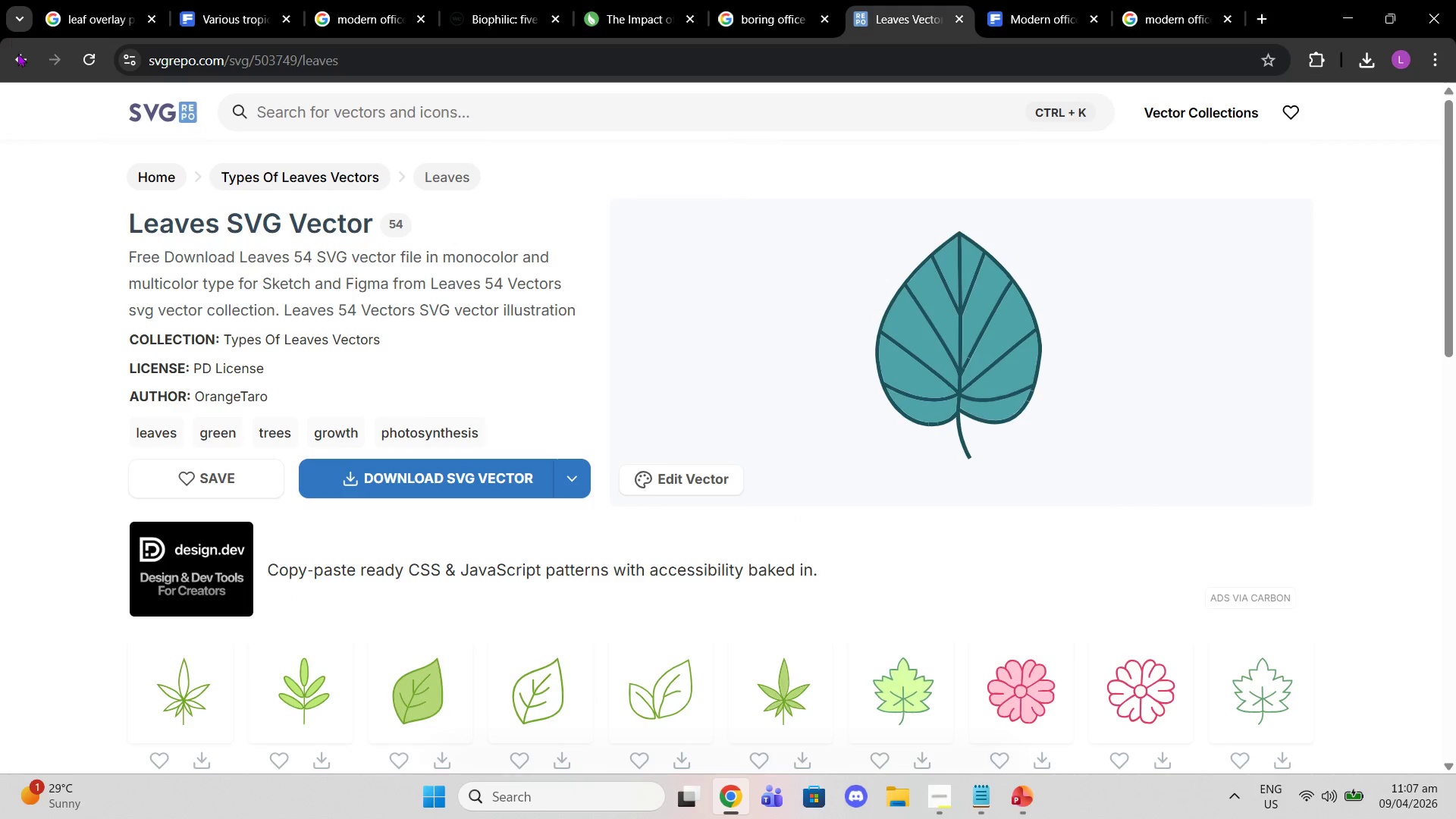 
left_click([18, 54])
 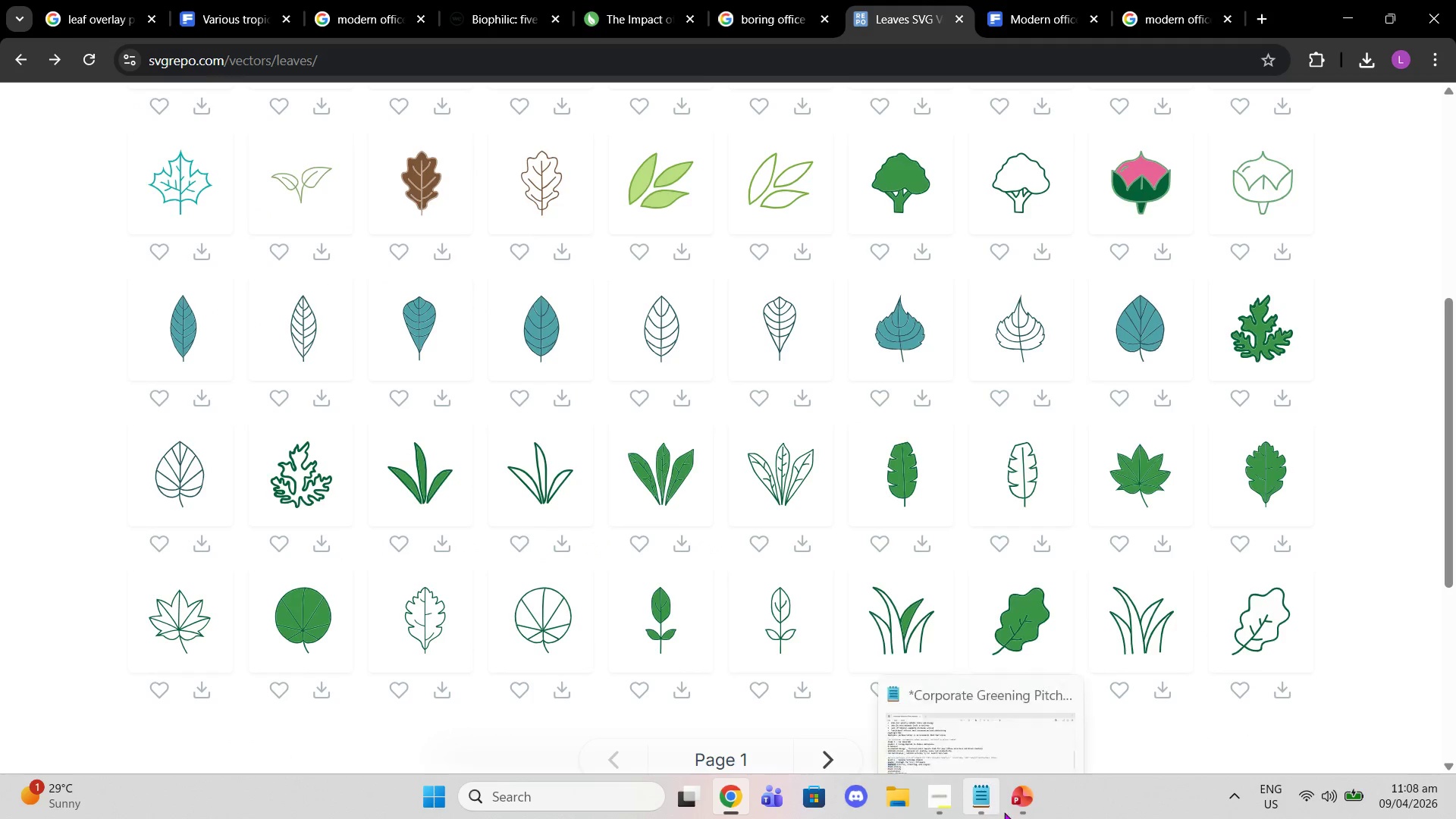 
left_click([1017, 813])
 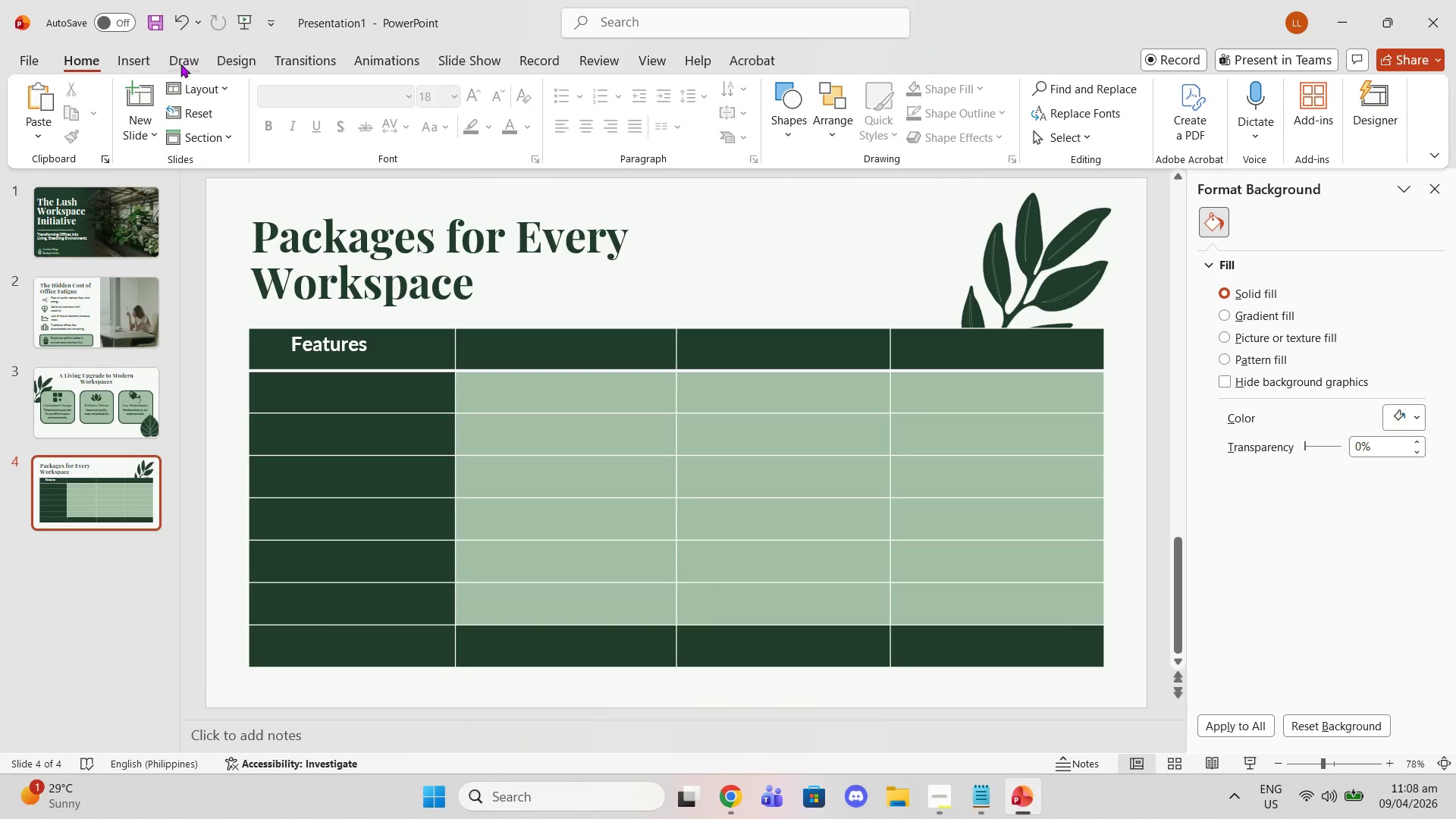 
left_click([132, 58])
 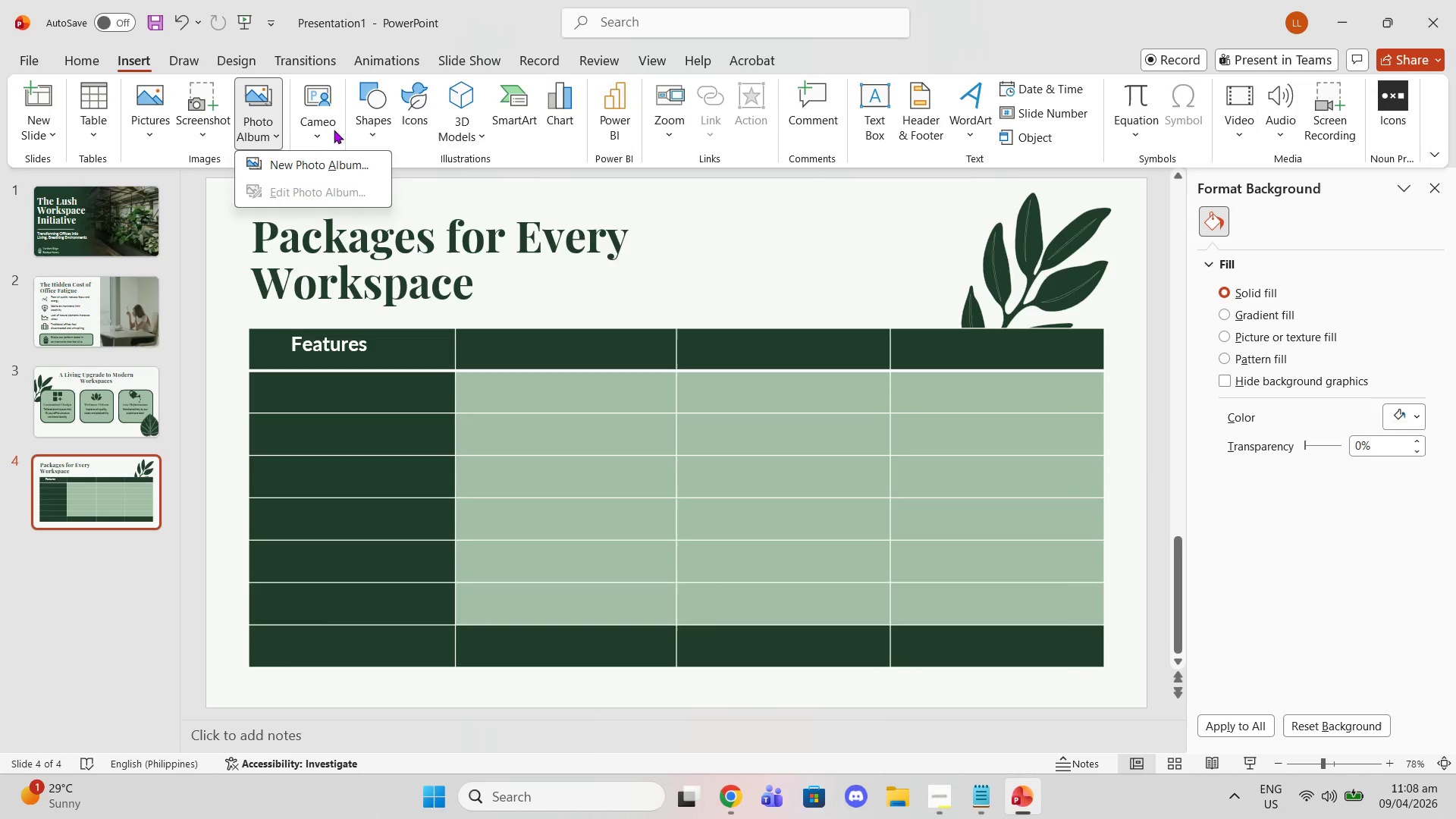 
left_click([138, 136])
 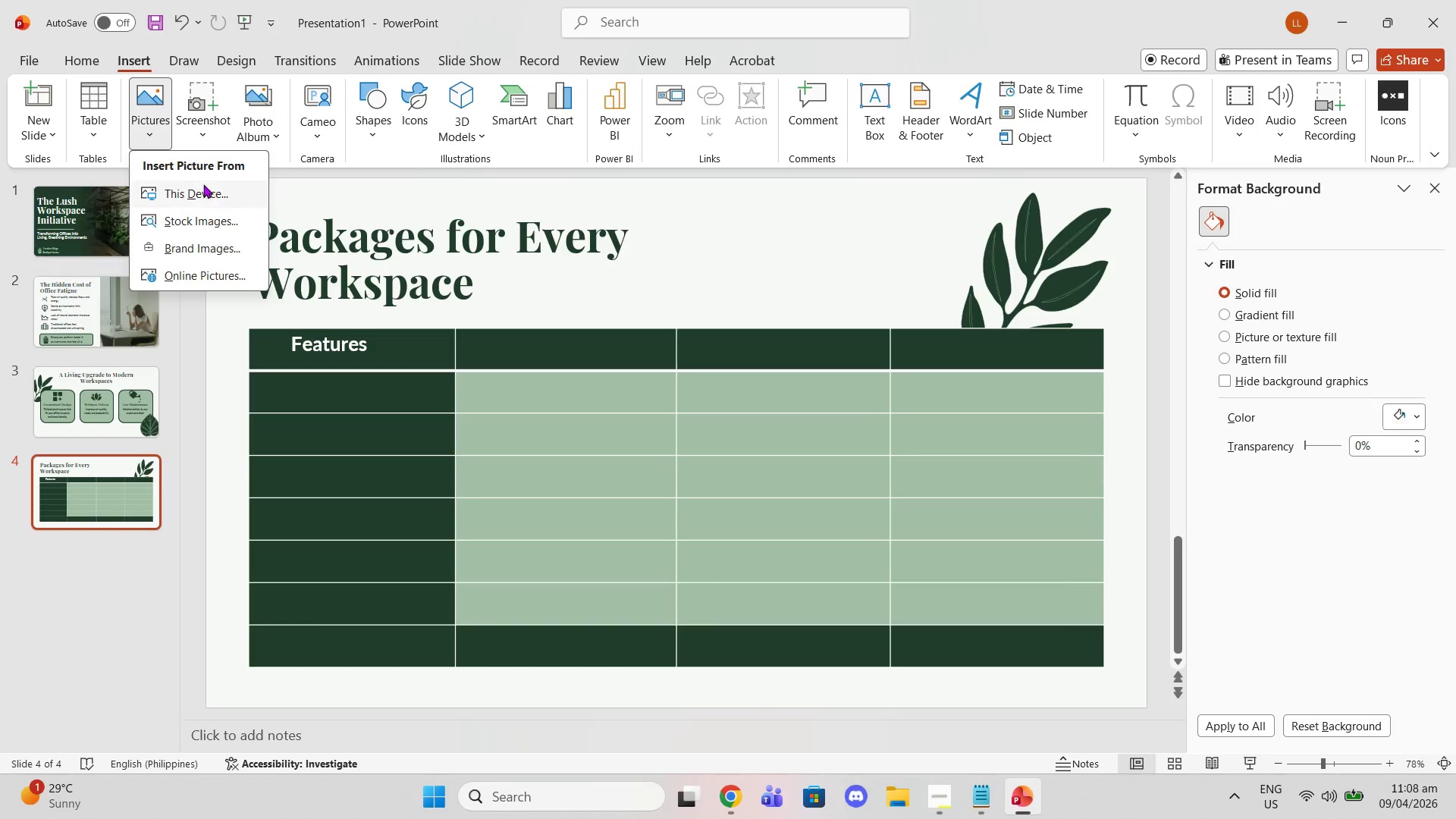 
left_click([203, 184])
 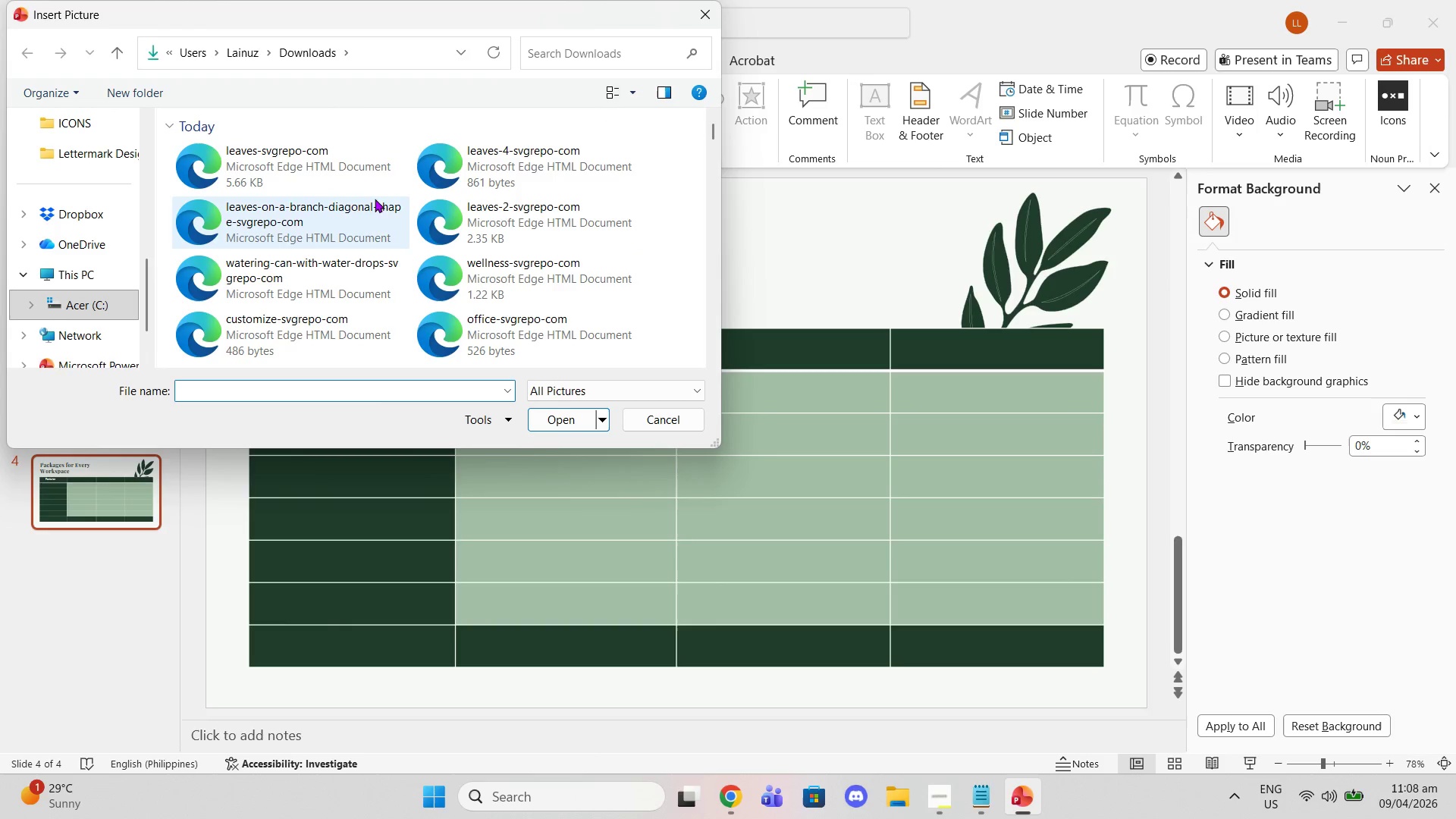 
left_click([375, 215])
 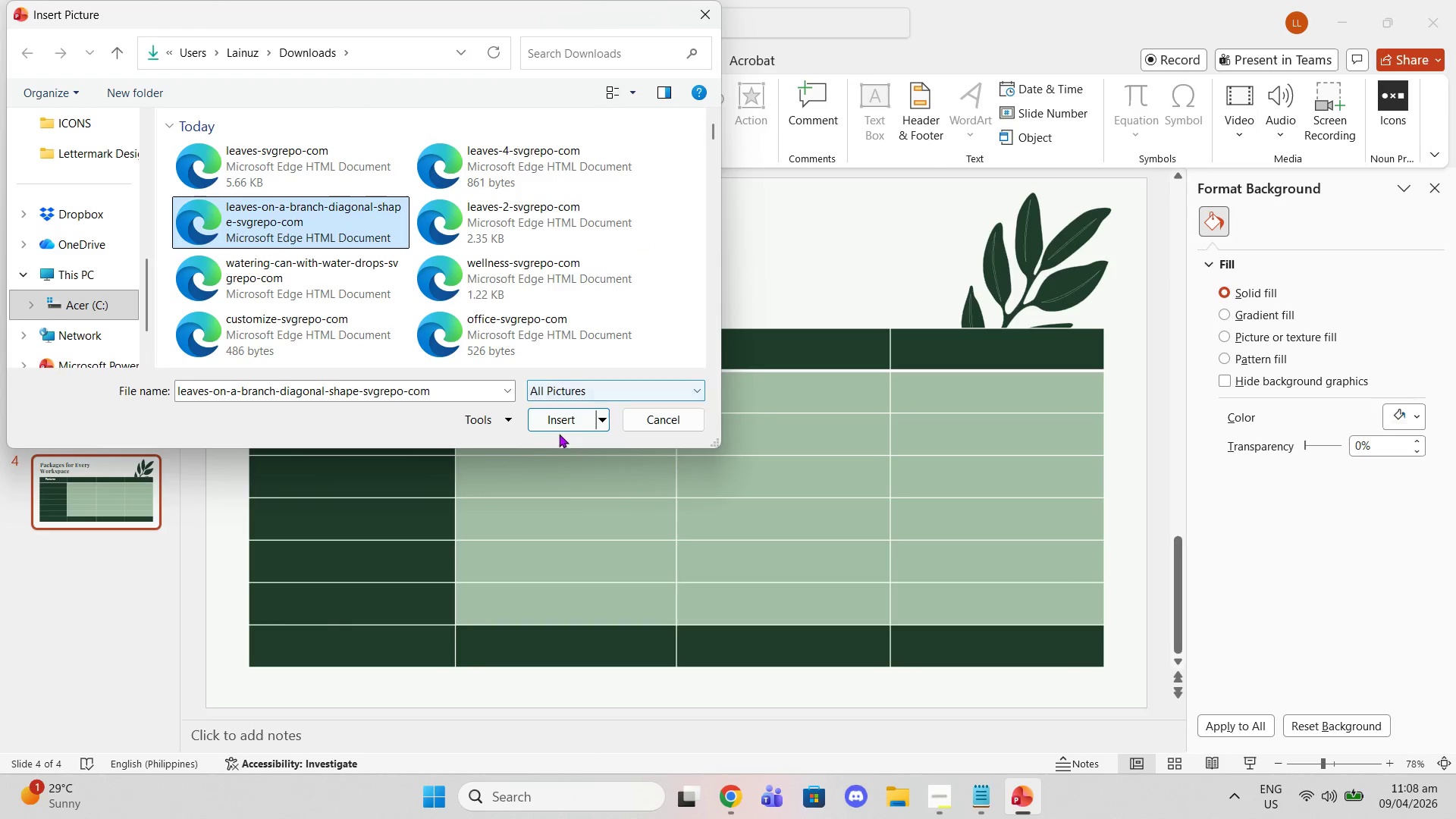 
left_click([548, 420])
 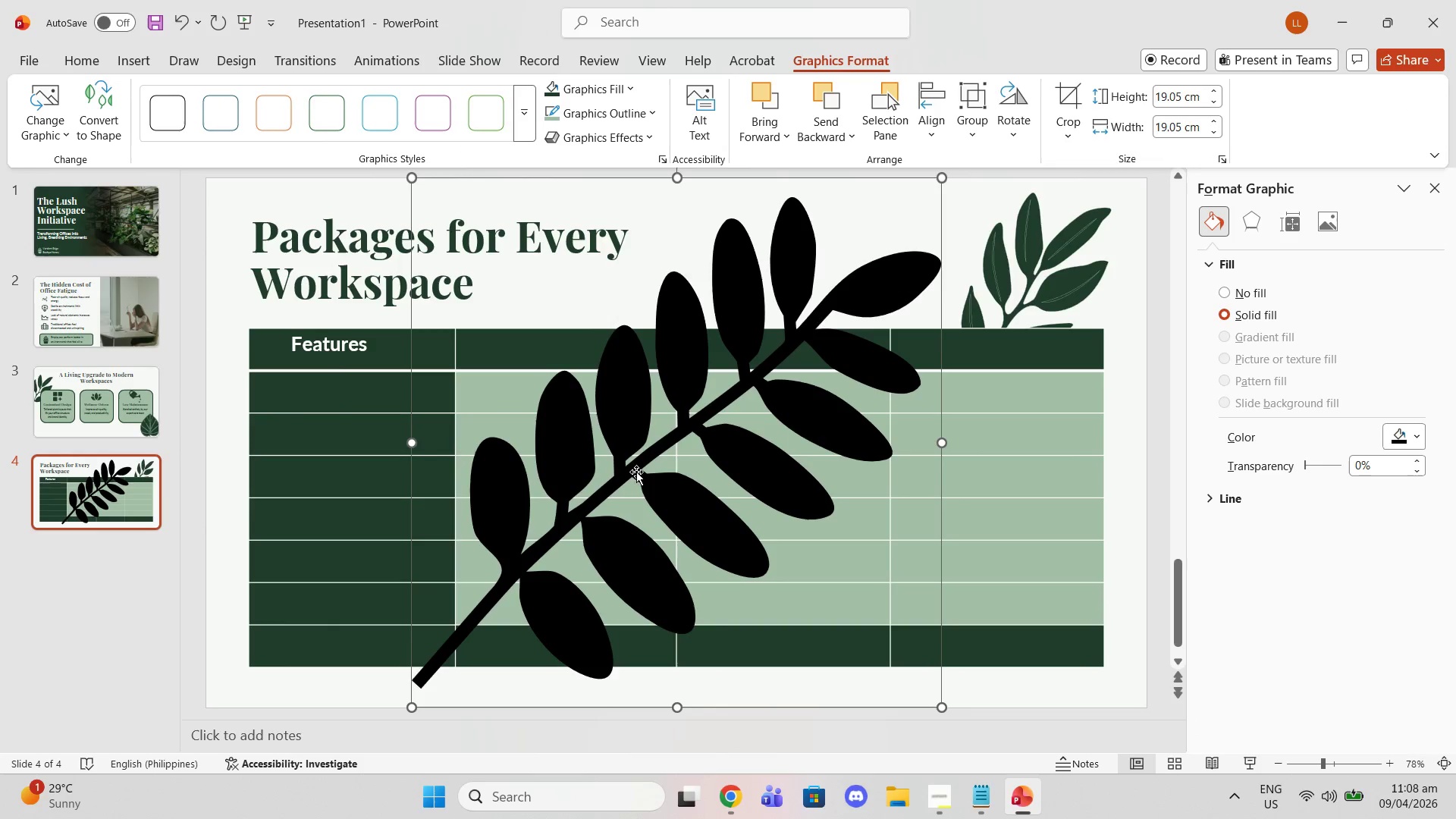 
left_click_drag(start_coordinate=[645, 476], to_coordinate=[196, 699])
 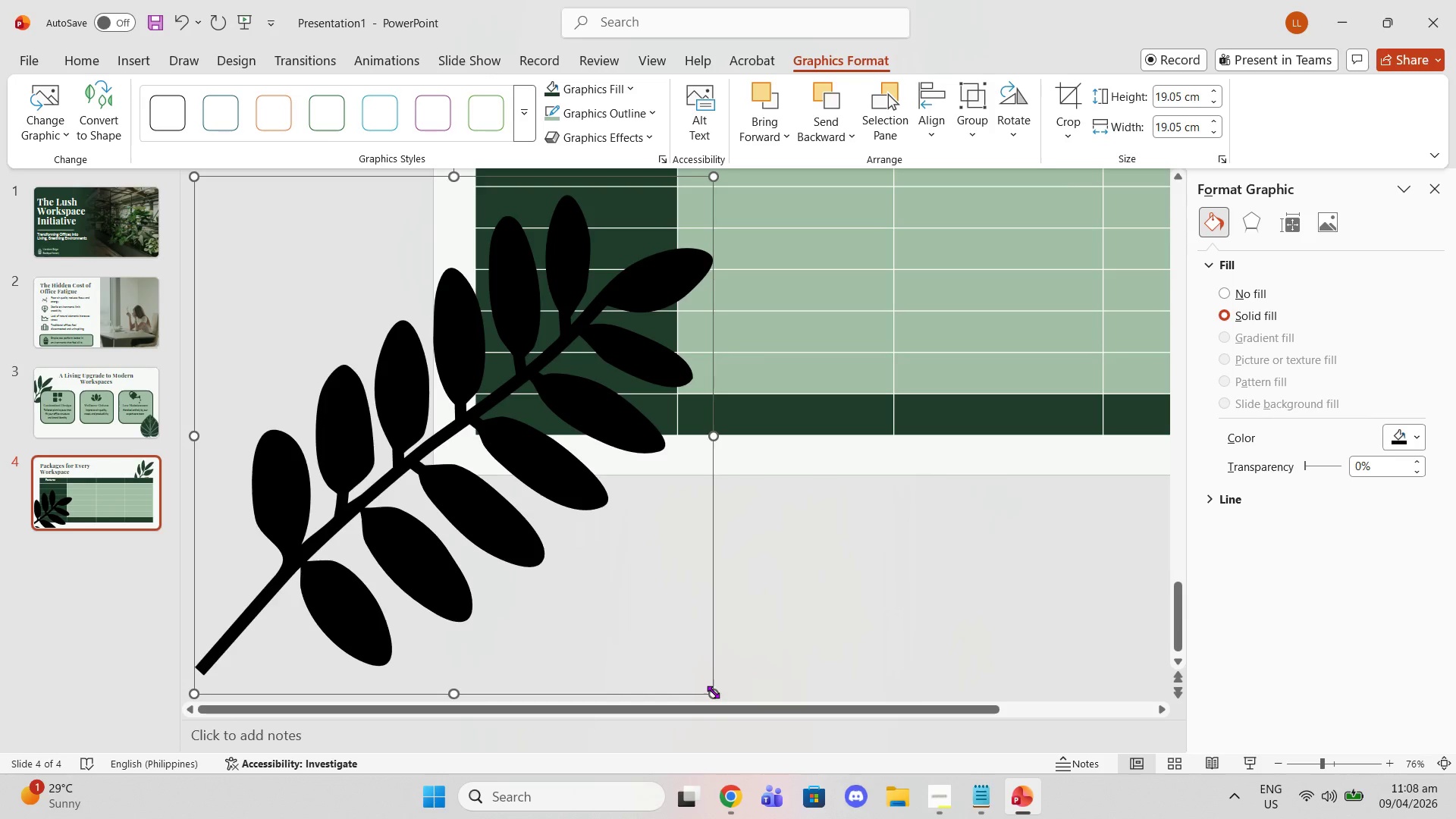 
left_click_drag(start_coordinate=[711, 692], to_coordinate=[422, 442])
 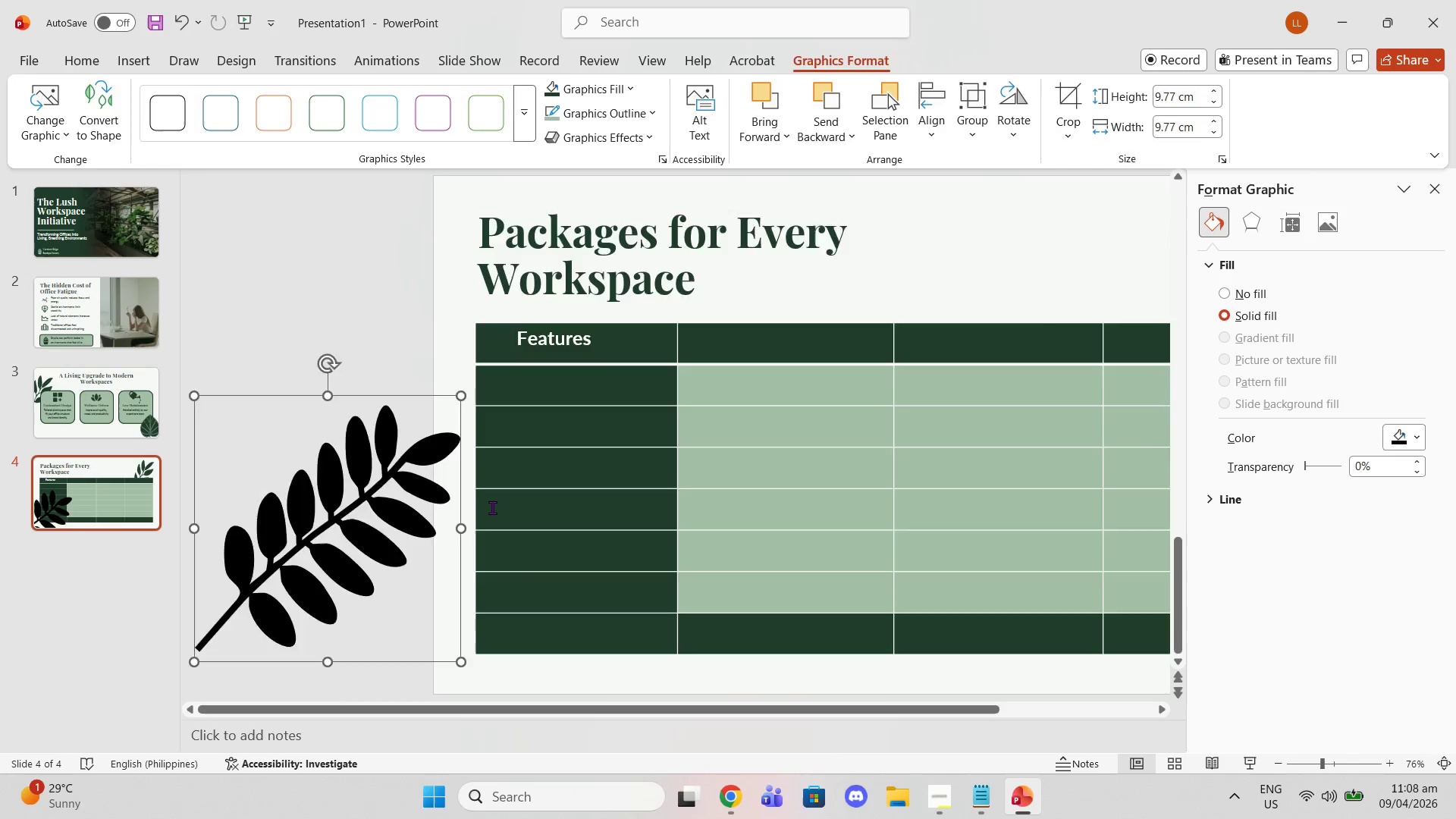 
scroll: coordinate [492, 507], scroll_direction: up, amount: 2.0
 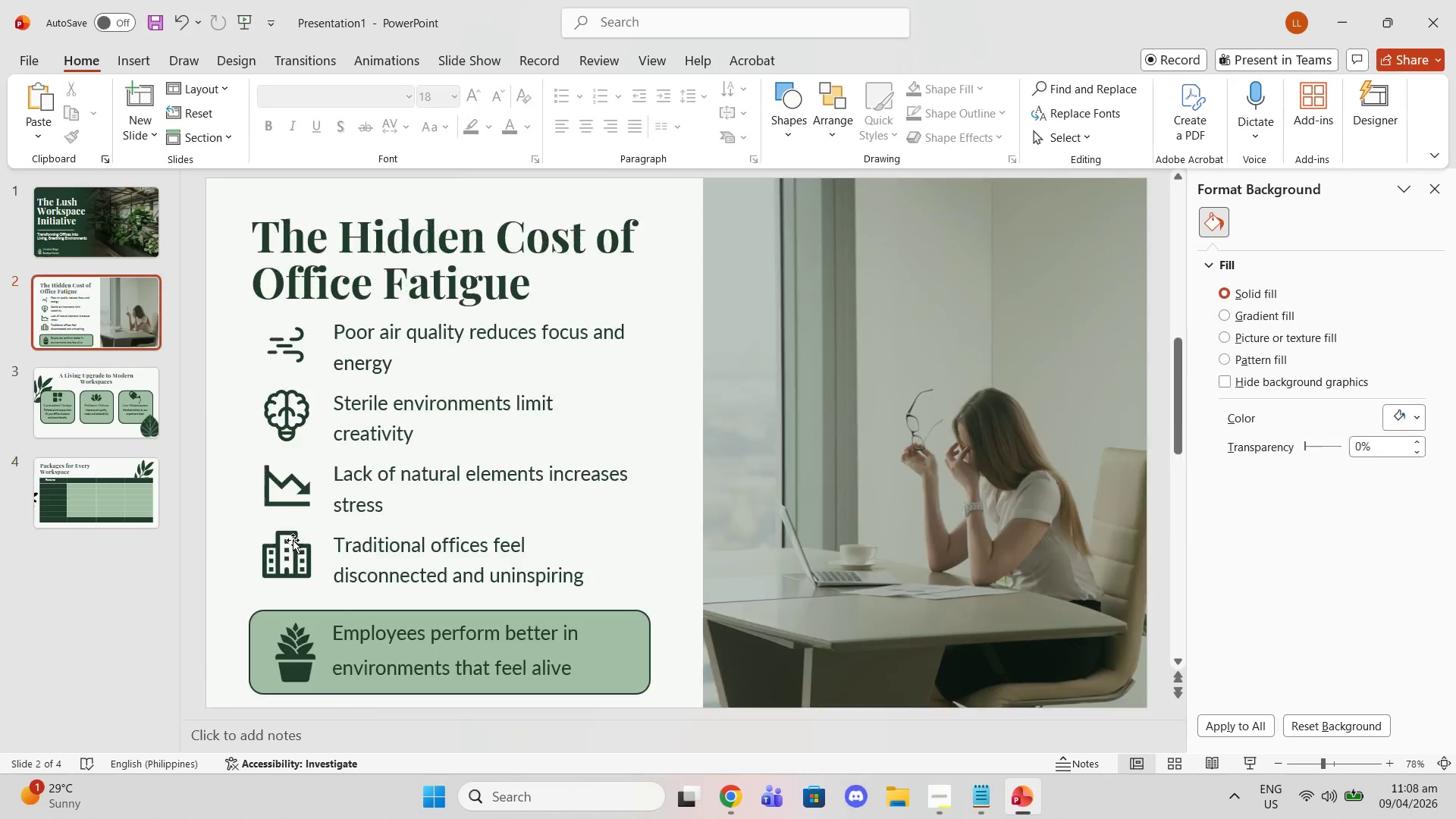 
scroll: coordinate [233, 499], scroll_direction: down, amount: 2.0
 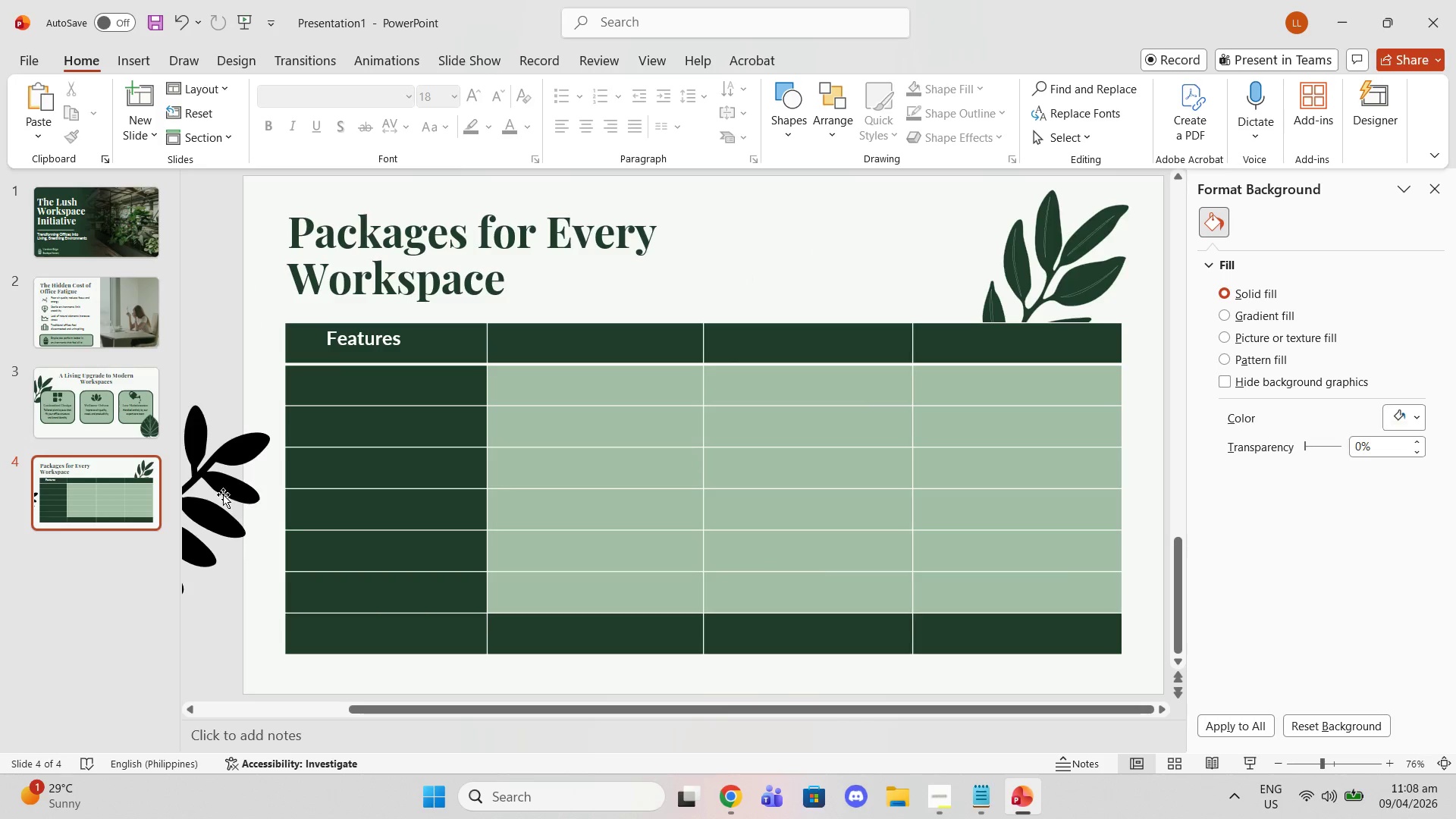 
left_click_drag(start_coordinate=[223, 494], to_coordinate=[461, 532])
 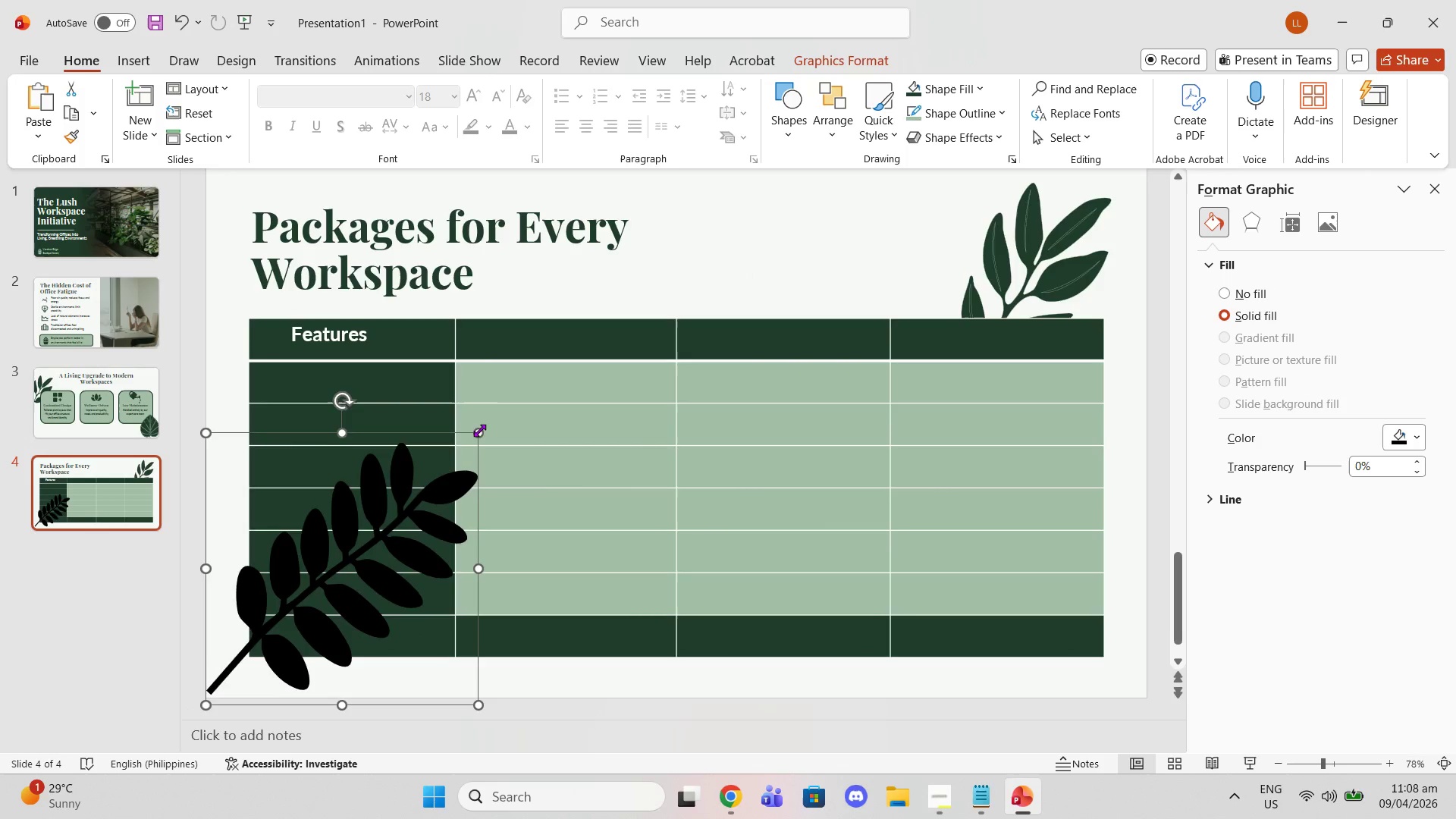 
left_click_drag(start_coordinate=[479, 430], to_coordinate=[327, 523])
 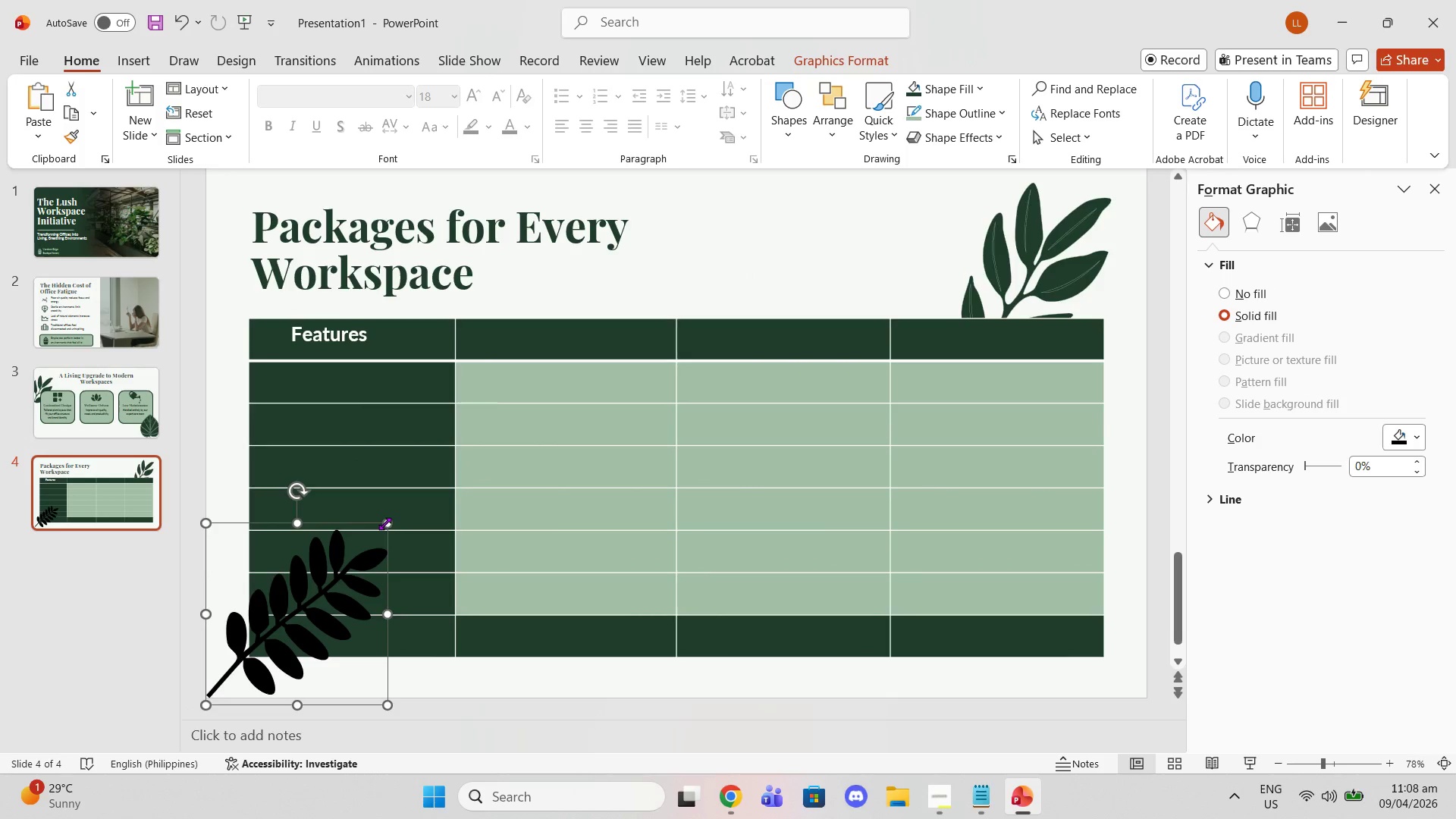 
left_click_drag(start_coordinate=[390, 523], to_coordinate=[305, 576])
 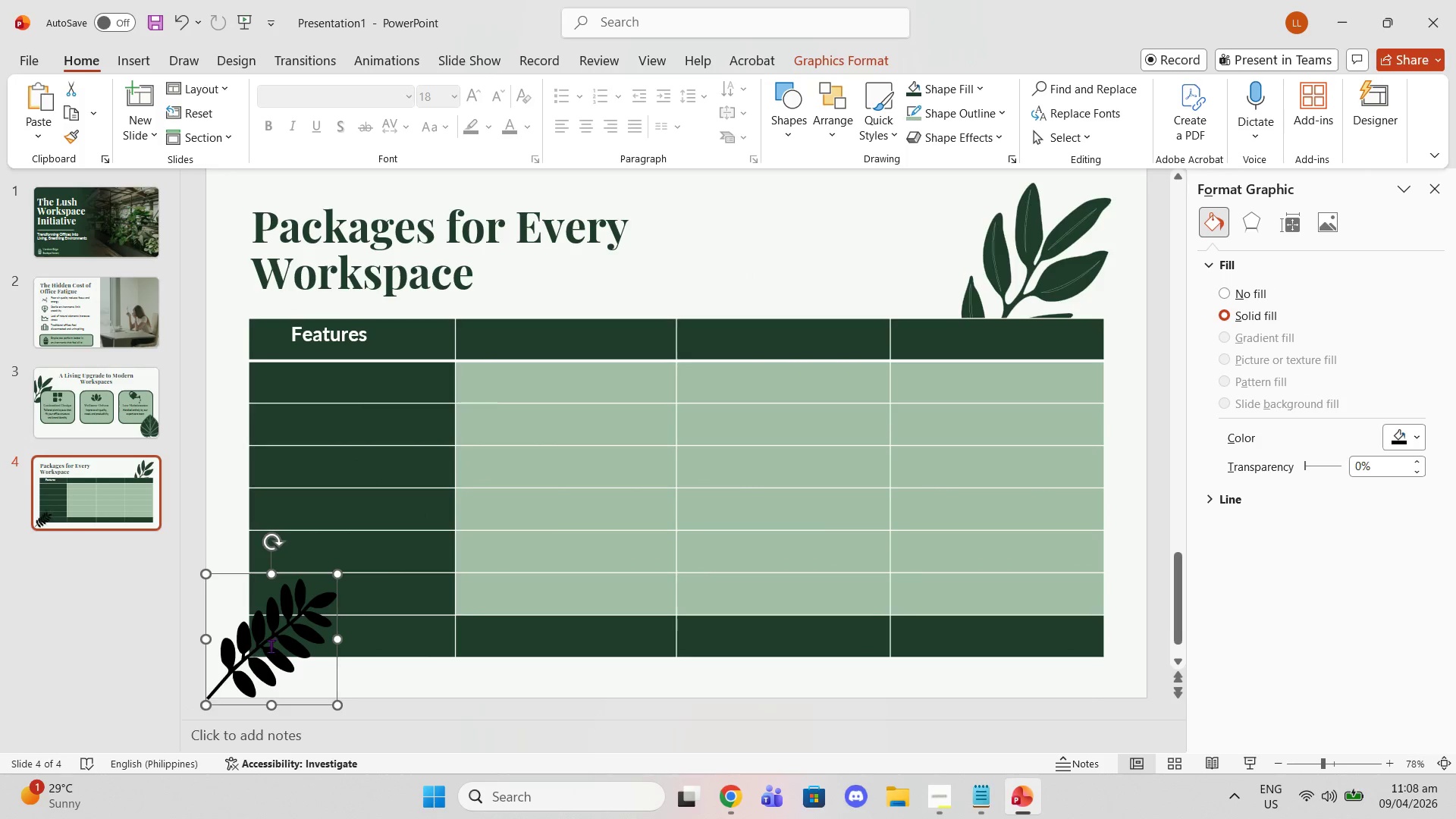 
left_click_drag(start_coordinate=[271, 648], to_coordinate=[268, 645])
 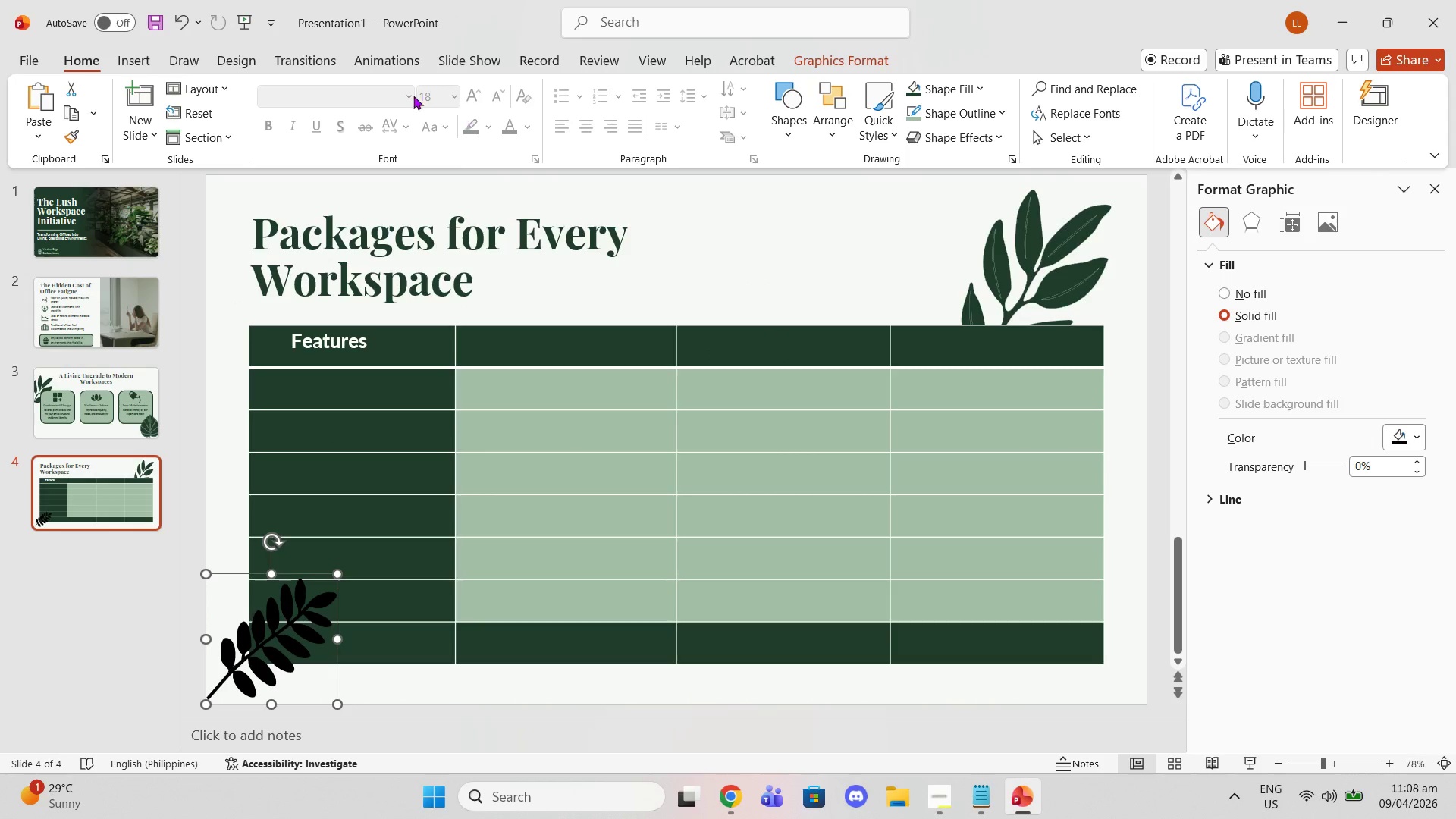 
wait(6.09)
 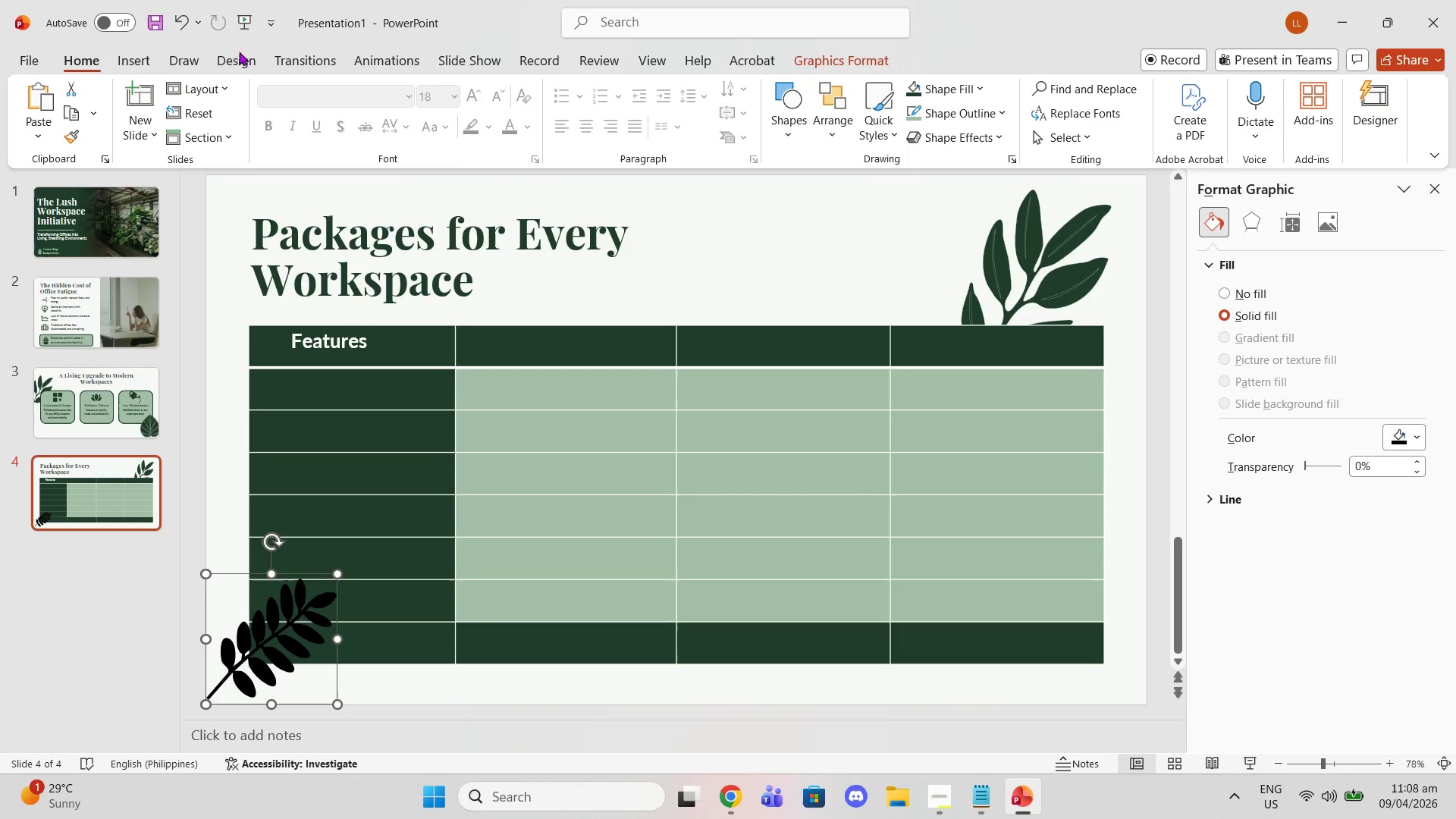 
left_click([907, 86])
 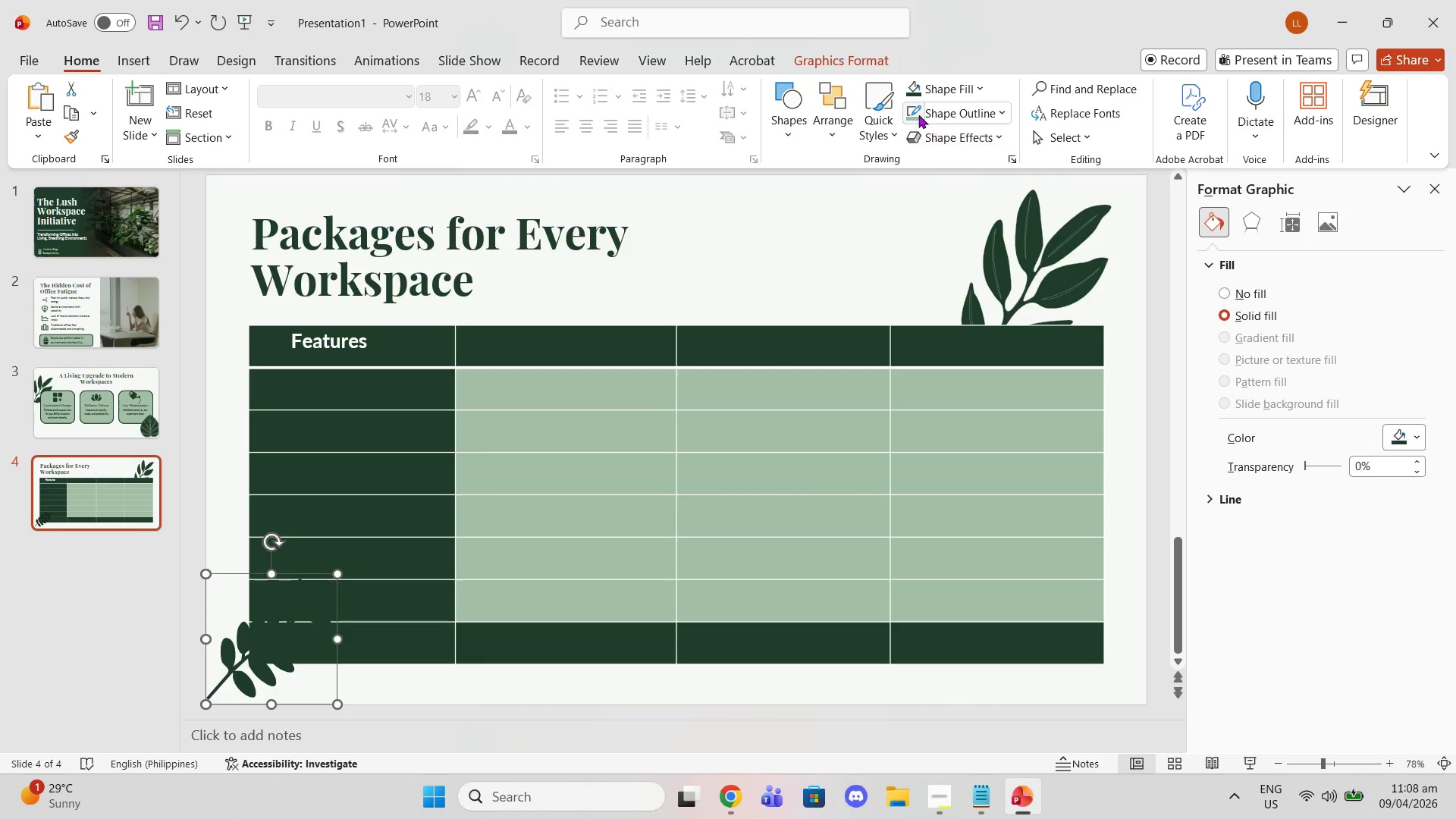 
left_click([918, 114])
 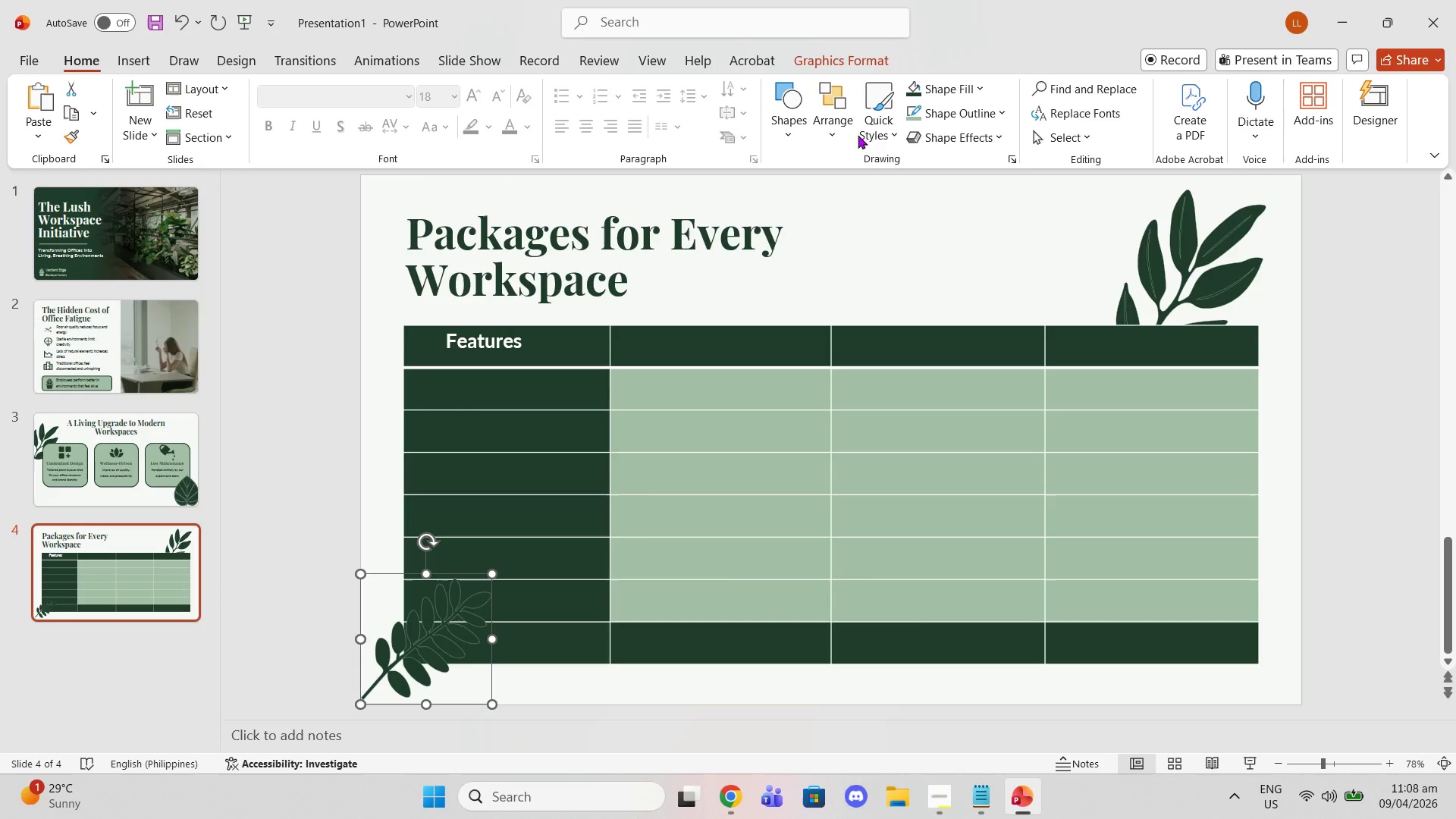 
wait(5.53)
 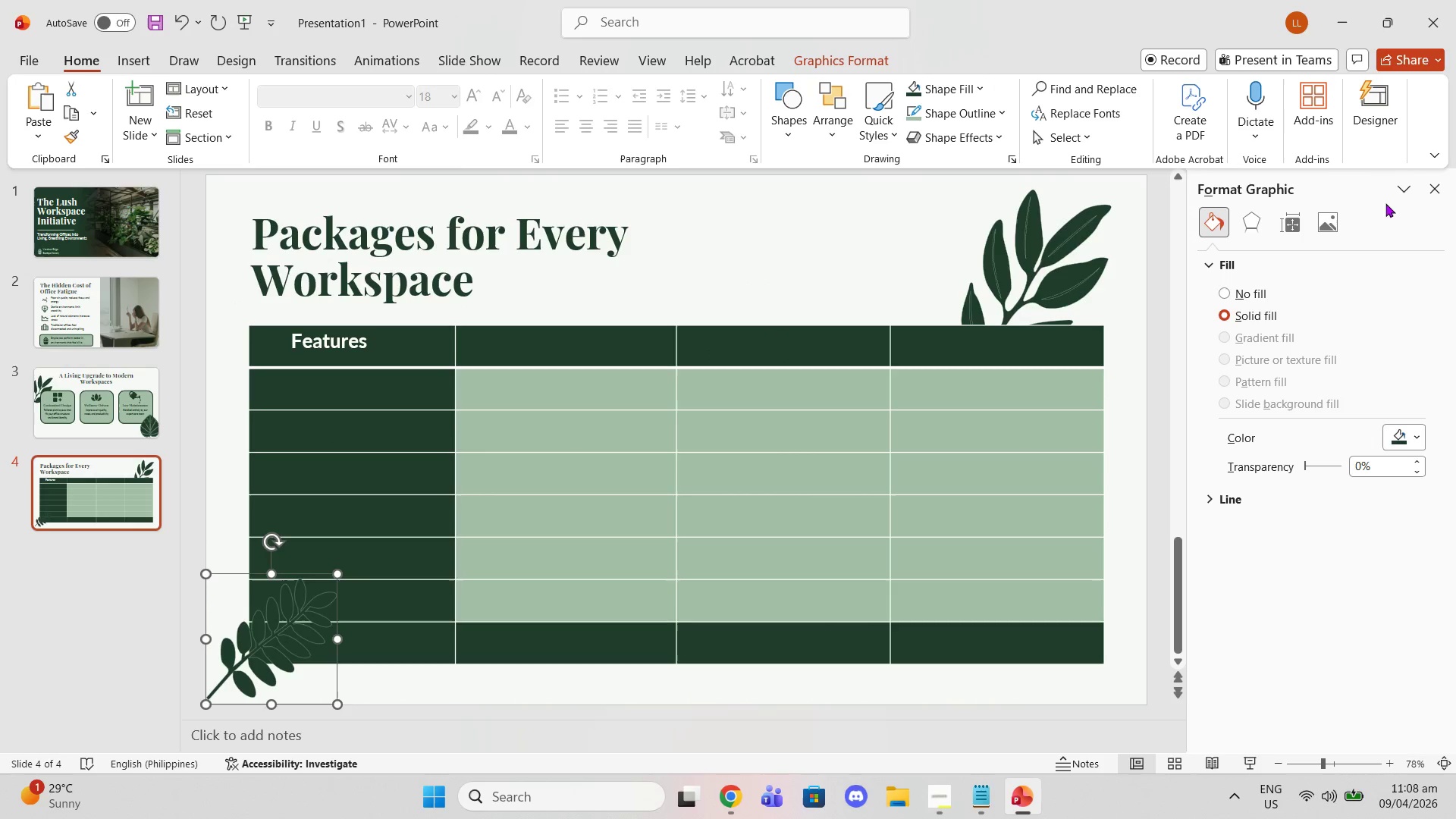 
left_click([1057, 136])
 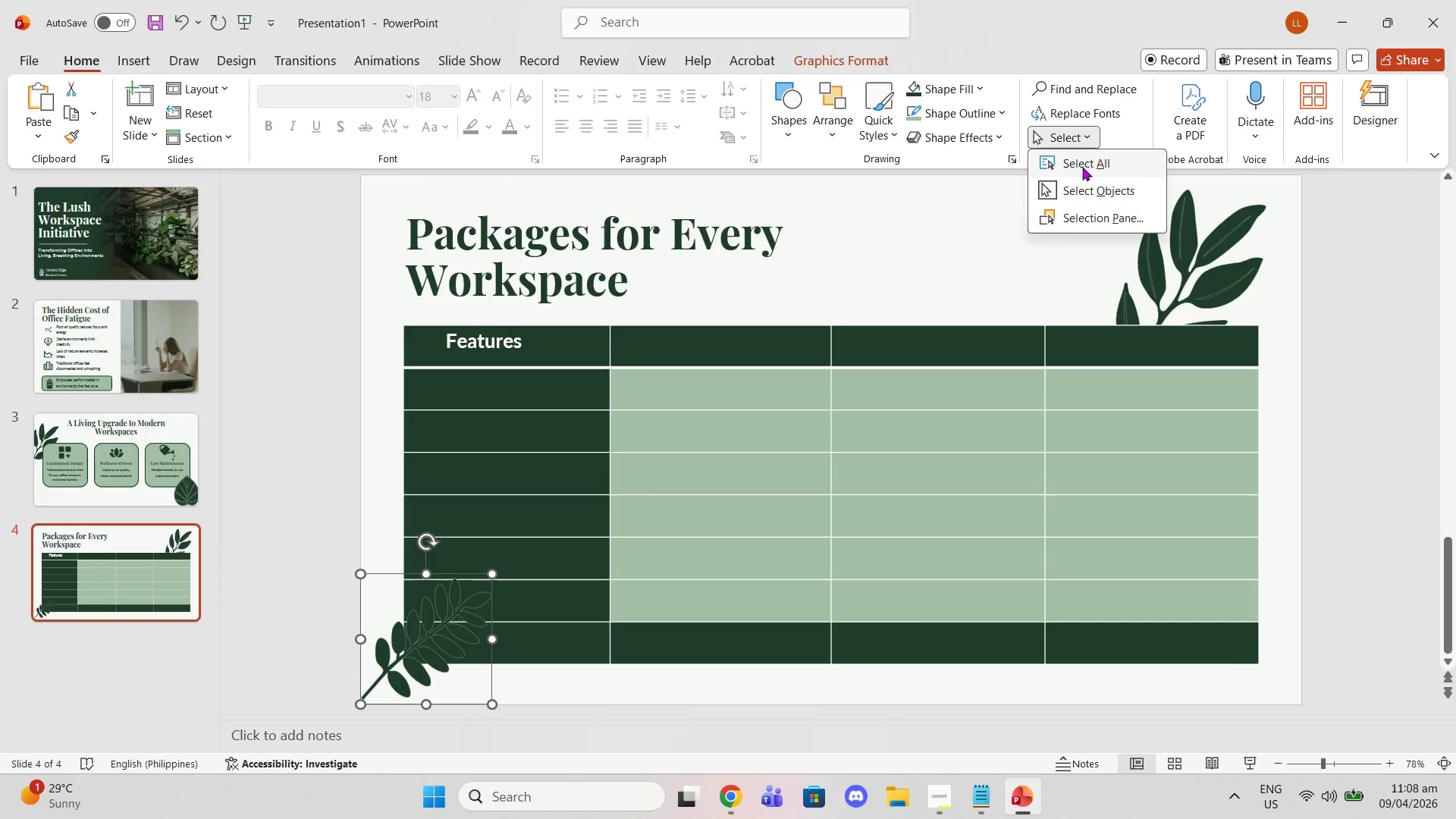 
left_click([1081, 167])
 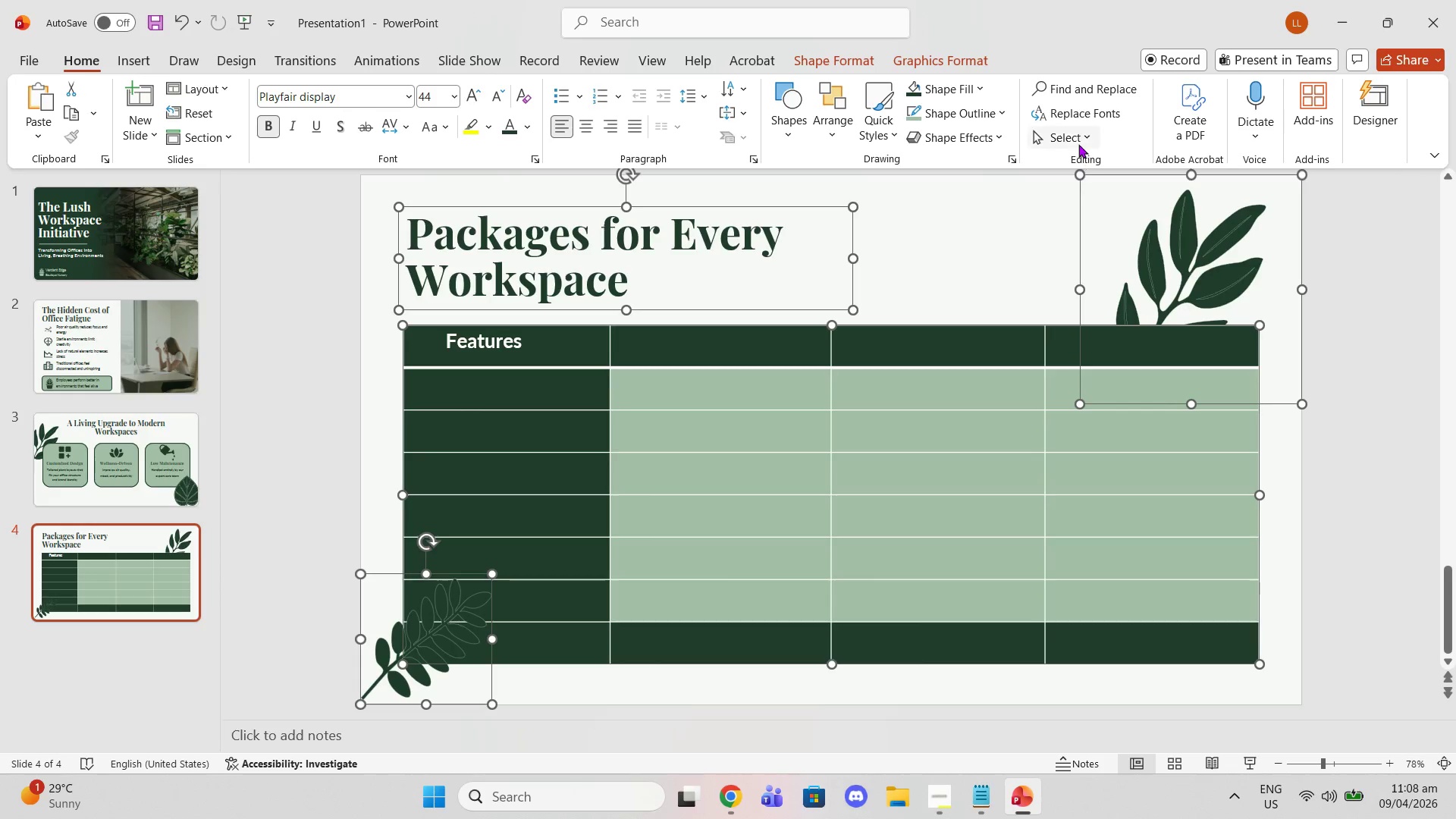 
left_click([1078, 143])
 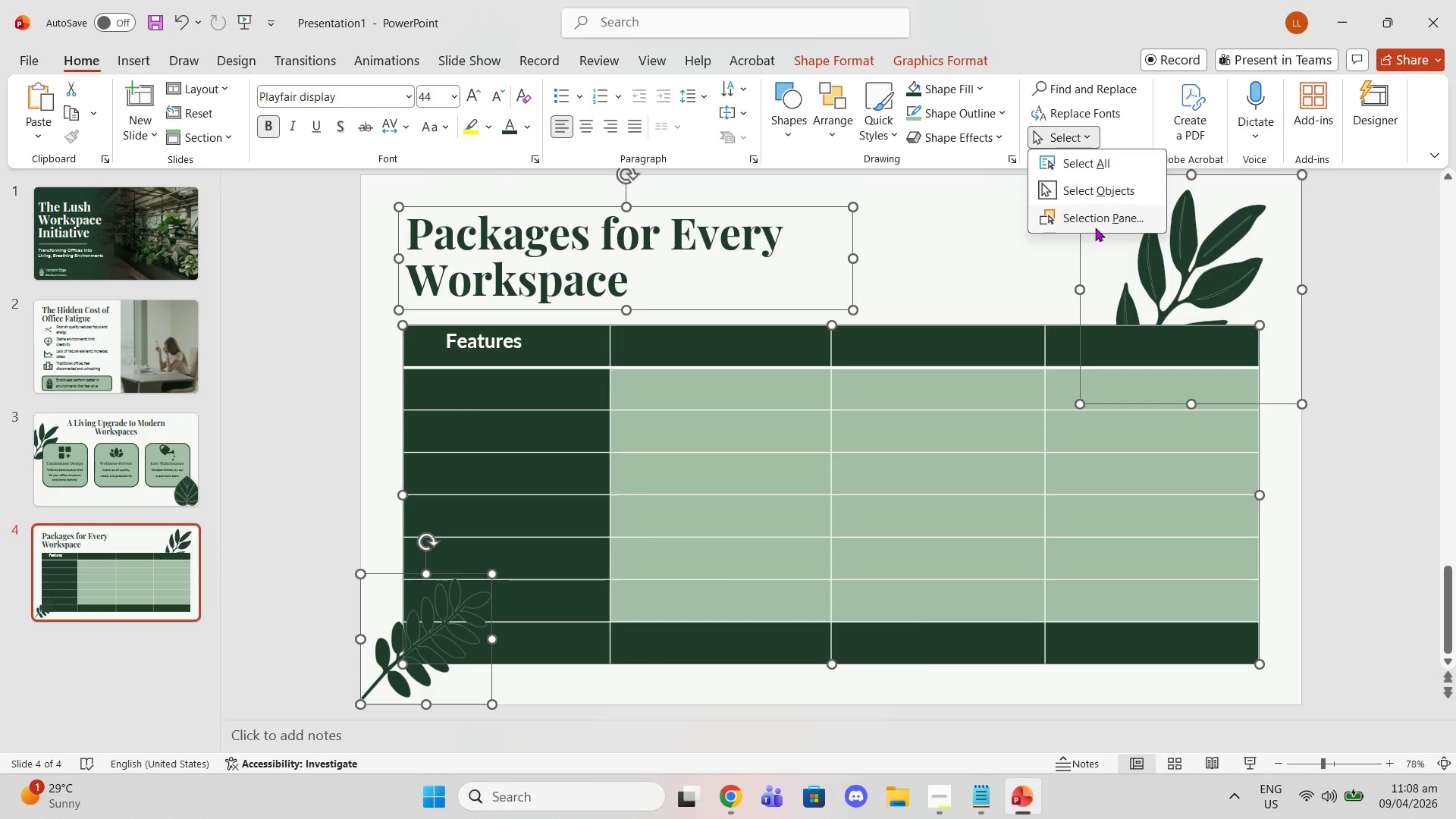 
left_click([1095, 228])
 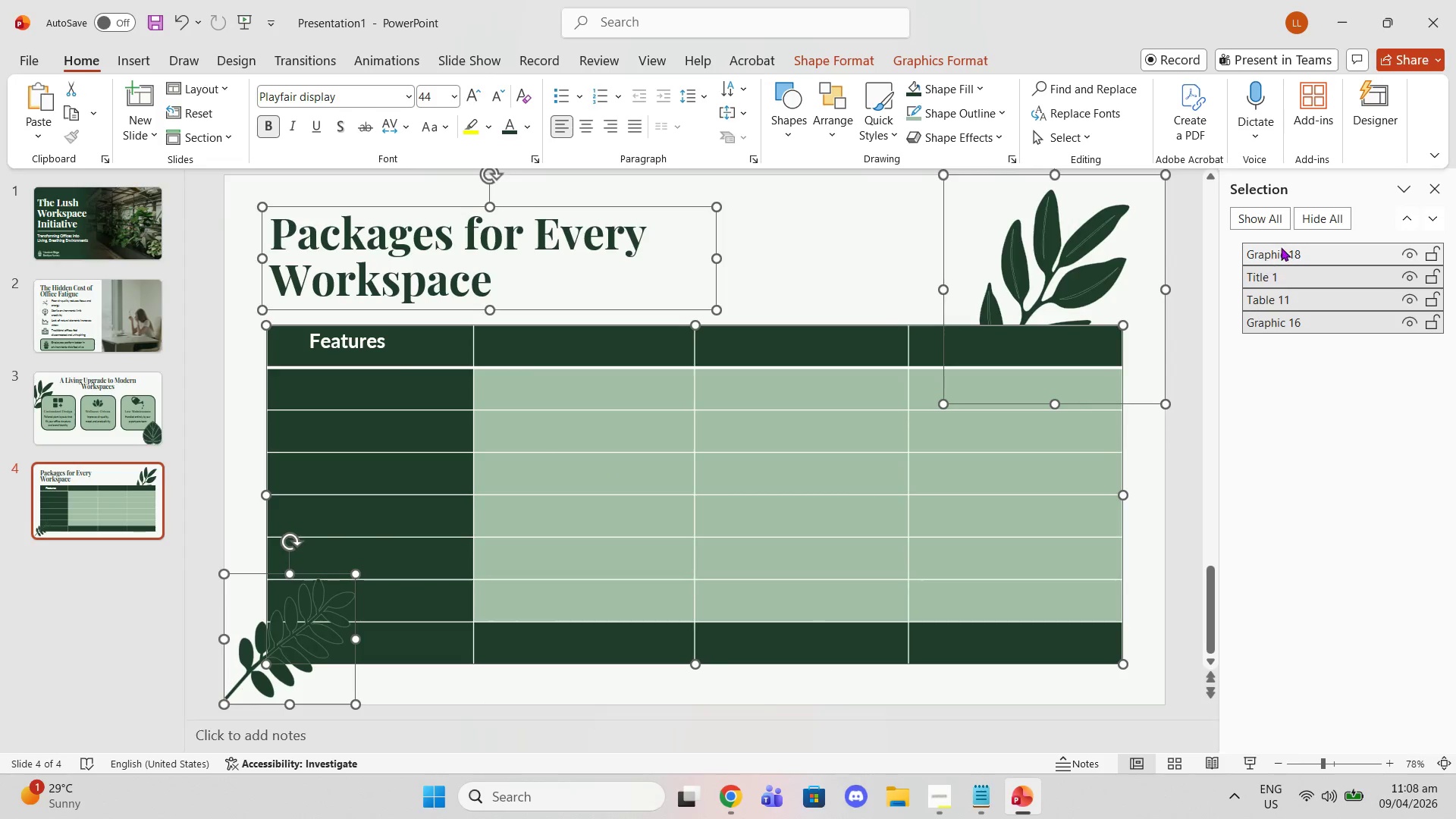 
left_click_drag(start_coordinate=[1284, 253], to_coordinate=[1298, 344])
 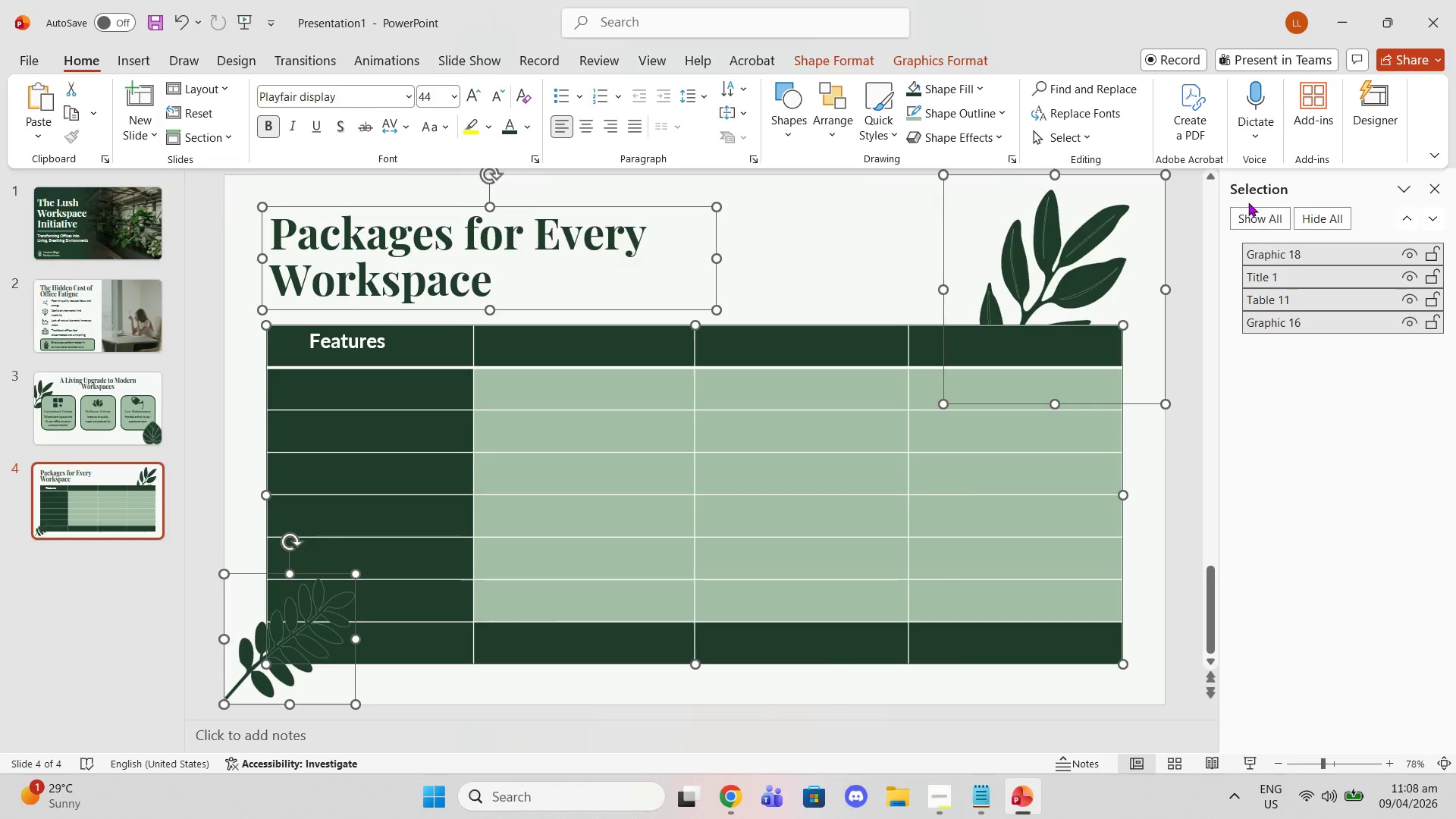 
left_click([1441, 187])
 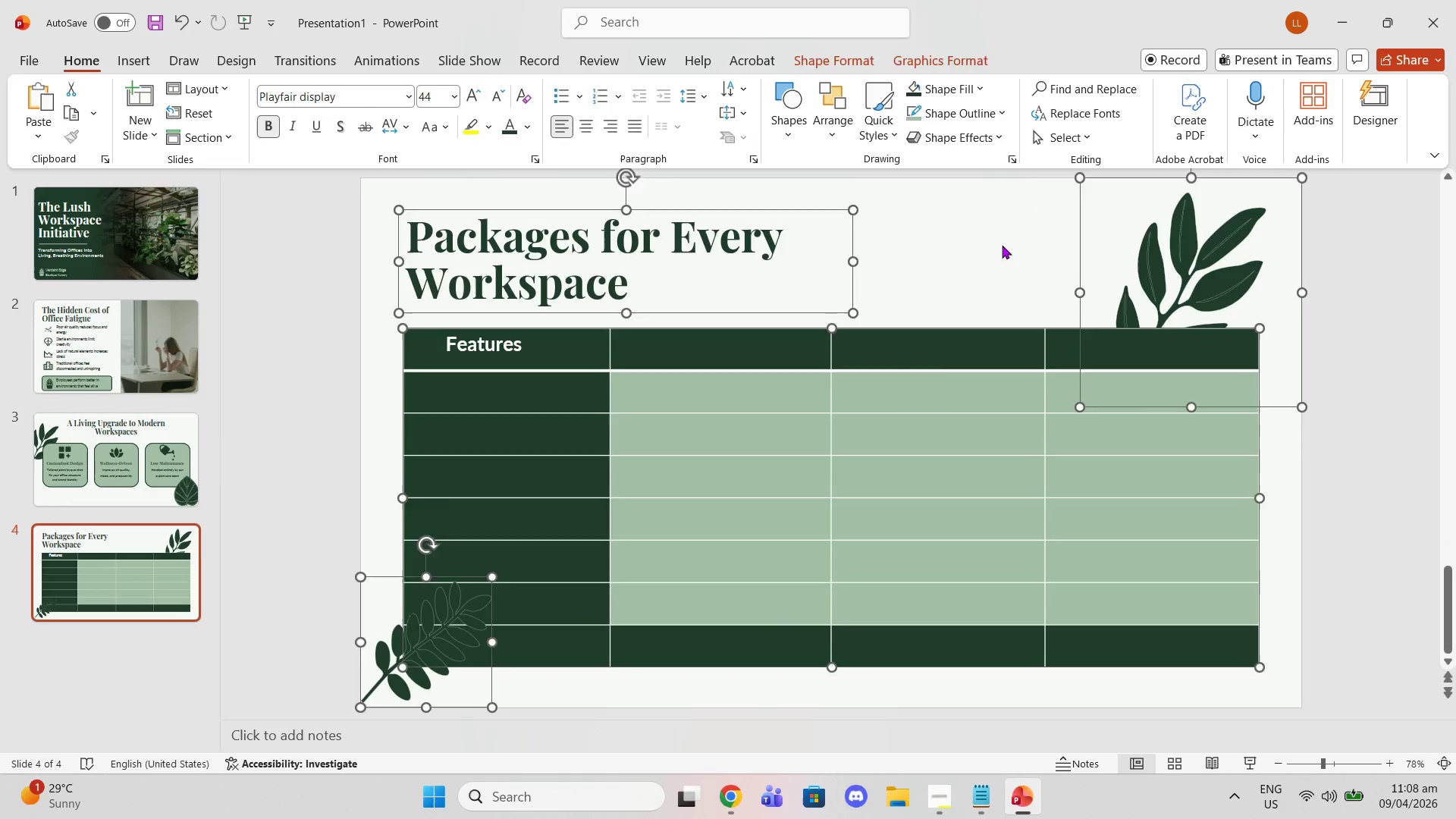 
left_click([1002, 245])
 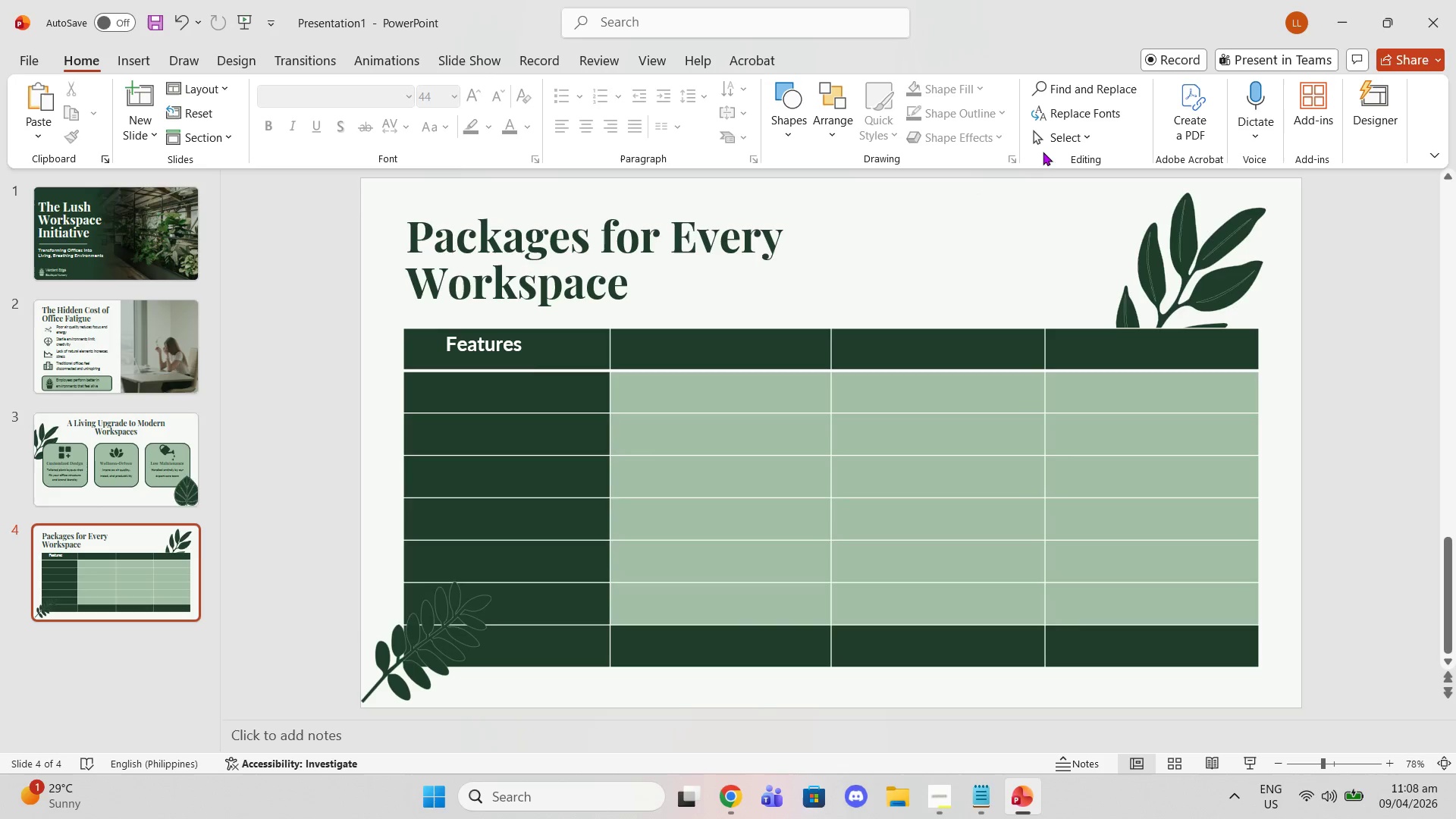 
left_click([1059, 149])
 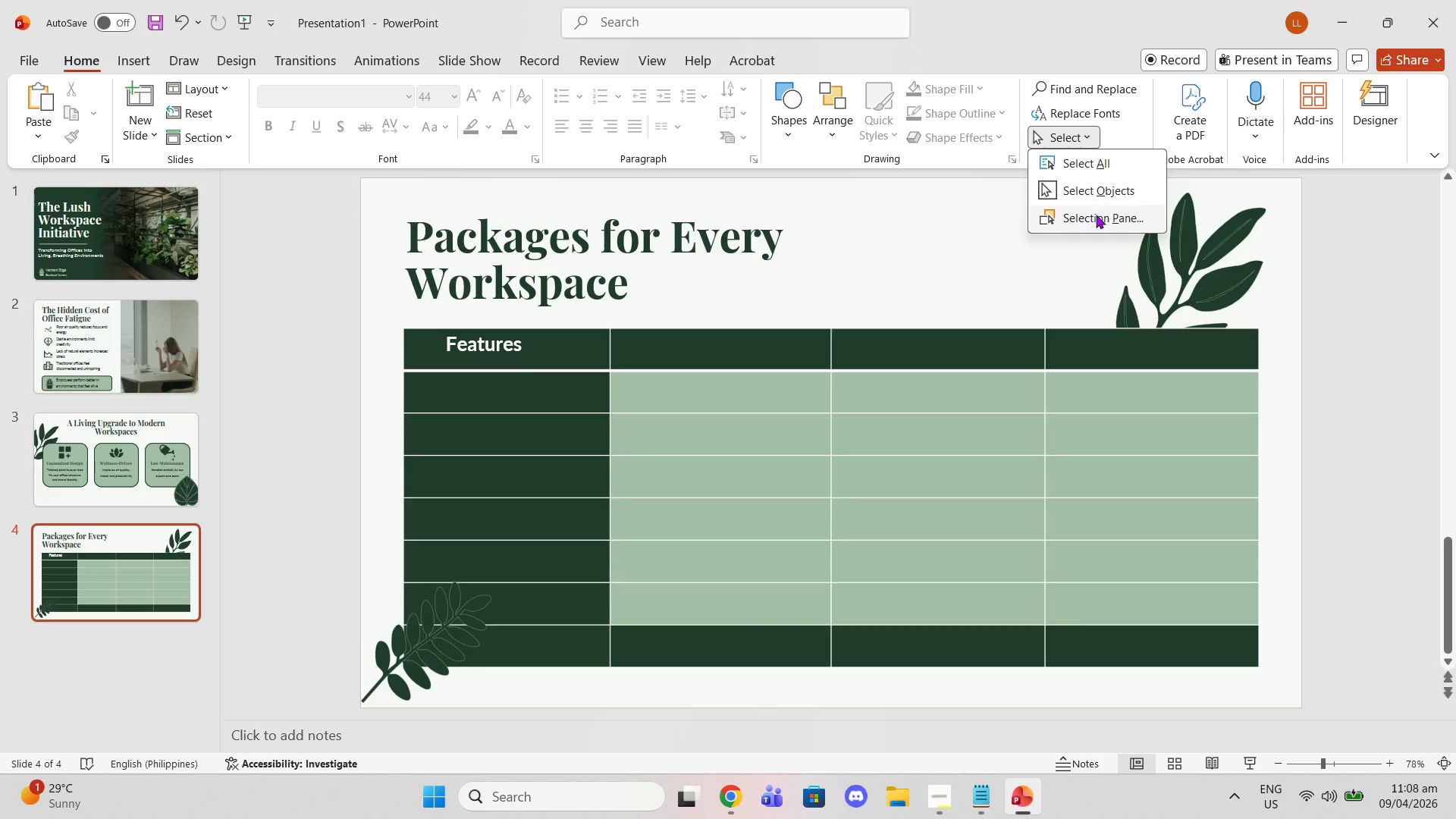 
left_click([1097, 215])
 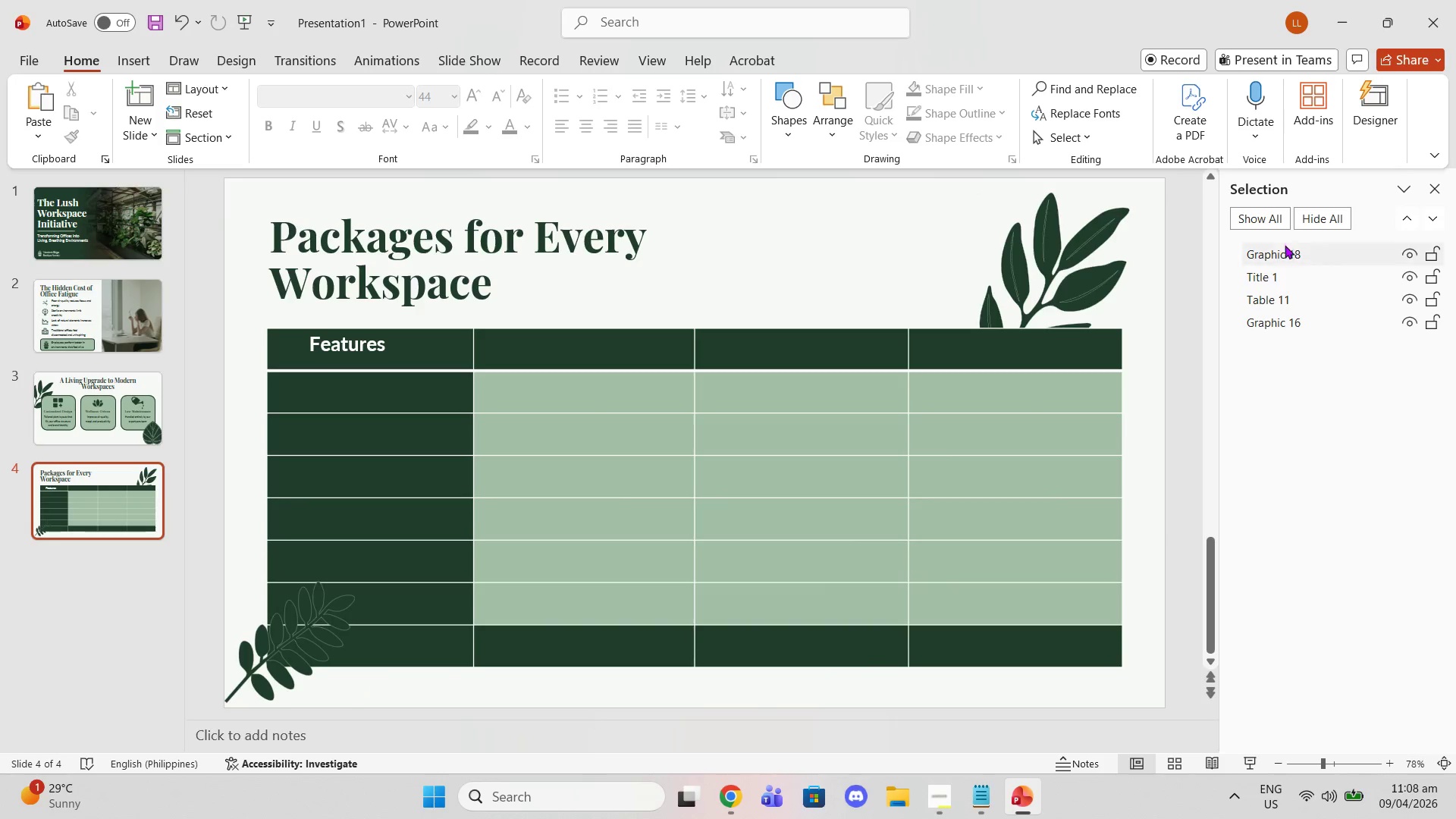 
left_click_drag(start_coordinate=[1285, 247], to_coordinate=[1279, 341])
 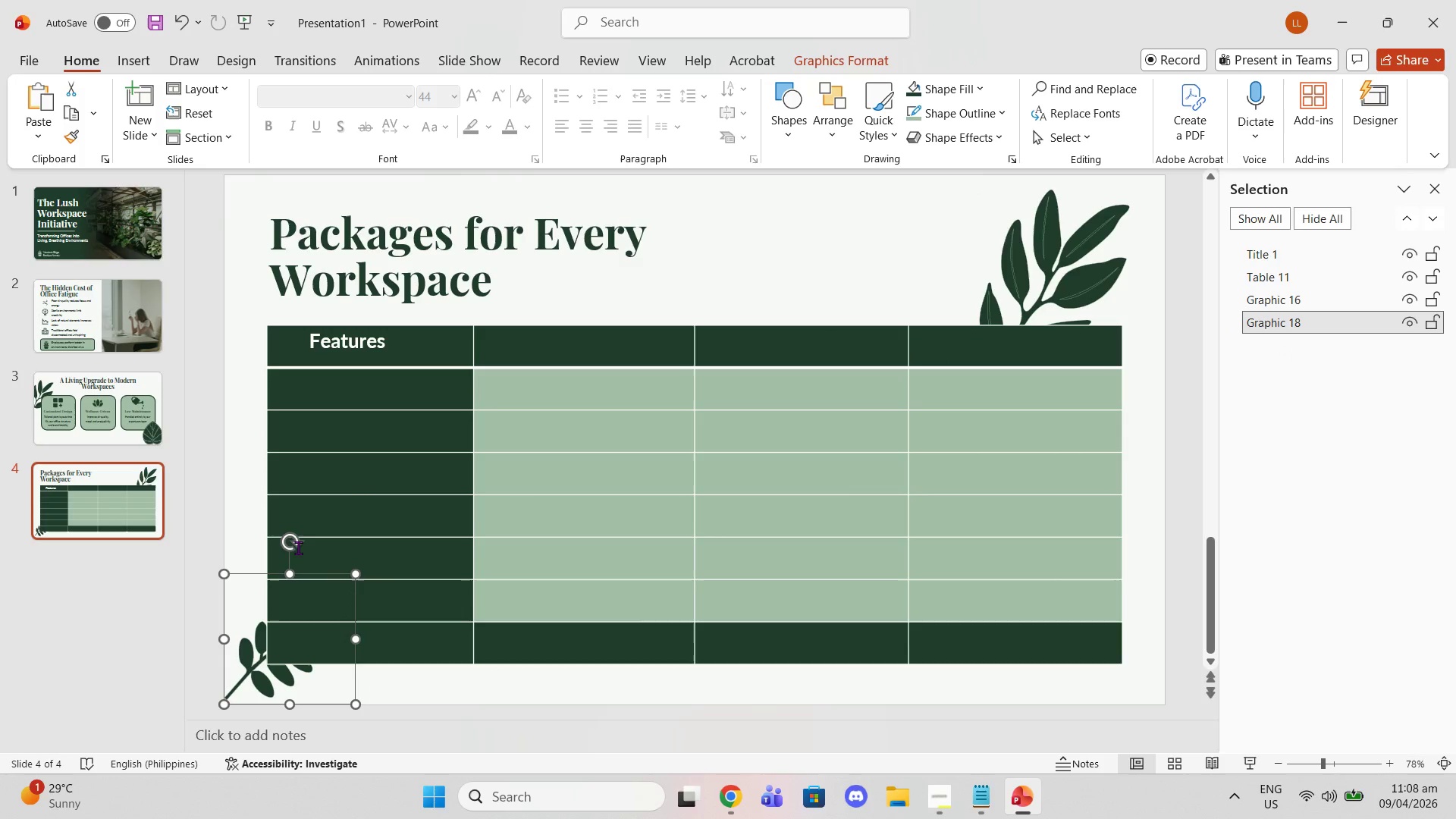 
left_click_drag(start_coordinate=[291, 544], to_coordinate=[251, 535])
 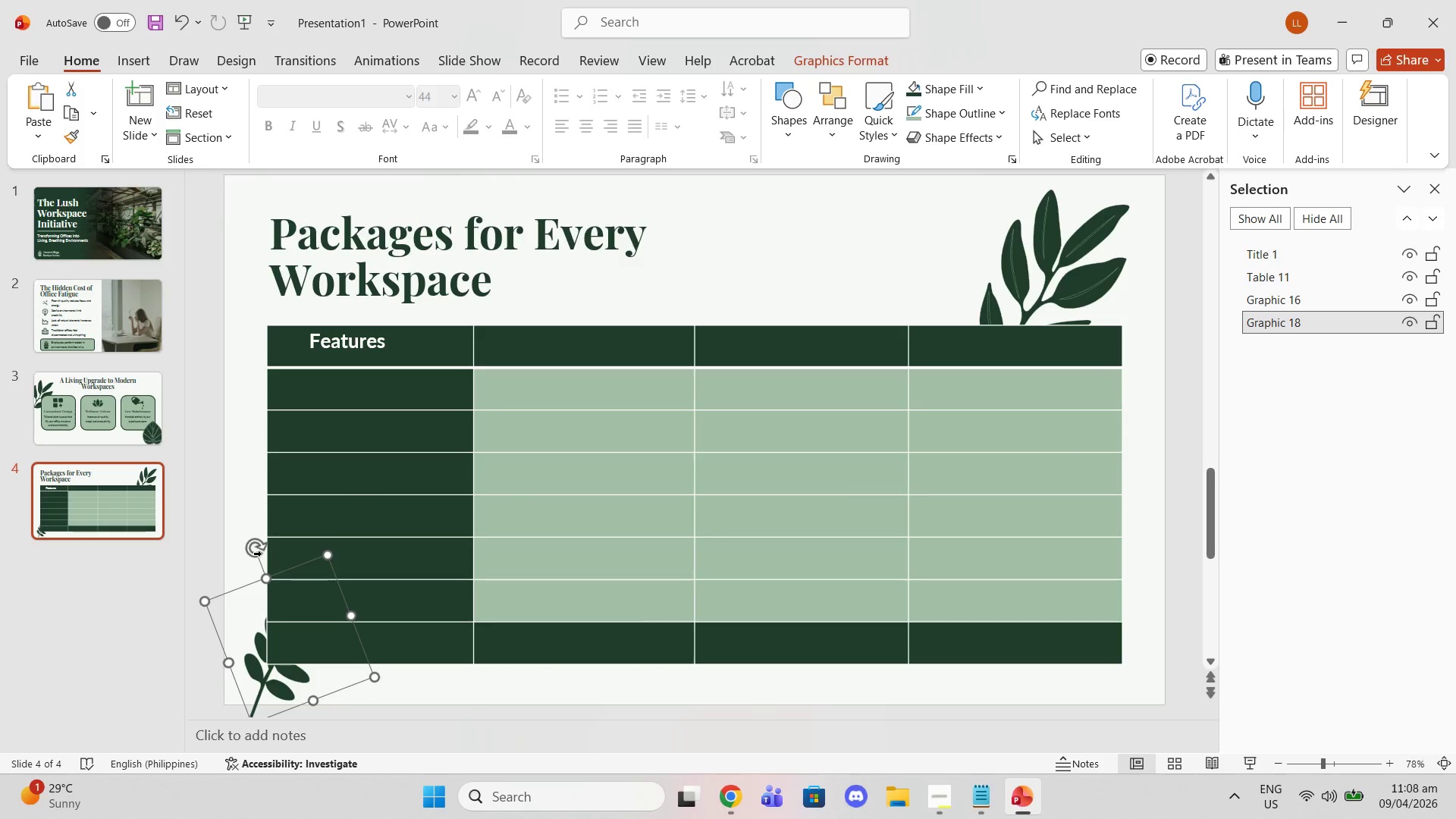 
left_click_drag(start_coordinate=[258, 550], to_coordinate=[237, 547])
 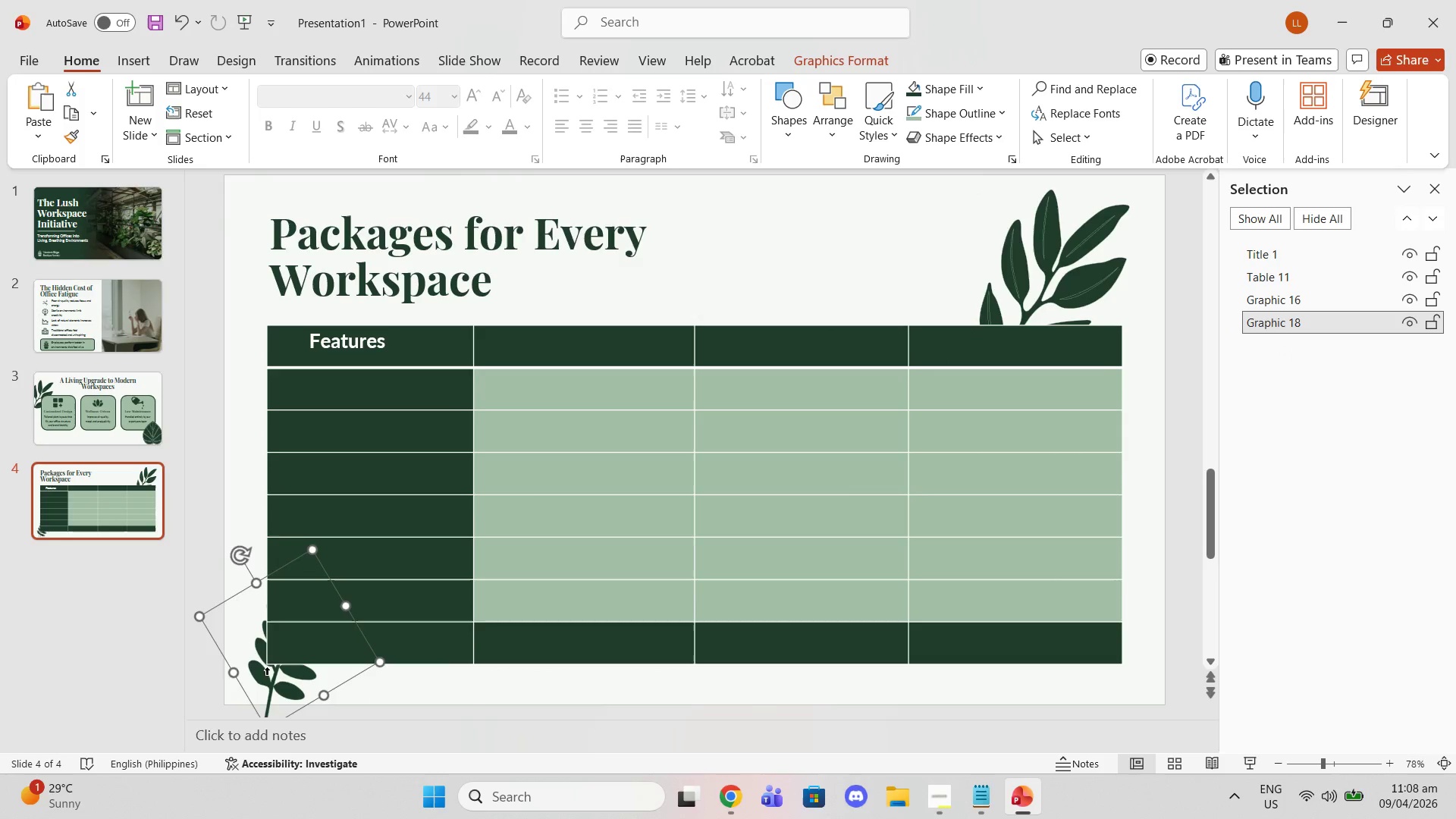 
left_click_drag(start_coordinate=[267, 673], to_coordinate=[241, 650])
 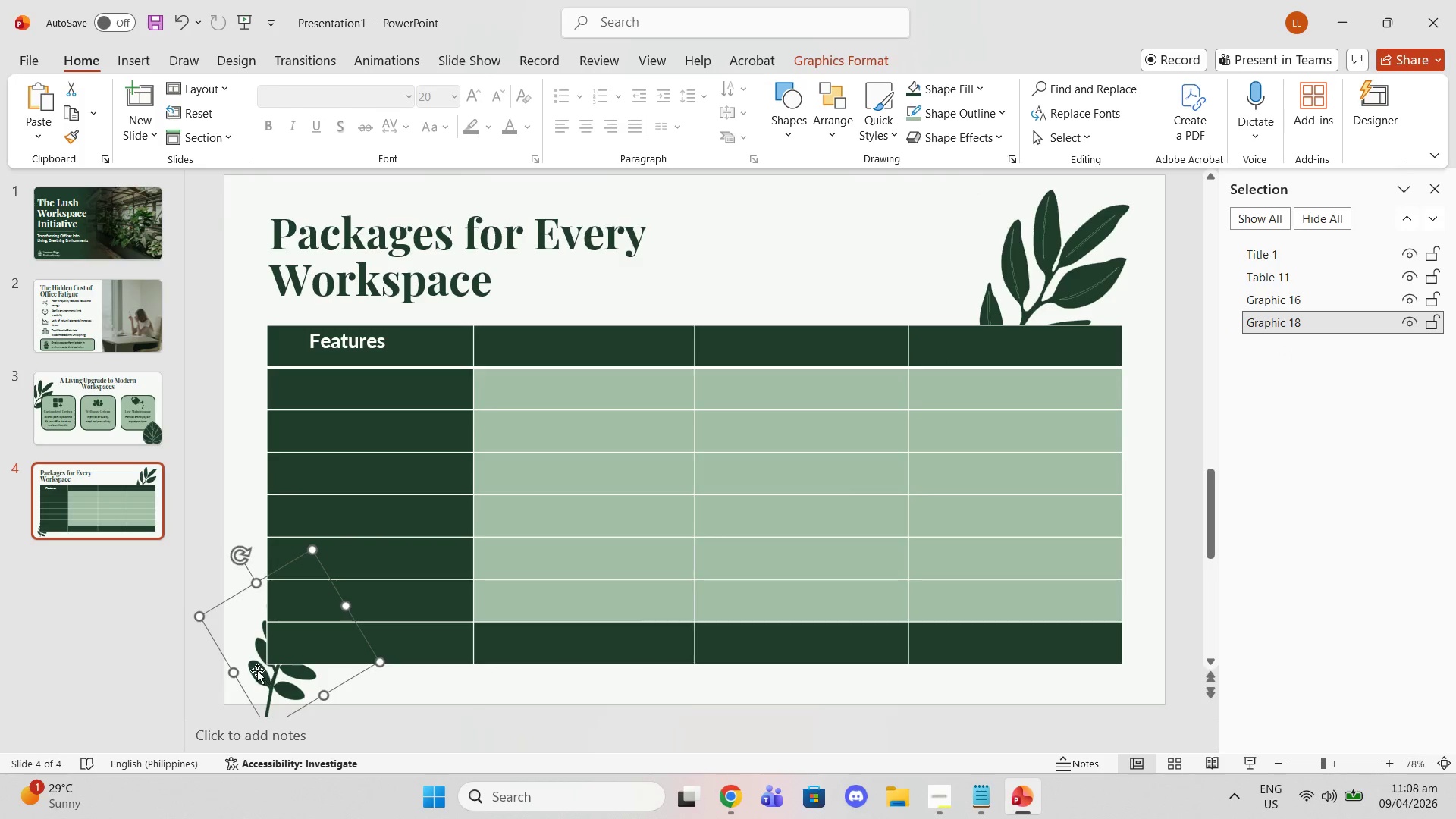 
left_click_drag(start_coordinate=[263, 676], to_coordinate=[240, 652])
 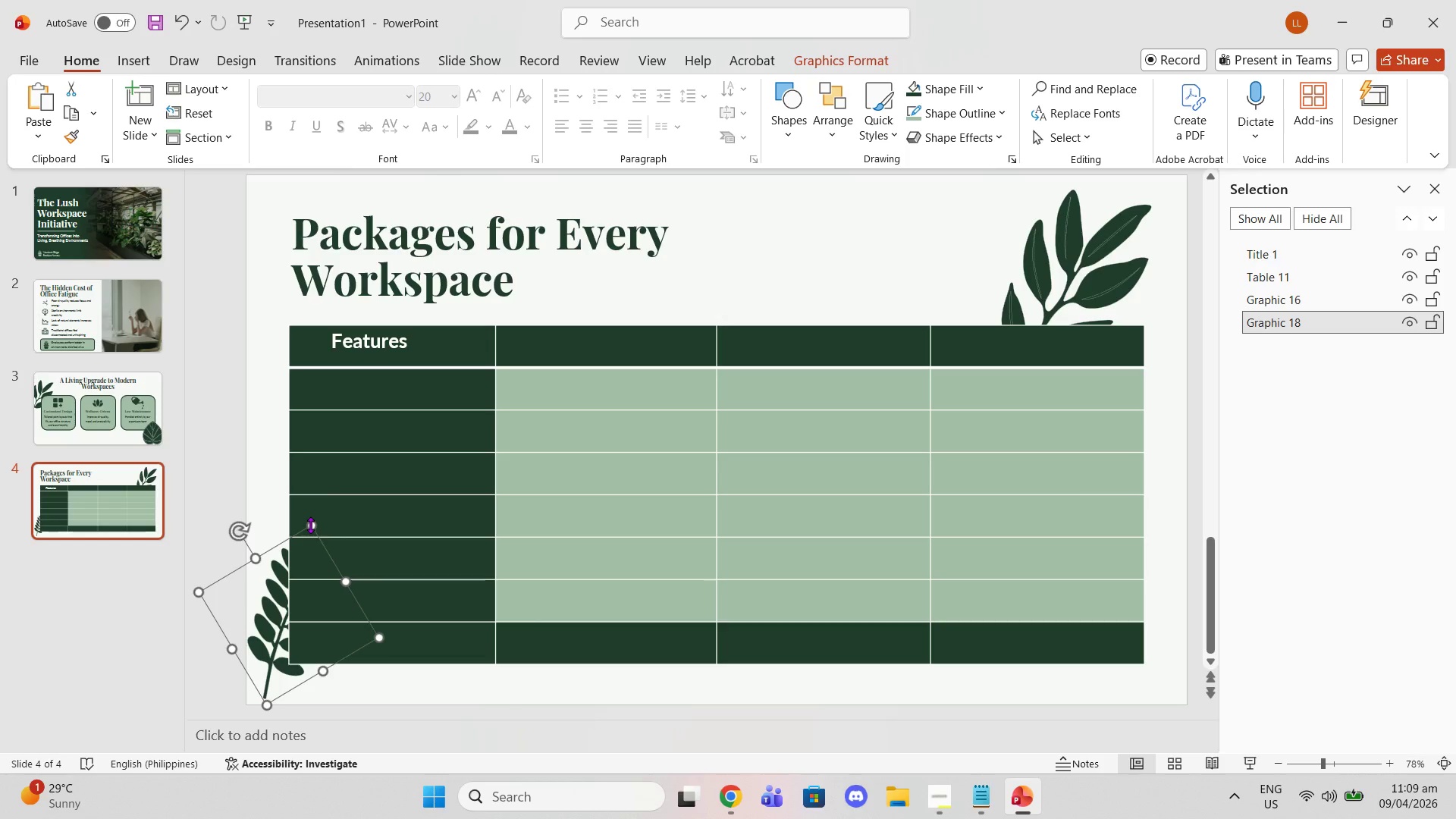 
left_click_drag(start_coordinate=[310, 525], to_coordinate=[409, 441])
 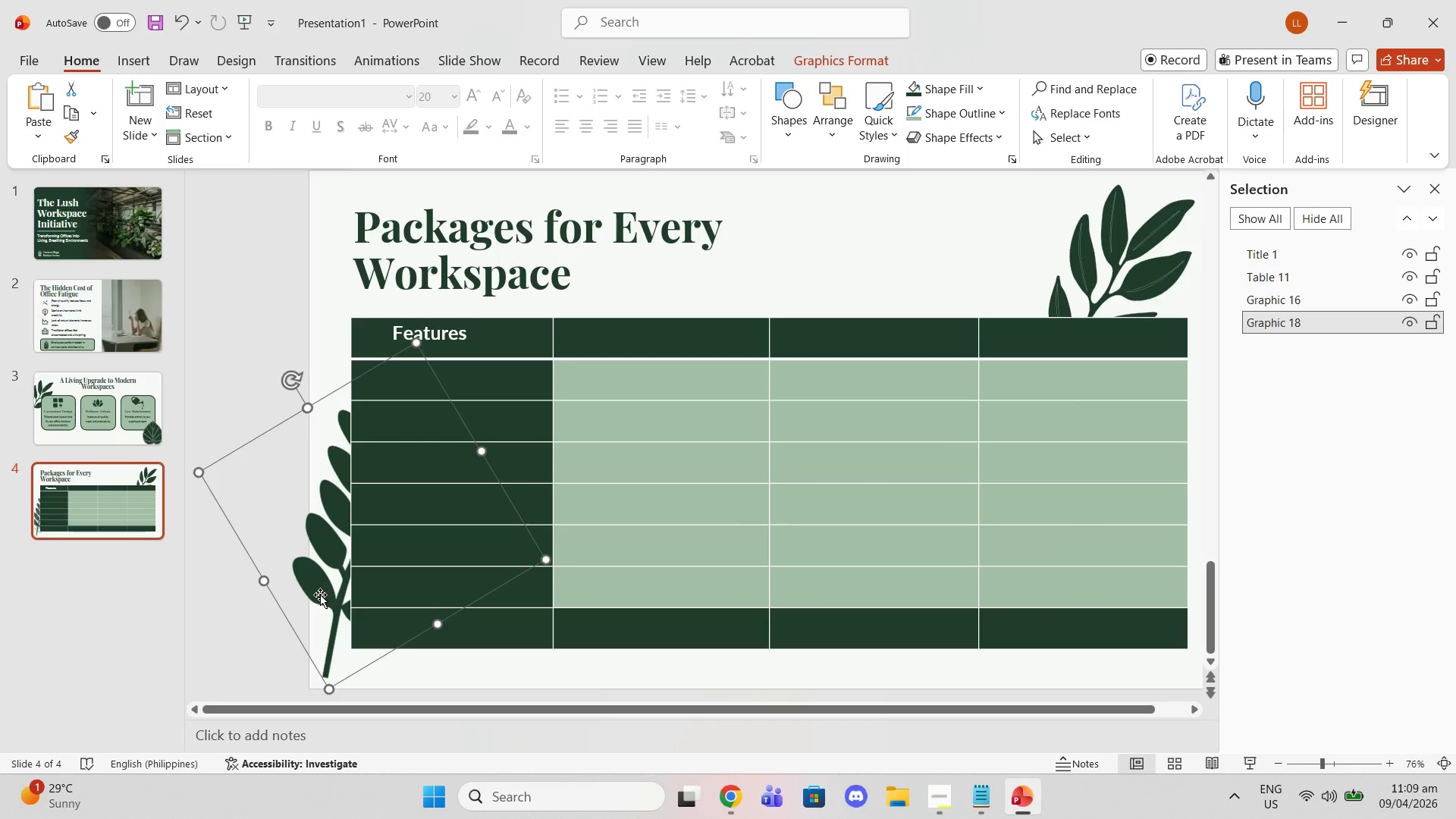 
left_click_drag(start_coordinate=[320, 595], to_coordinate=[264, 588])
 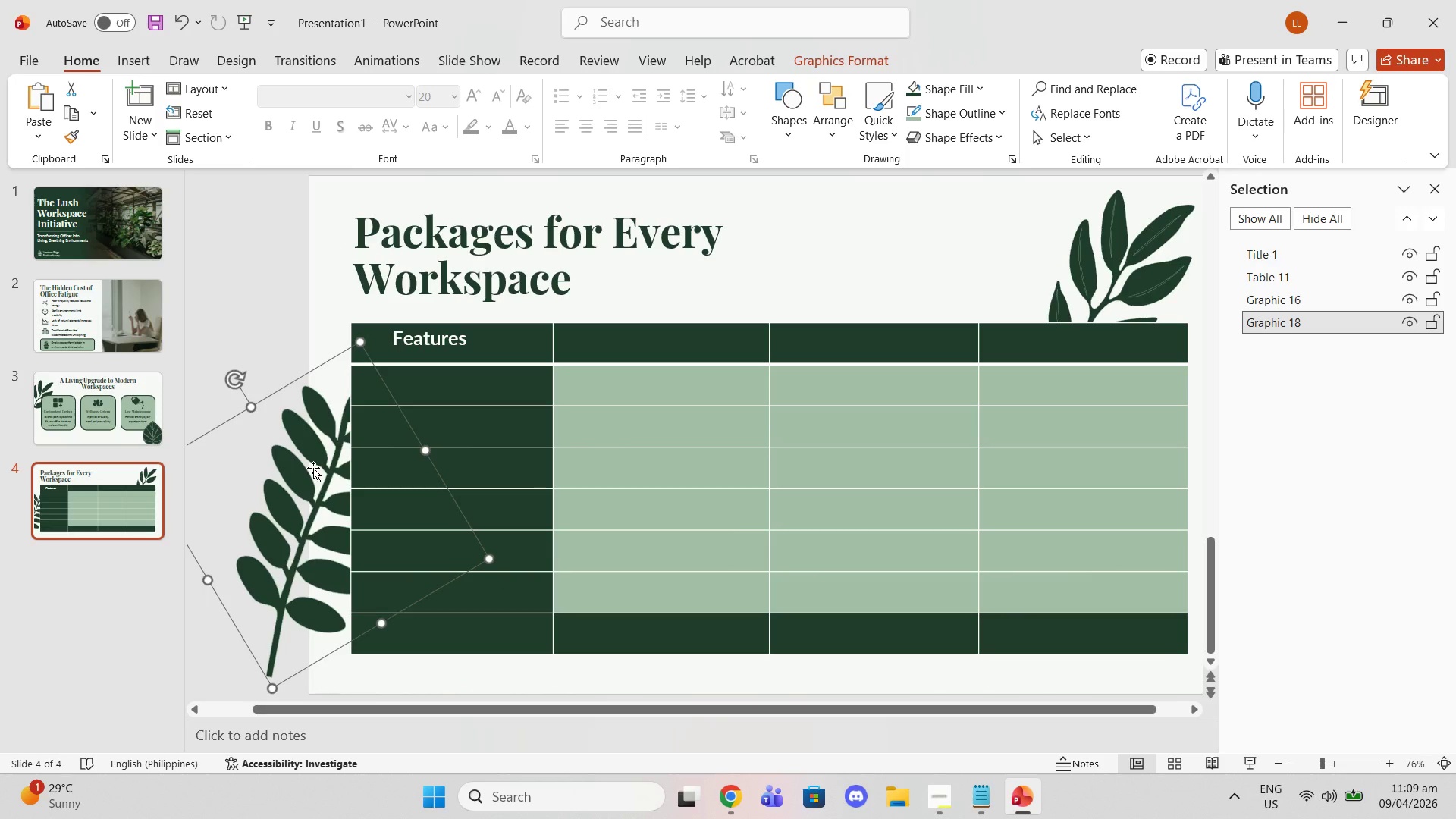 
key(Delete)
 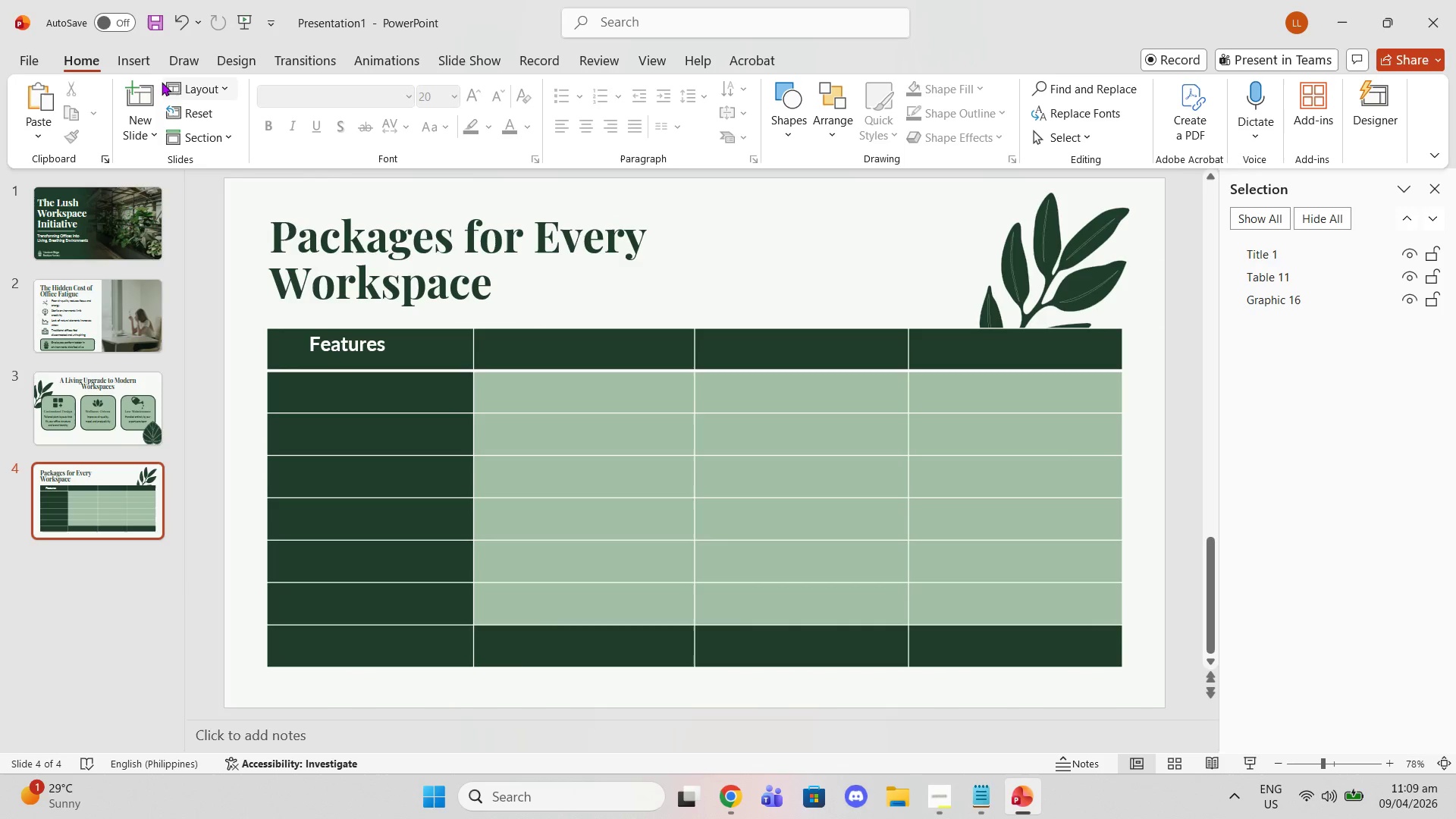 
left_click([136, 56])
 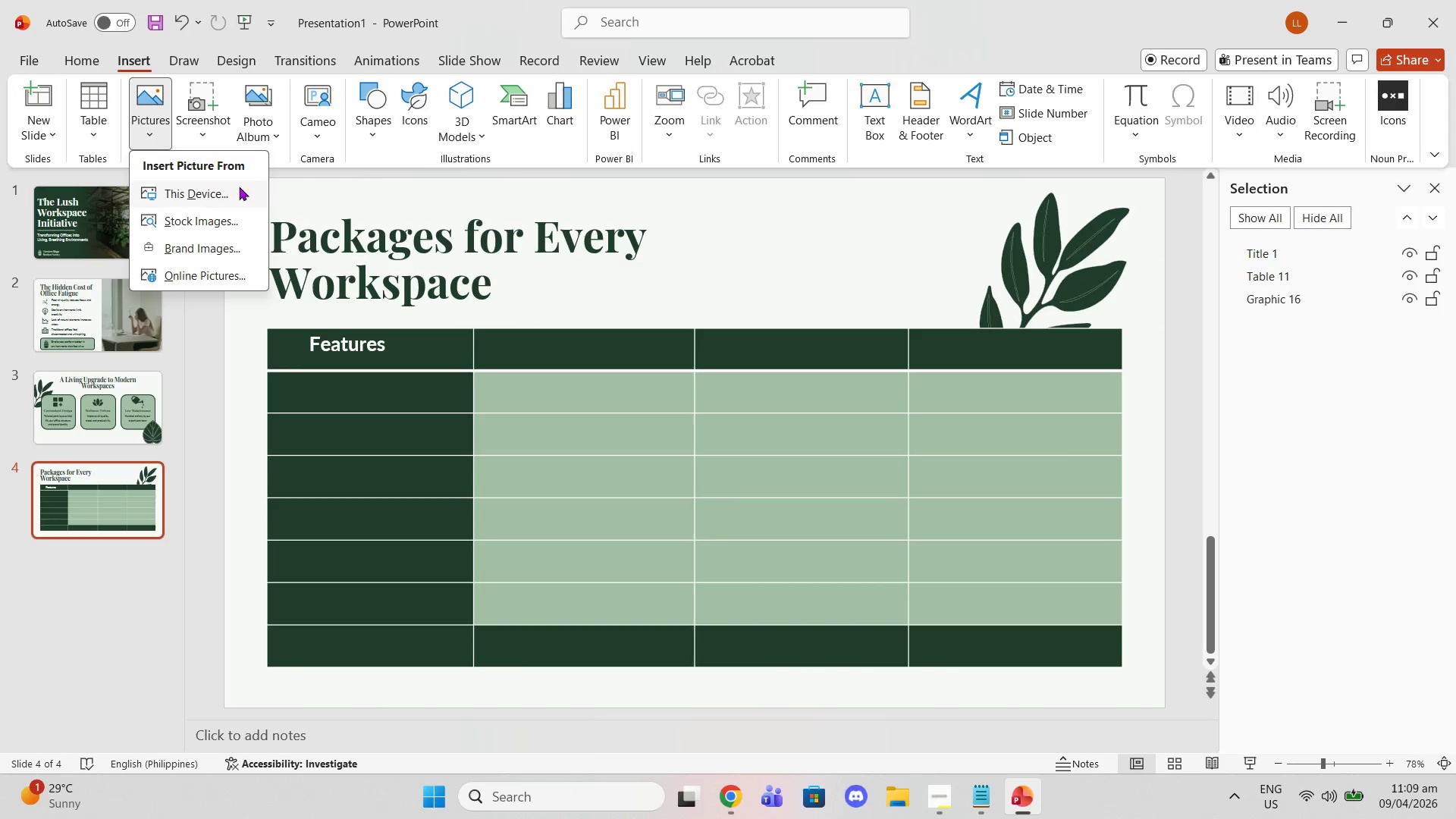 
left_click([231, 221])
 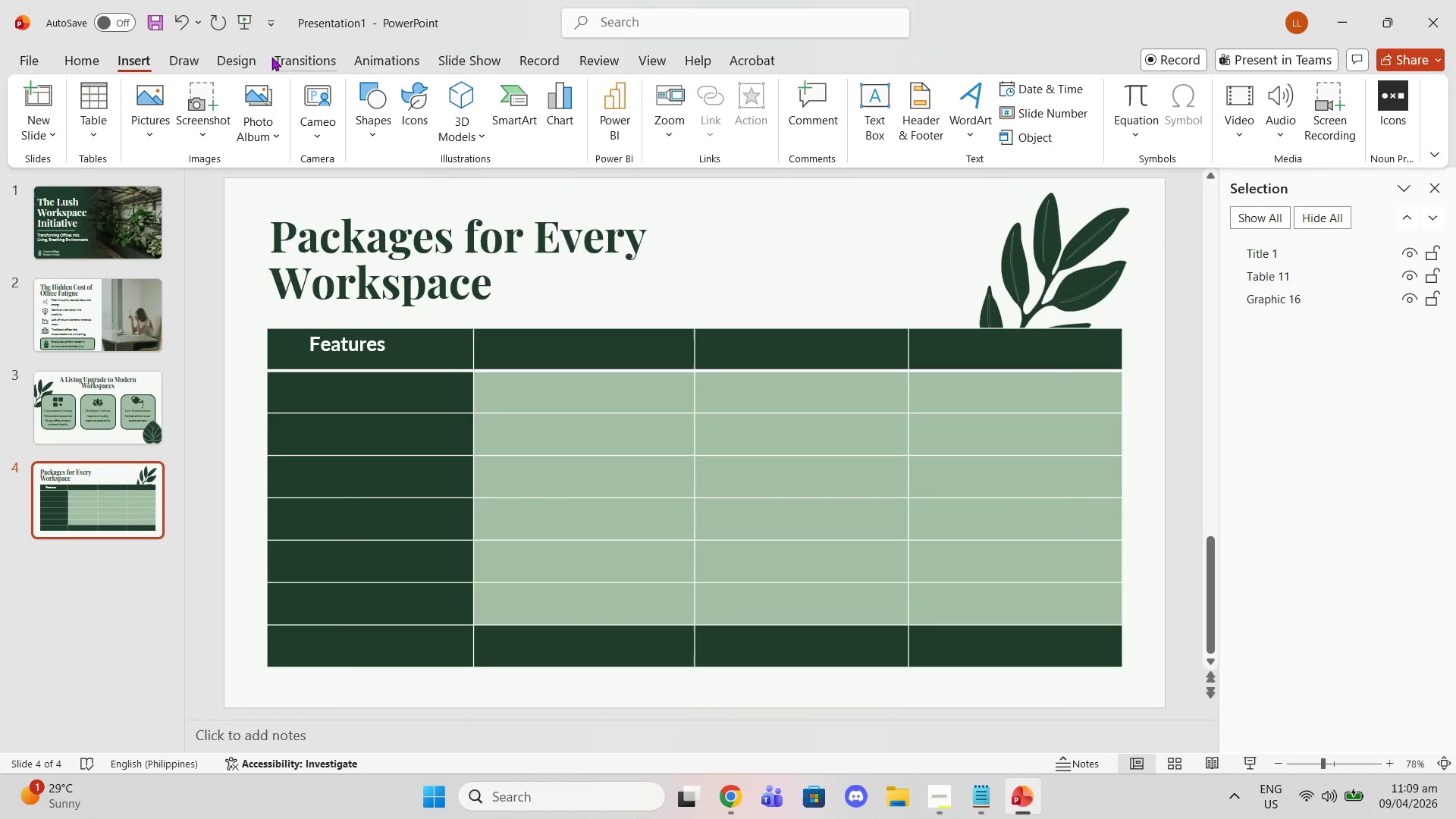 
left_click([146, 140])
 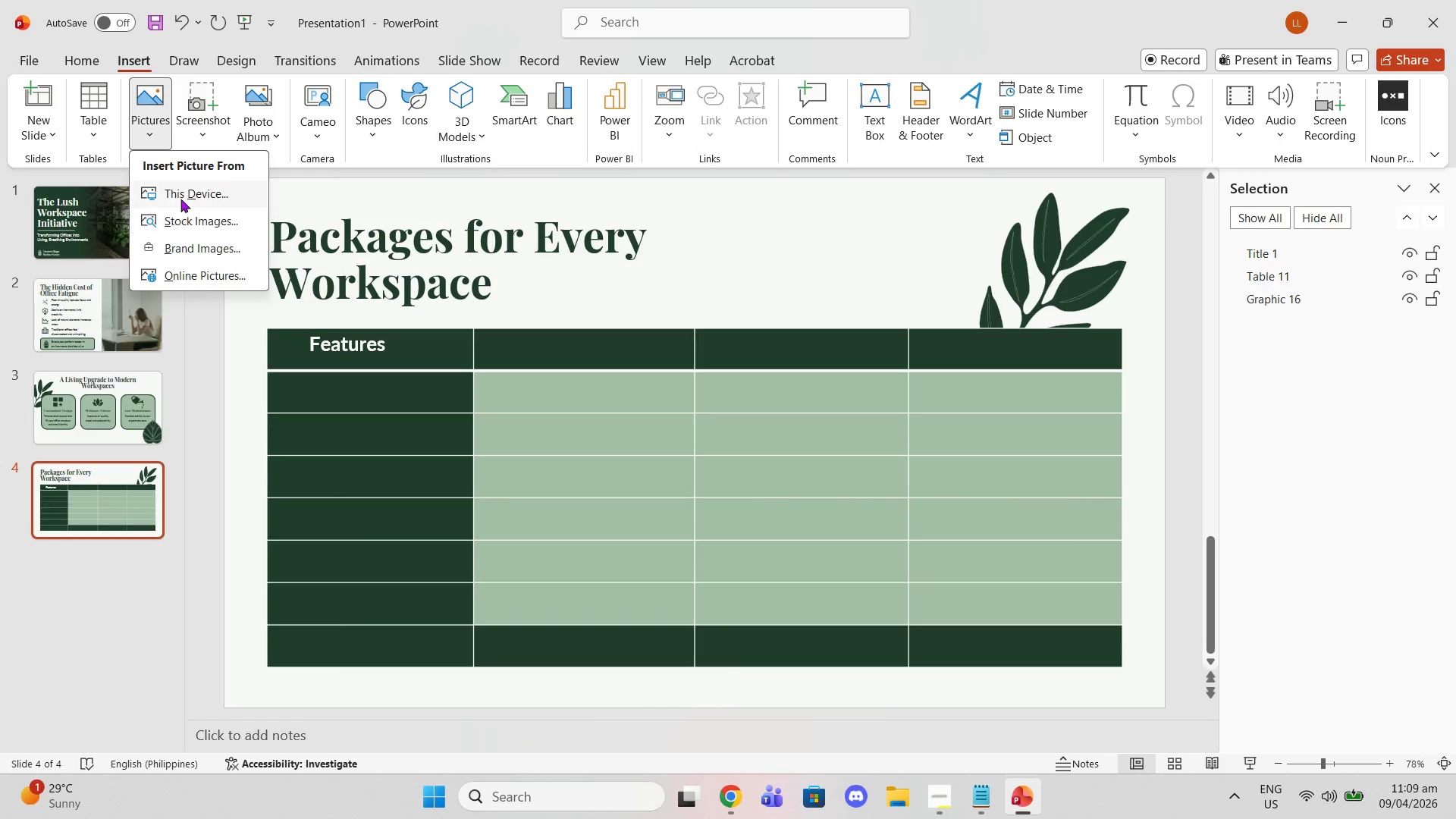 
left_click([178, 195])
 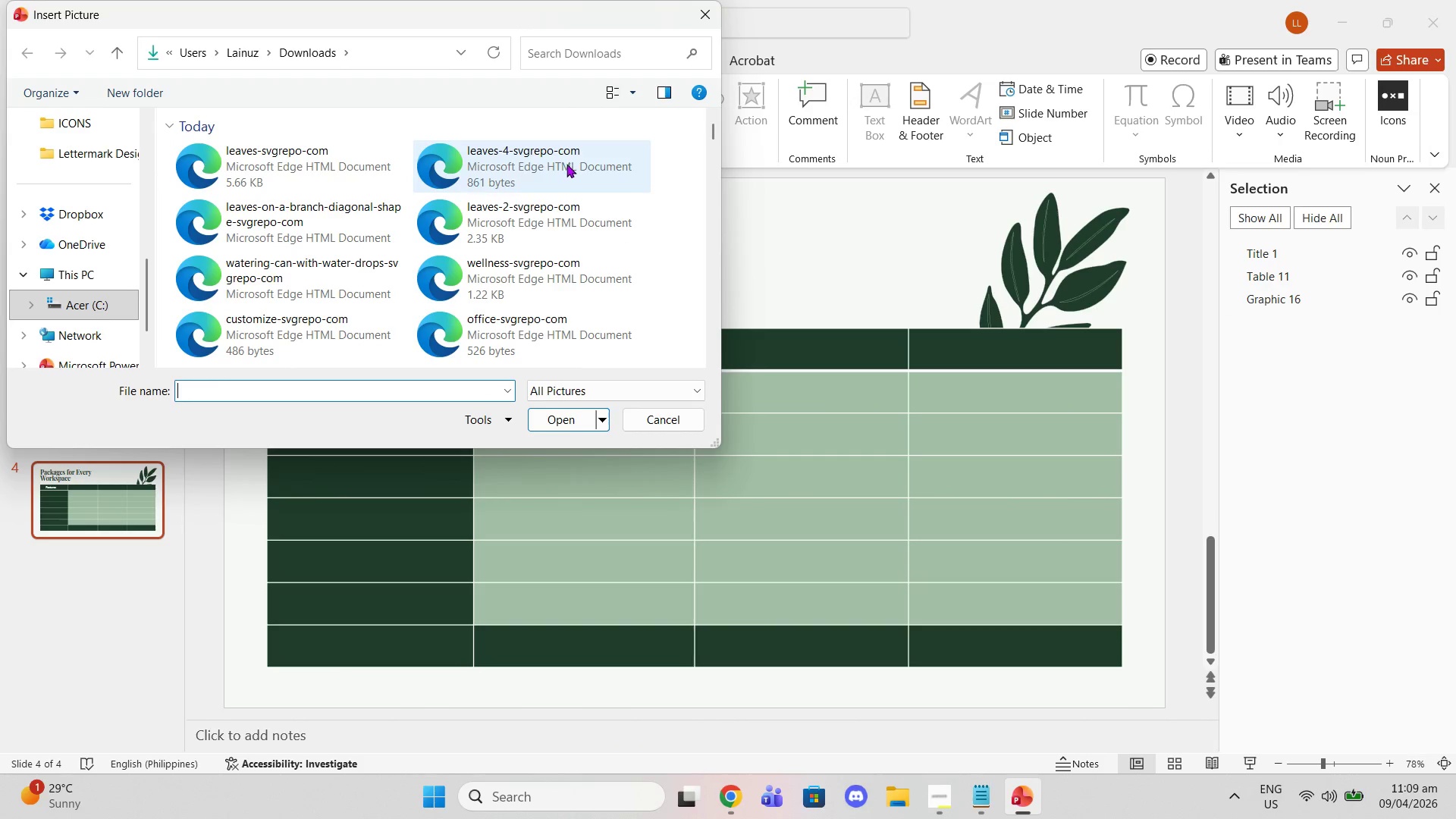 
left_click([558, 423])
 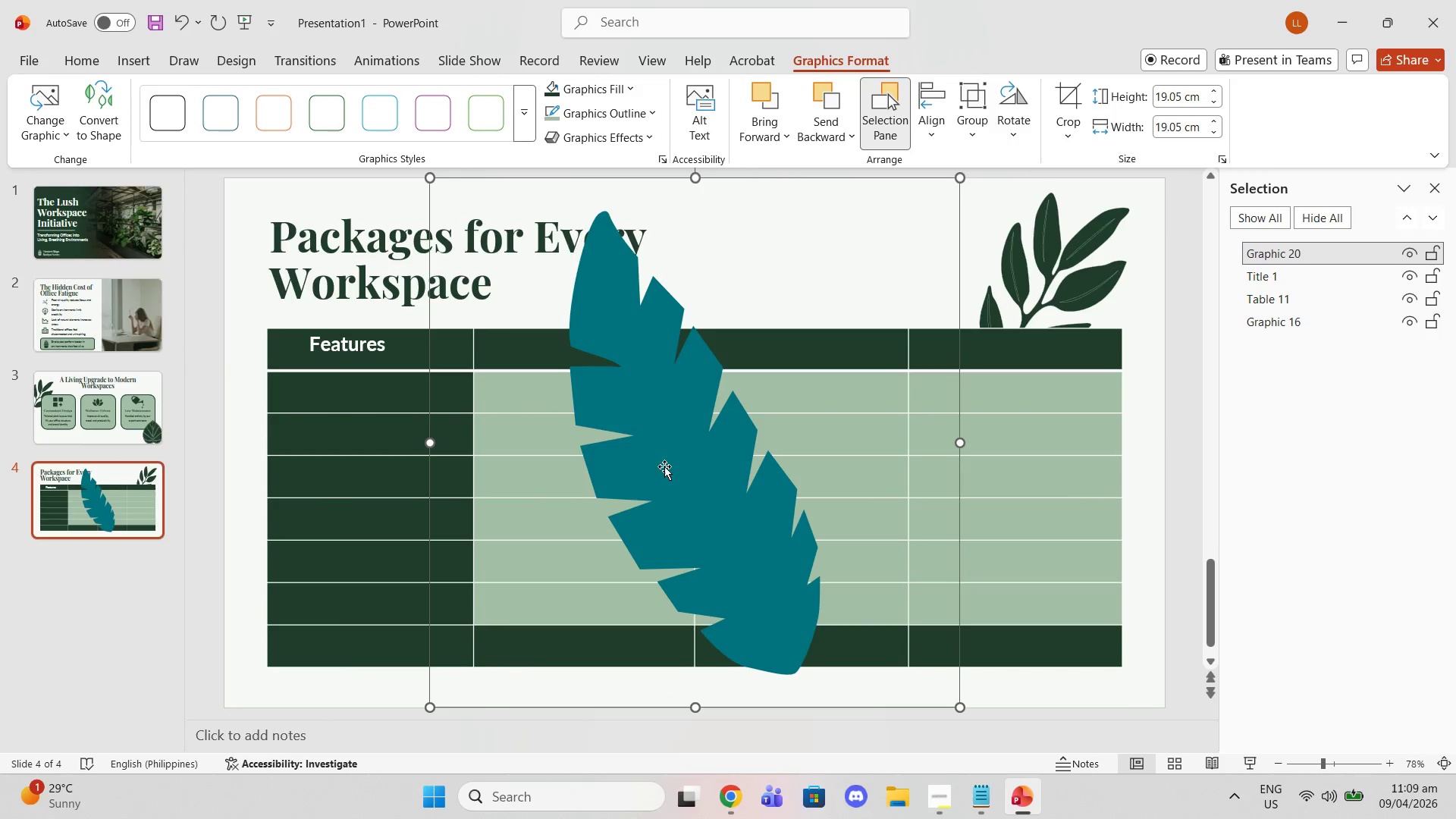 
left_click_drag(start_coordinate=[674, 475], to_coordinate=[326, 487])
 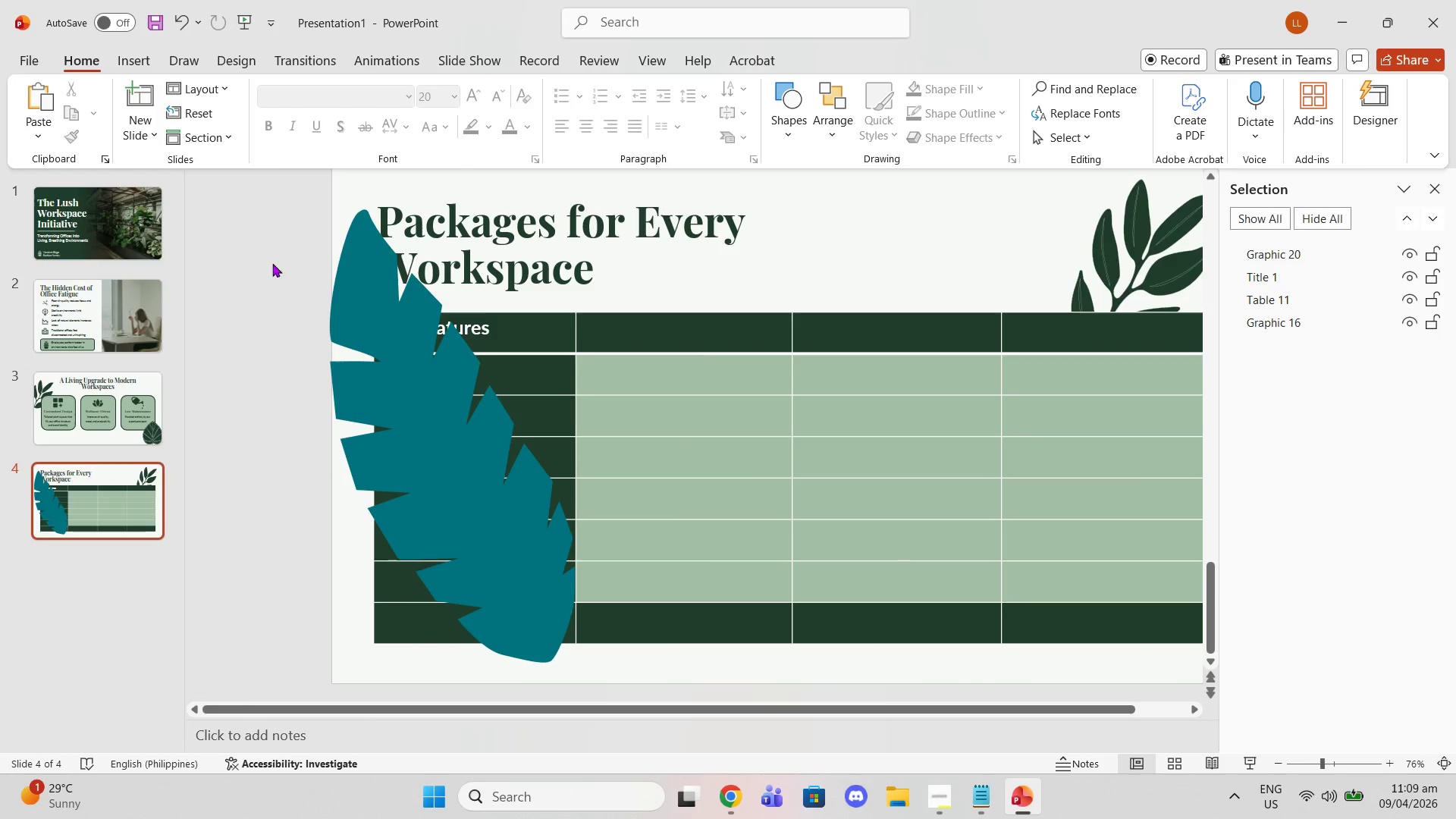 
double_click([400, 282])
 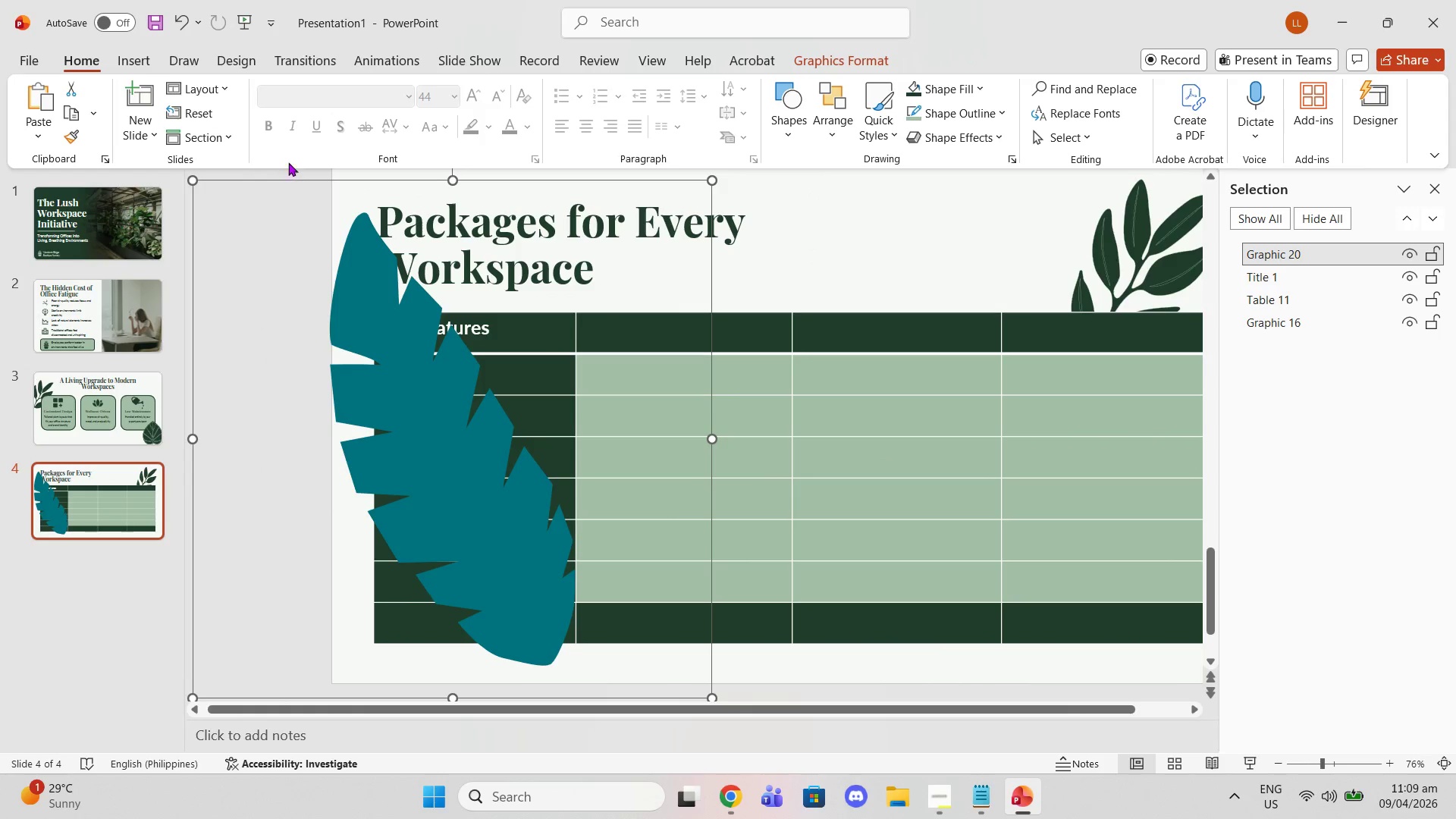 
scroll: coordinate [433, 287], scroll_direction: up, amount: 1.0
 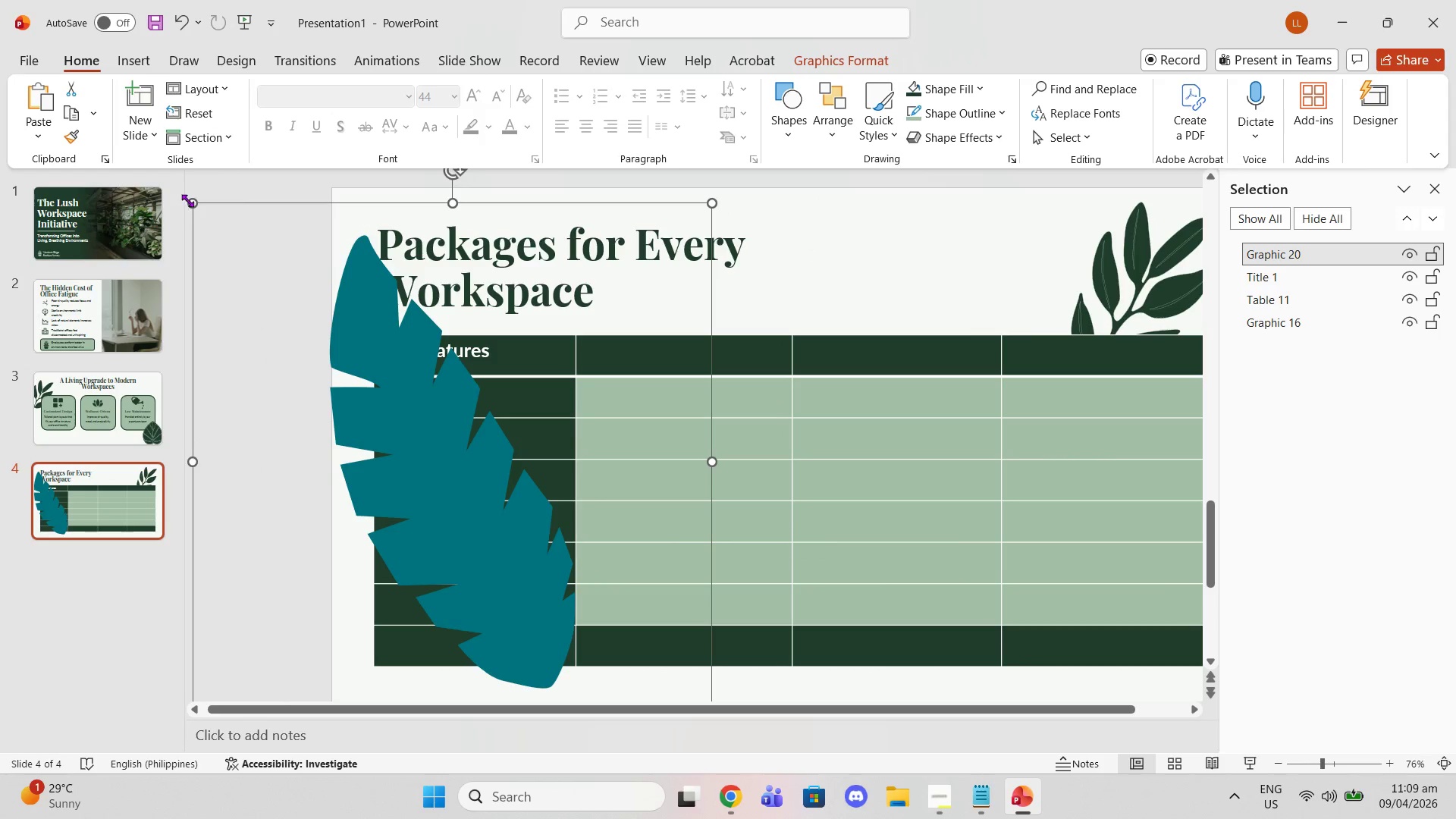 
left_click_drag(start_coordinate=[189, 203], to_coordinate=[439, 438])
 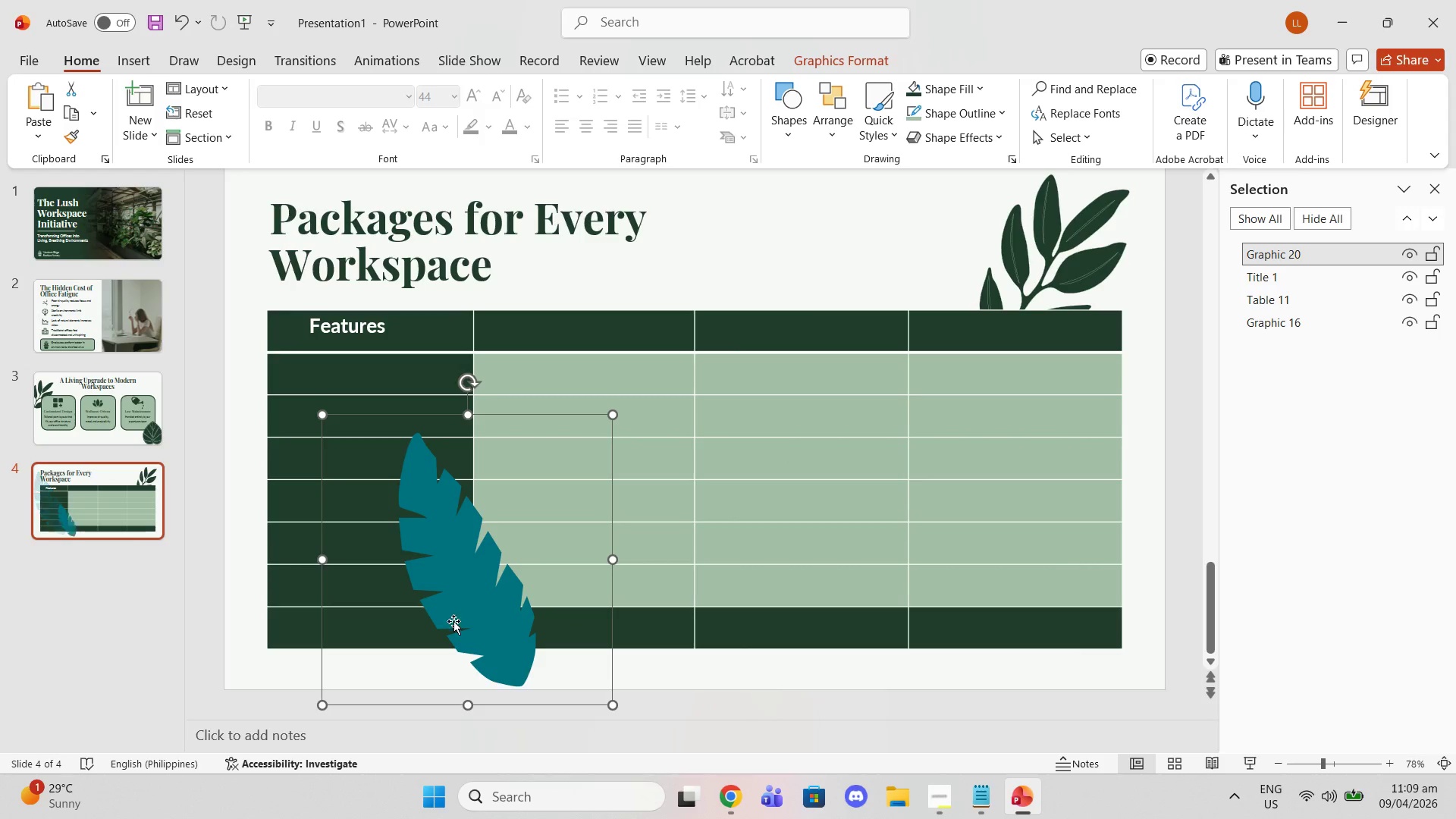 
left_click_drag(start_coordinate=[459, 623], to_coordinate=[297, 619])
 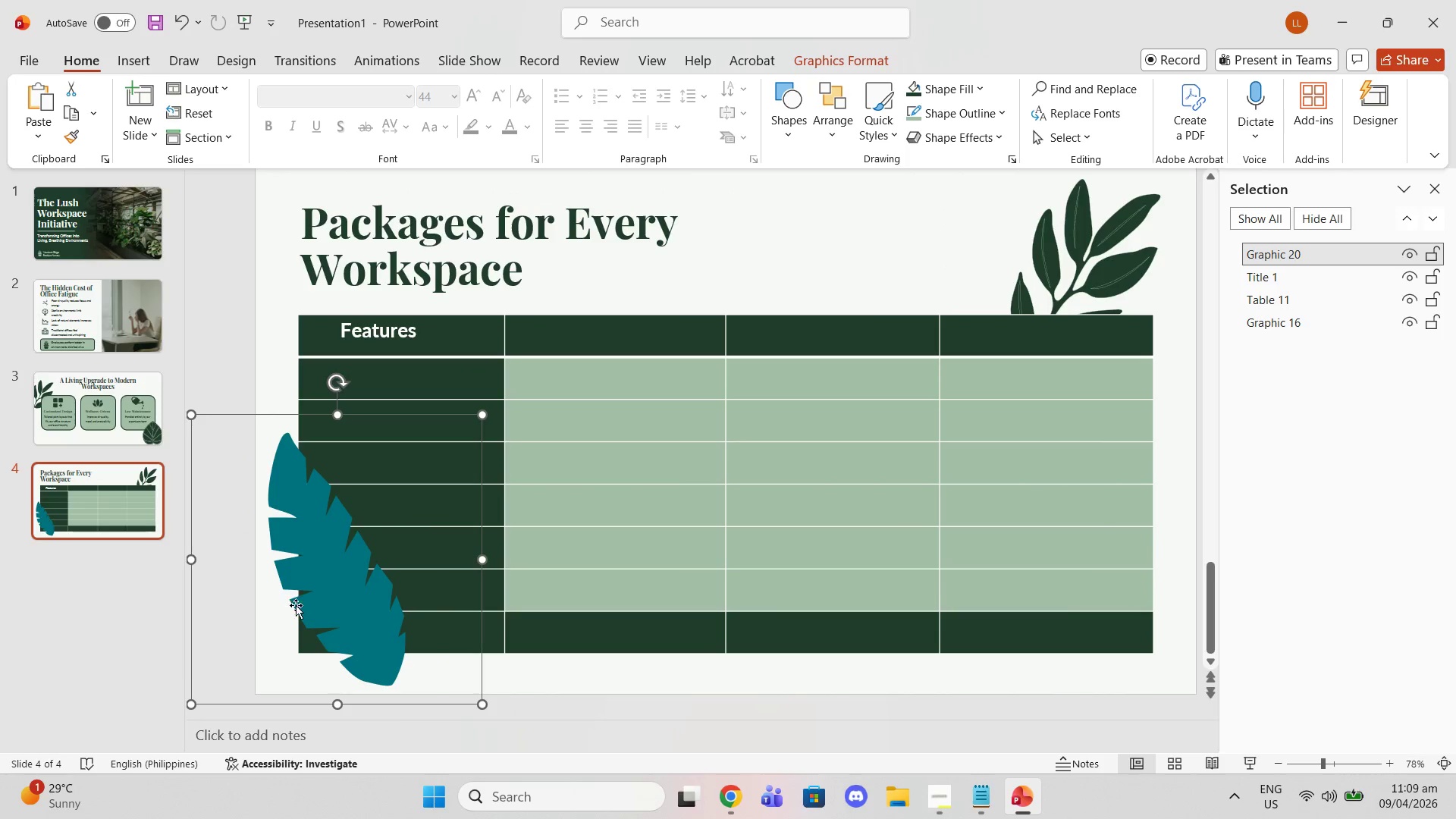 
left_click_drag(start_coordinate=[296, 605], to_coordinate=[357, 602])
 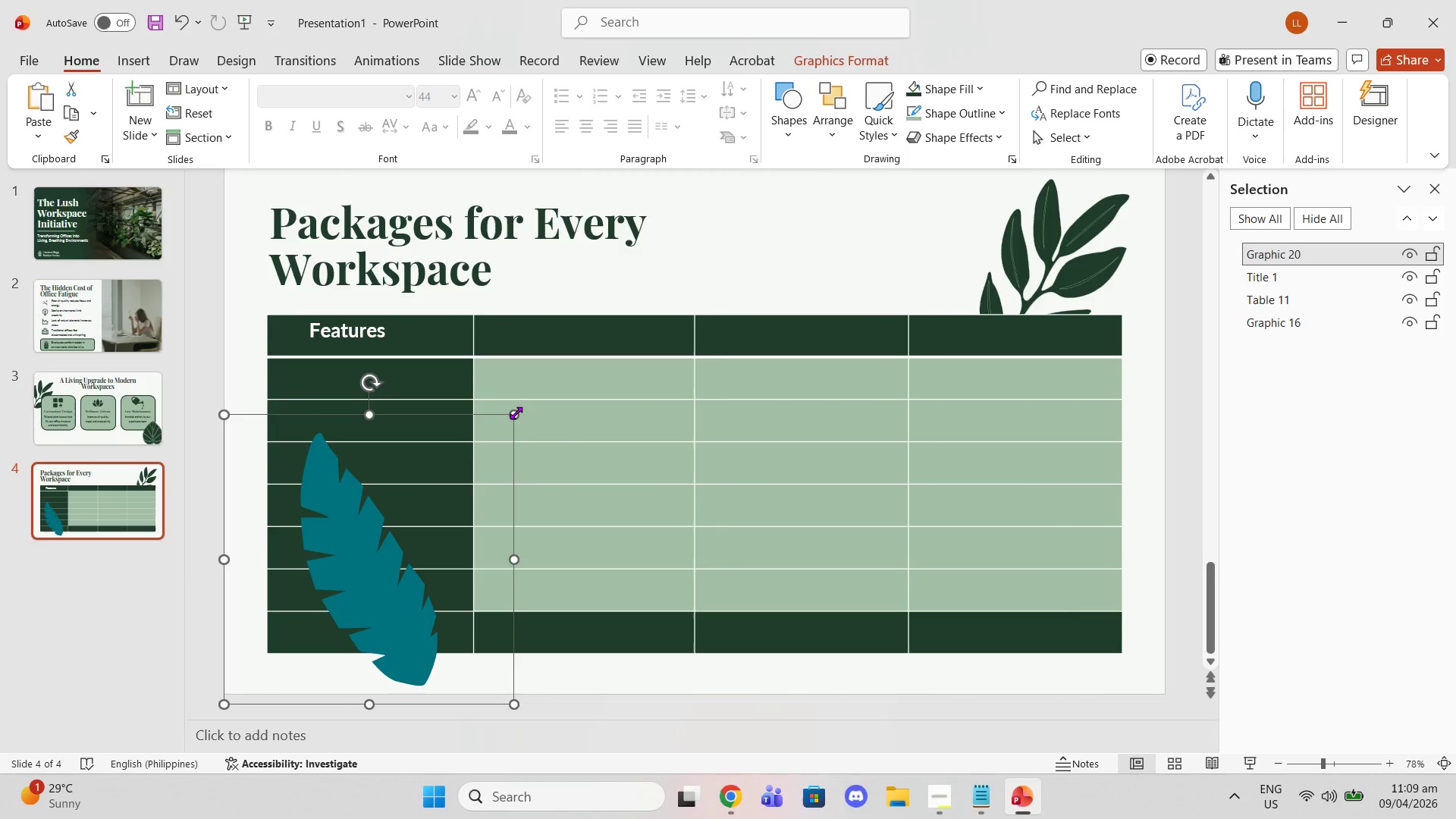 
left_click_drag(start_coordinate=[516, 413], to_coordinate=[349, 502])
 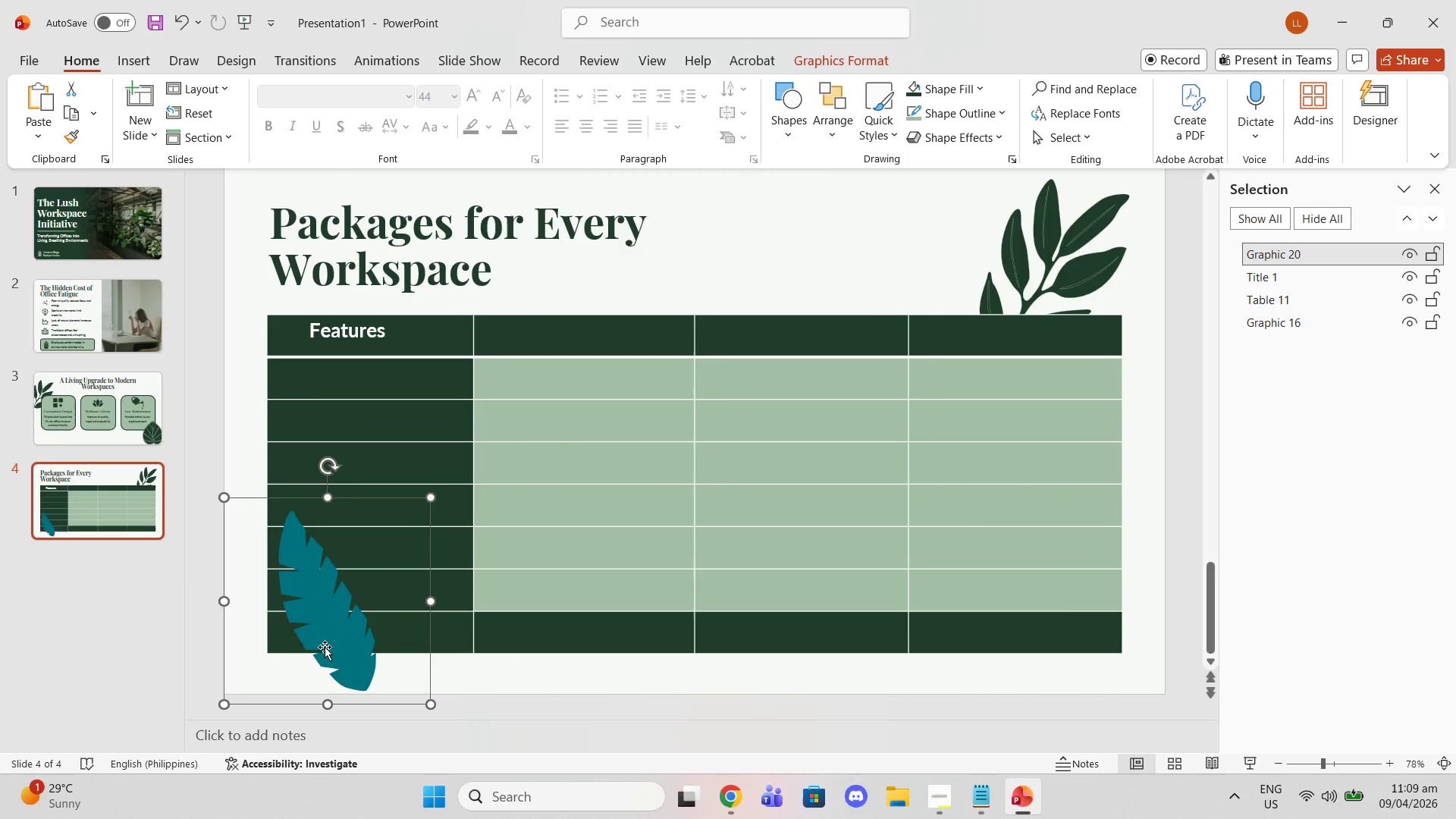 
left_click_drag(start_coordinate=[325, 646], to_coordinate=[324, 632])
 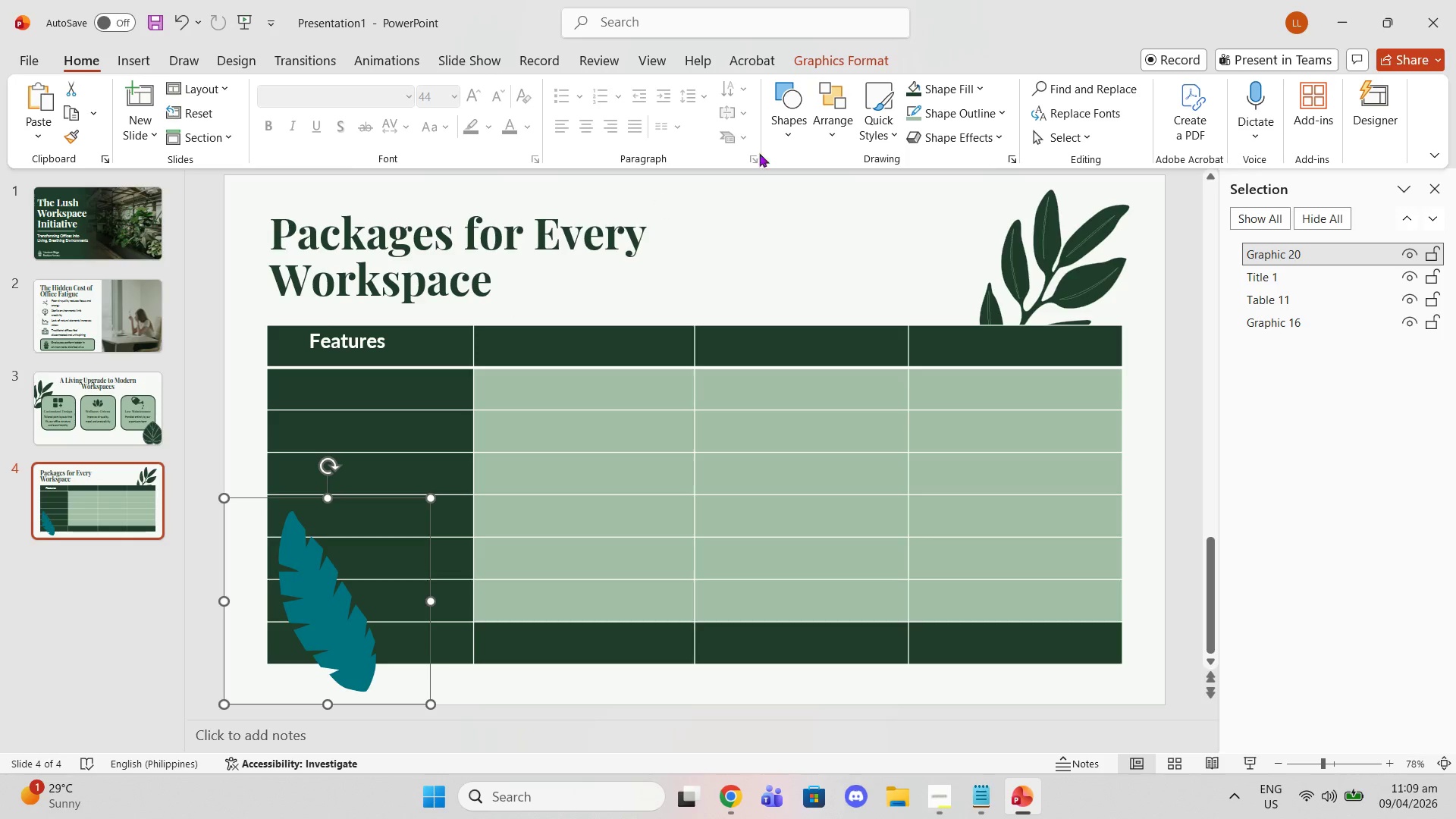 
left_click([921, 77])
 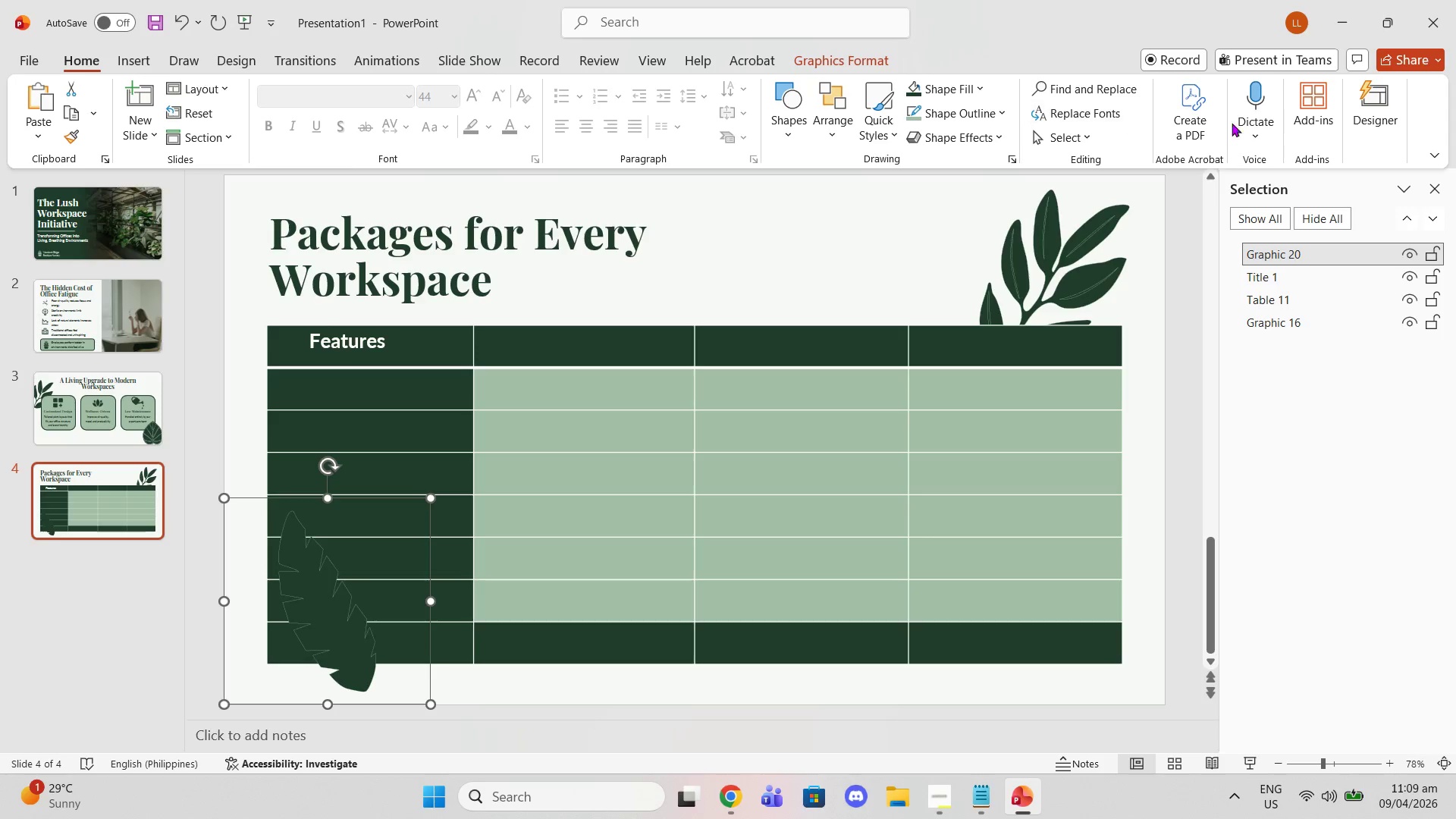 
left_click_drag(start_coordinate=[1293, 256], to_coordinate=[1297, 343])
 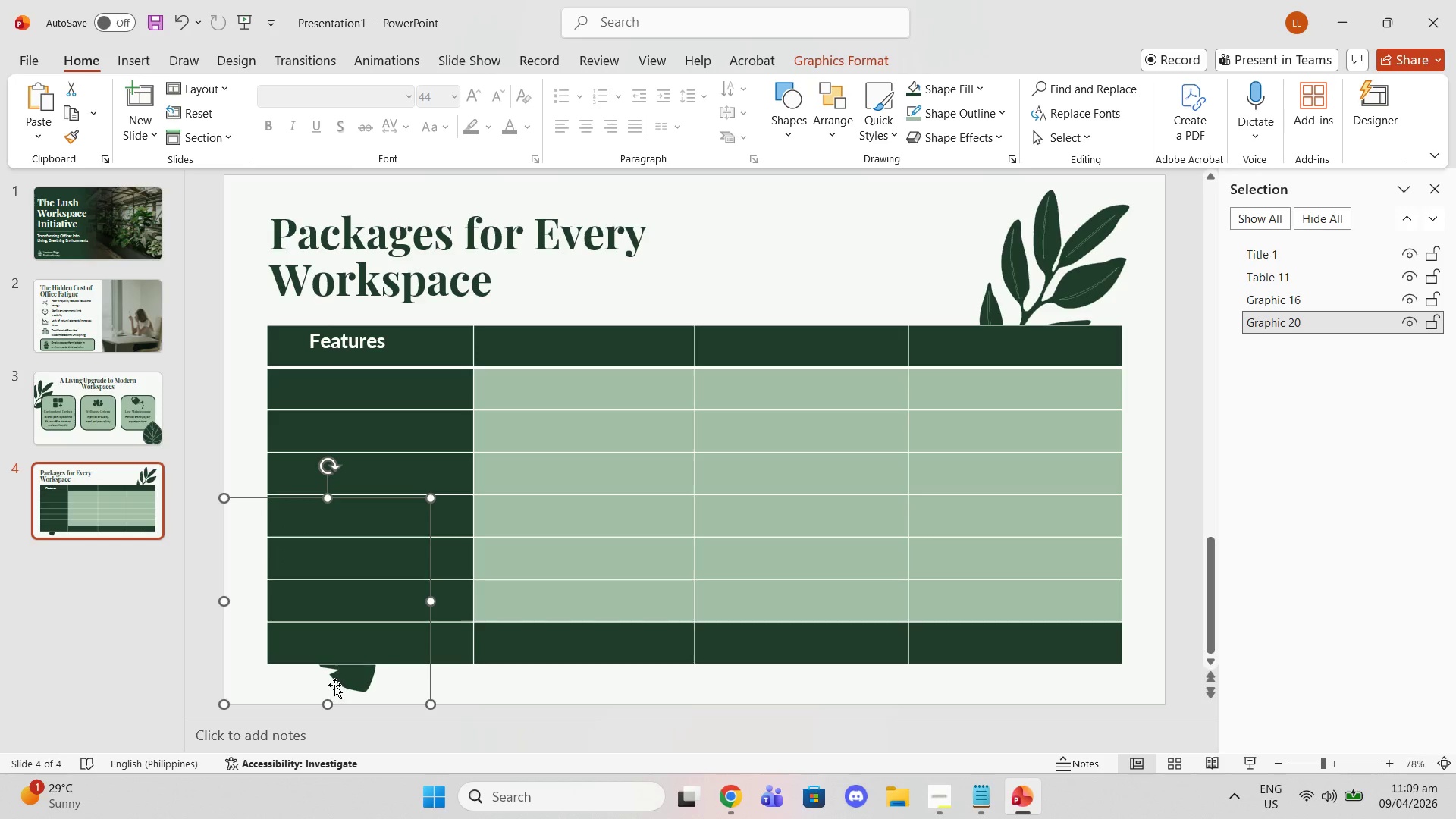 
left_click_drag(start_coordinate=[340, 683], to_coordinate=[290, 429])
 